 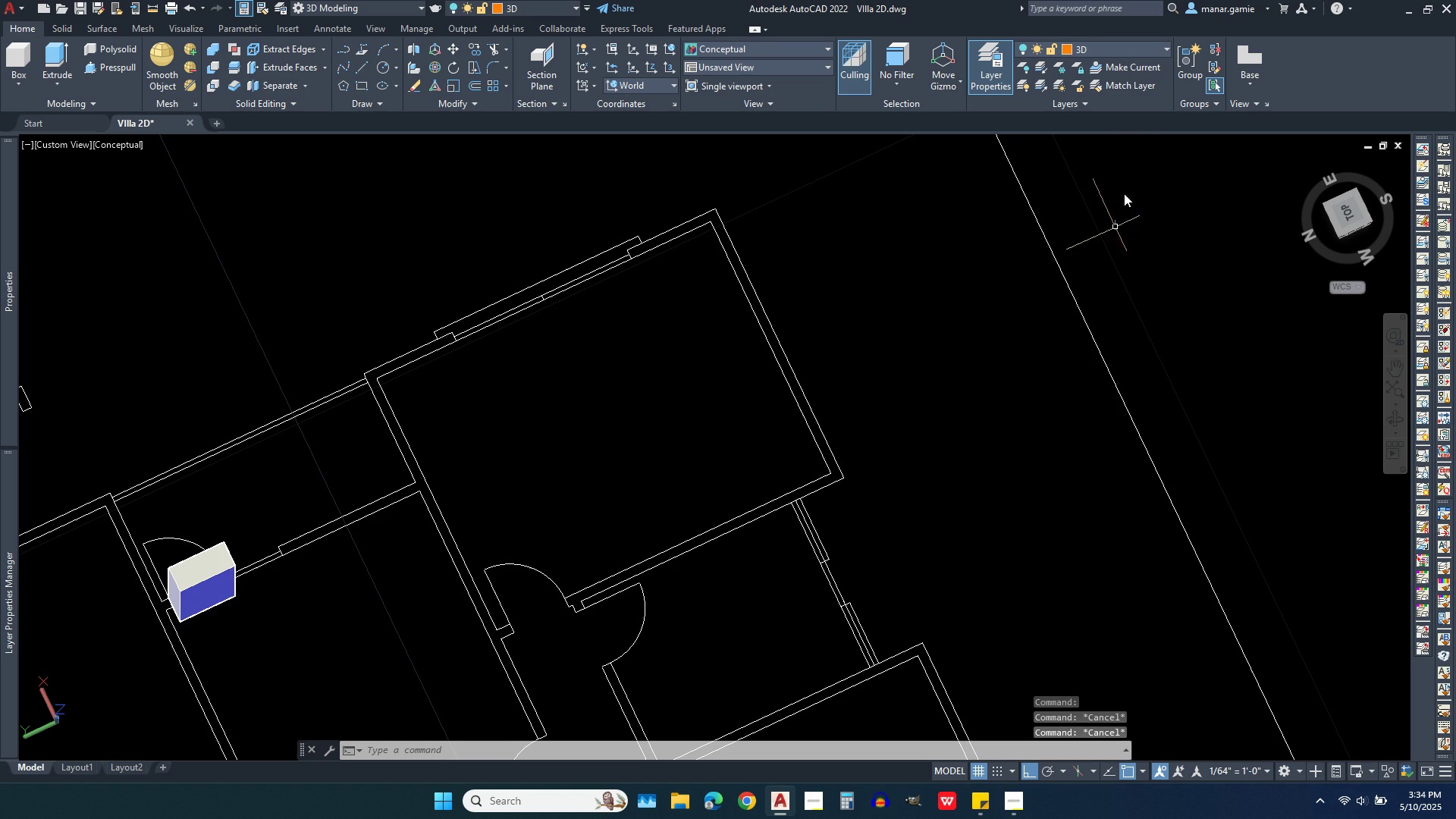 
left_click([1145, 50])
 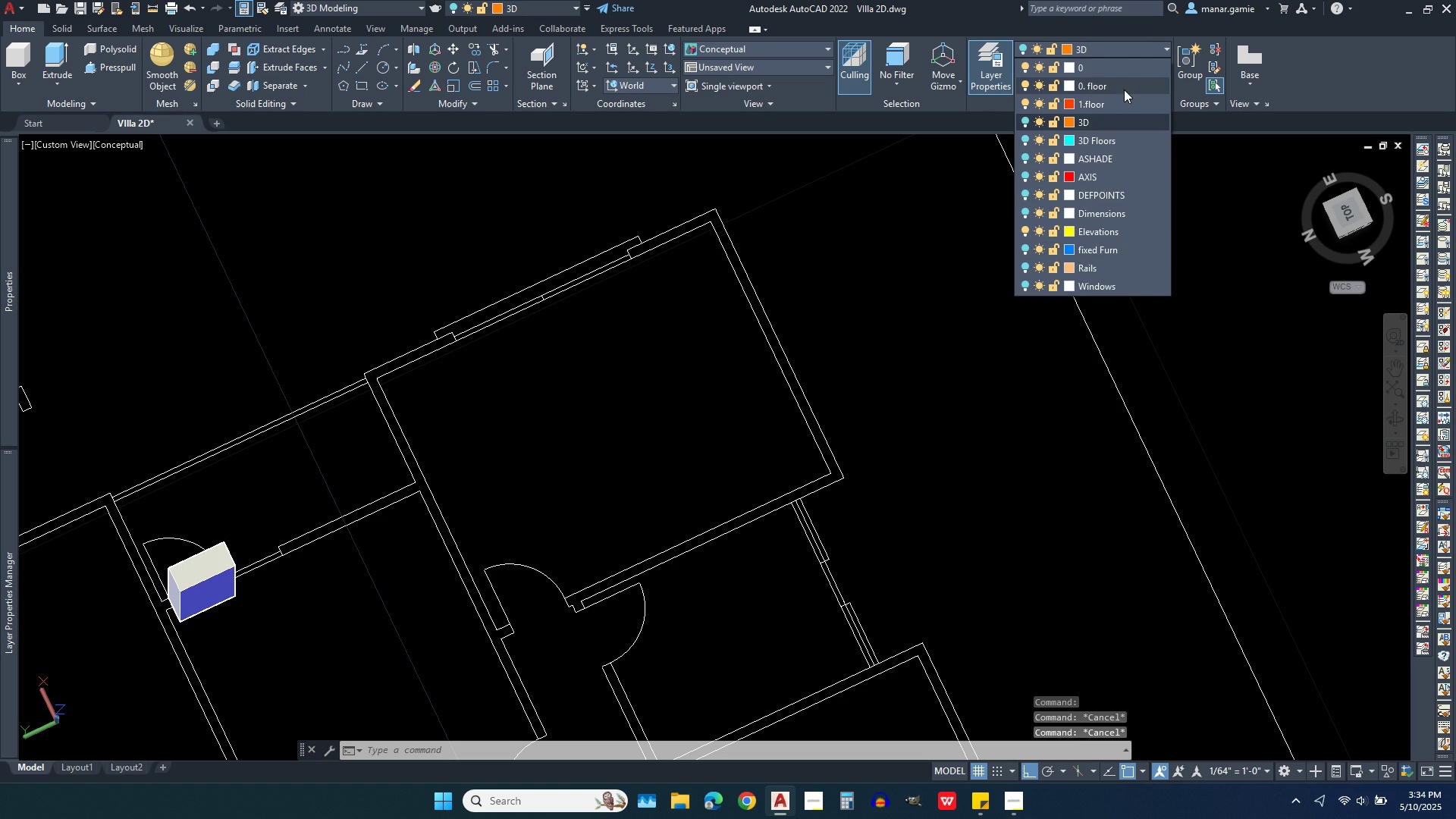 
left_click([1126, 87])
 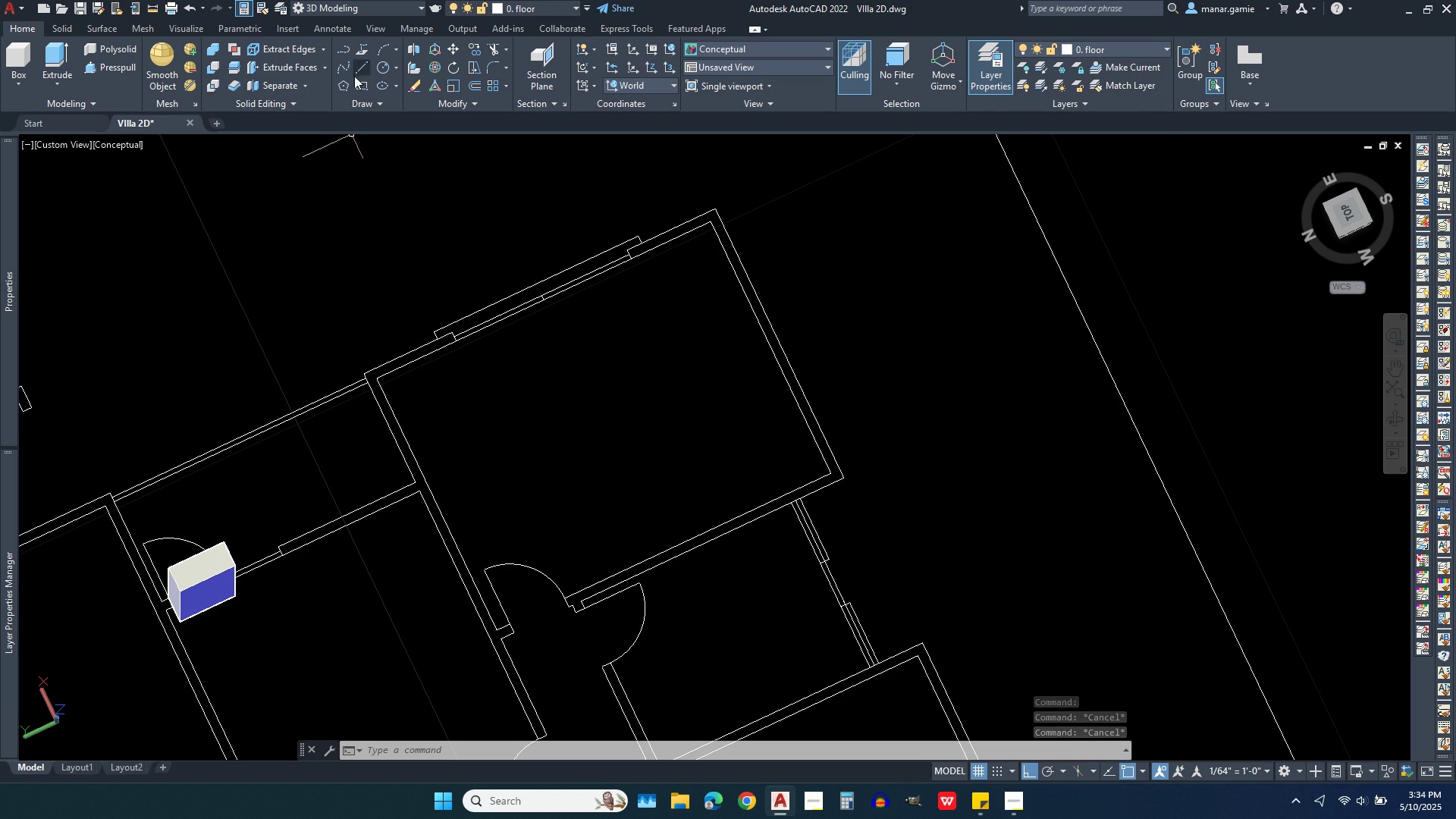 
left_click([365, 84])
 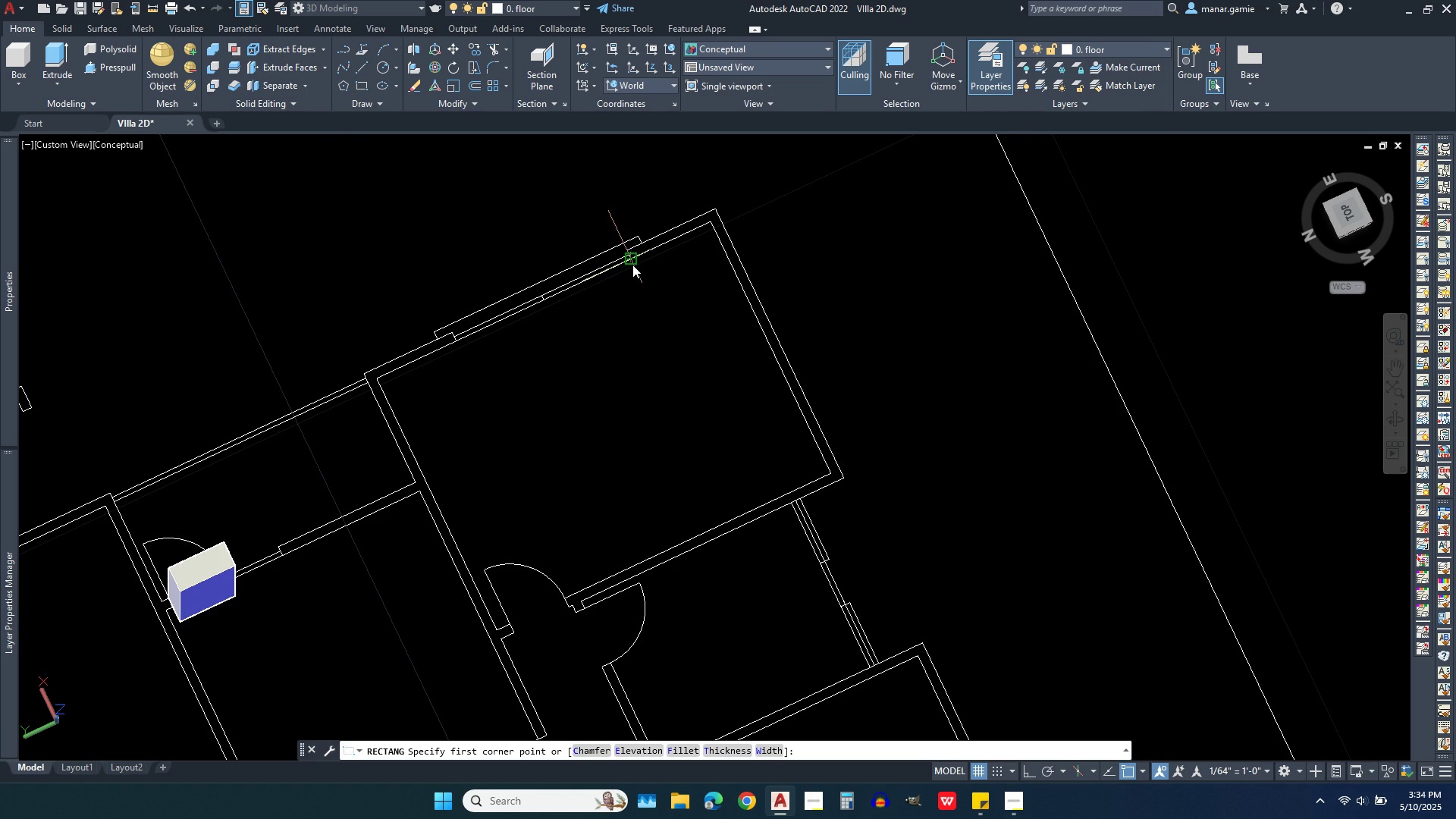 
left_click([632, 265])
 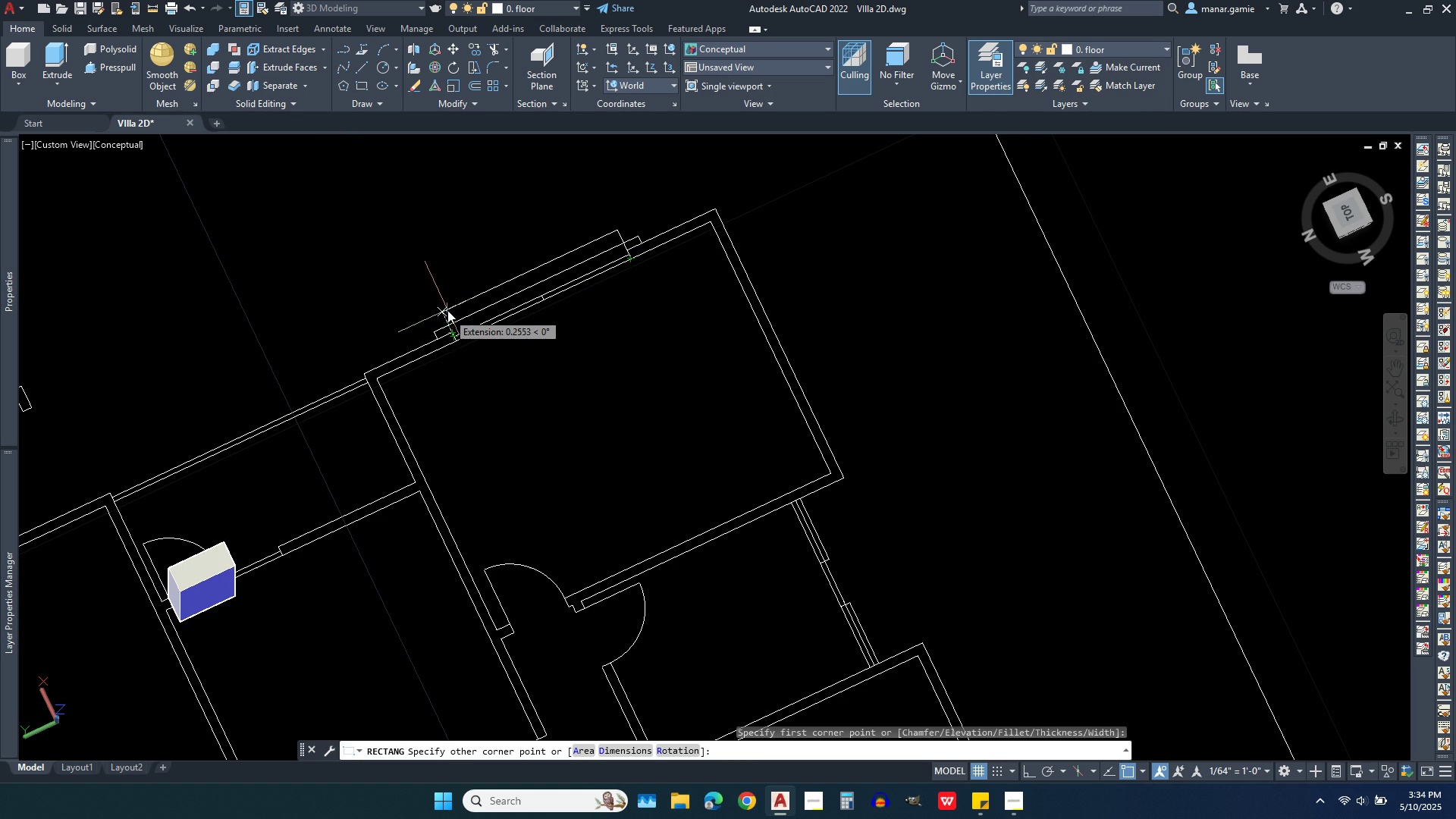 
left_click([439, 302])
 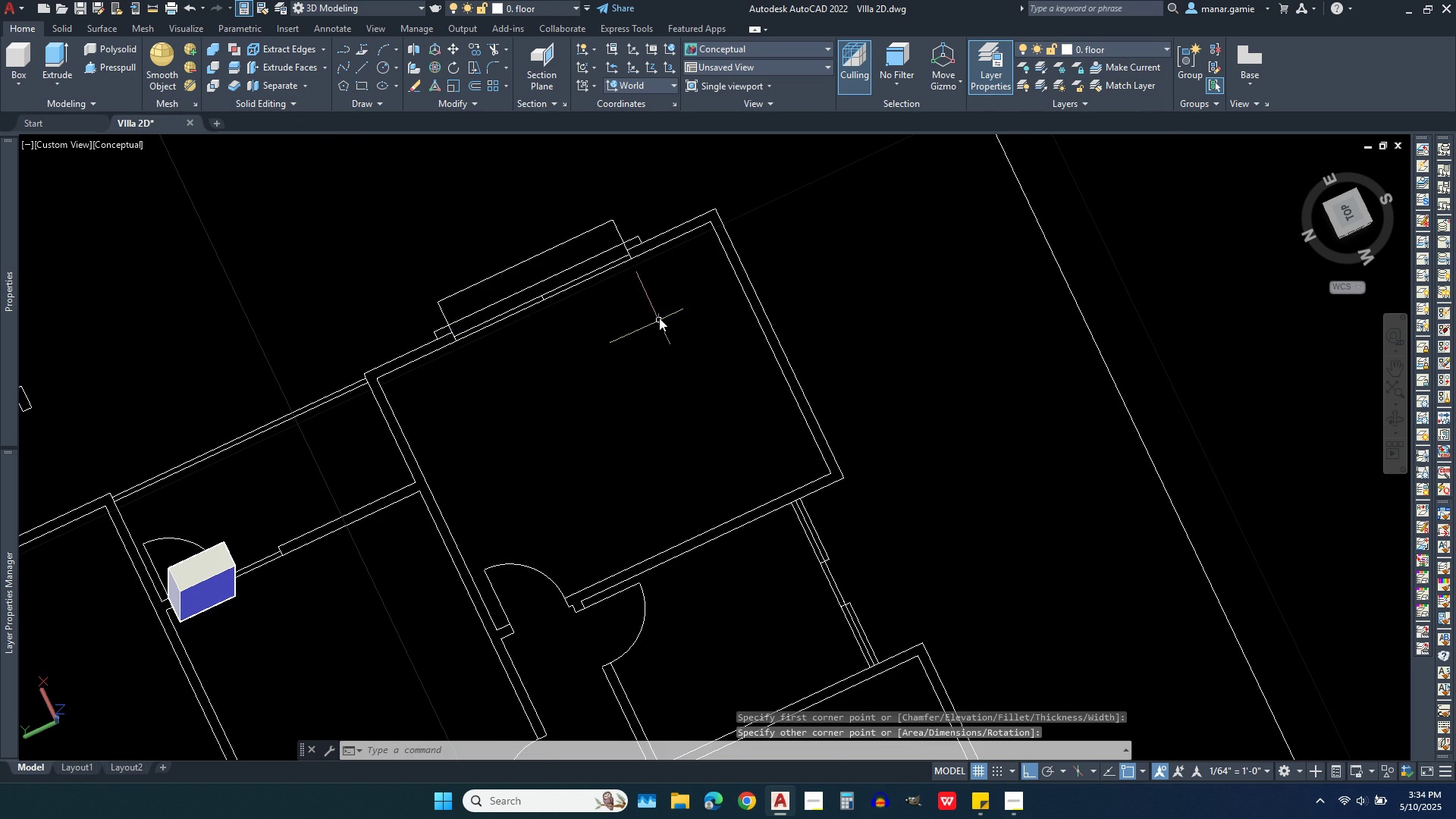 
scroll: coordinate [675, 318], scroll_direction: down, amount: 2.0
 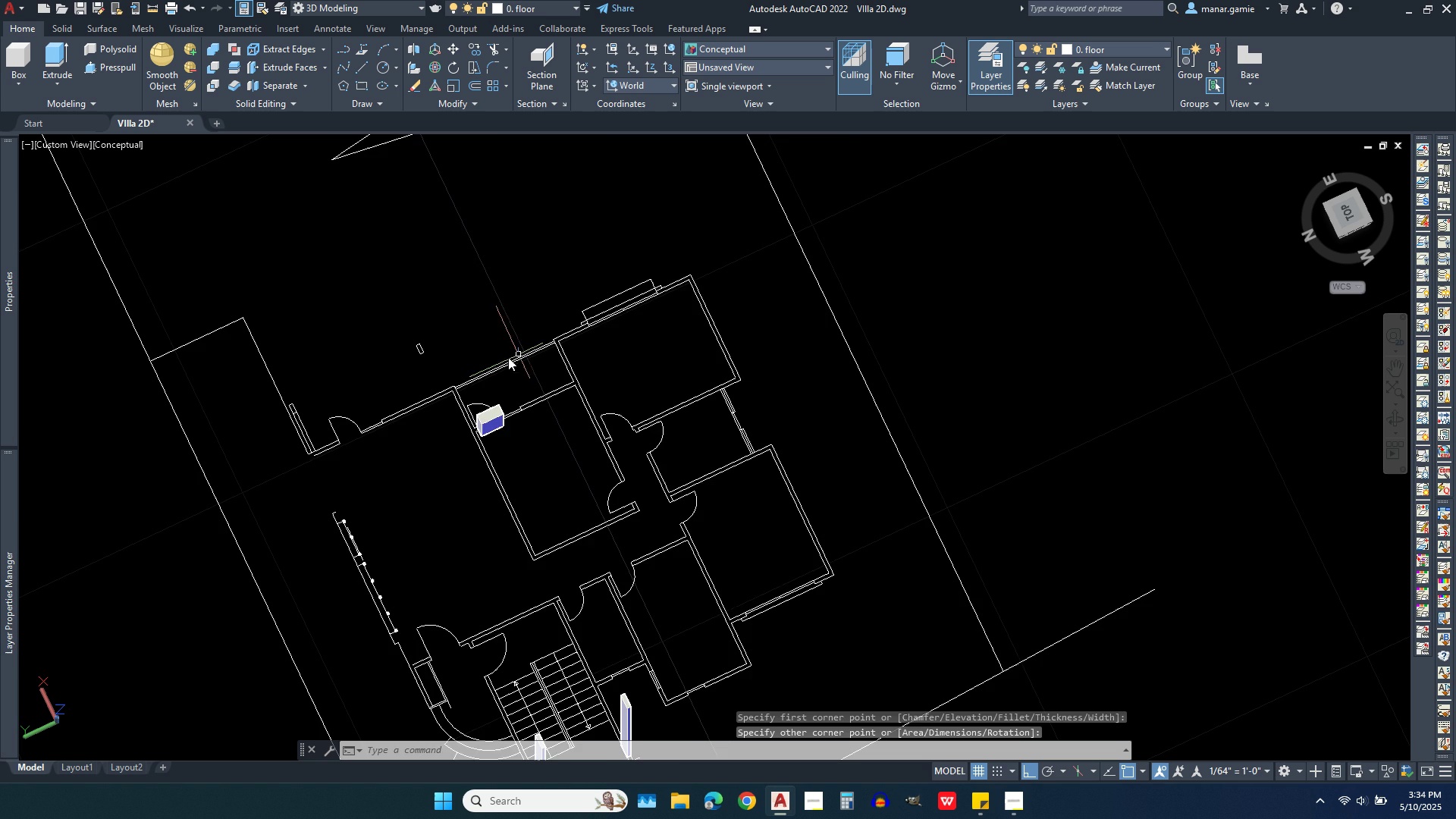 
scroll: coordinate [537, 422], scroll_direction: up, amount: 5.0
 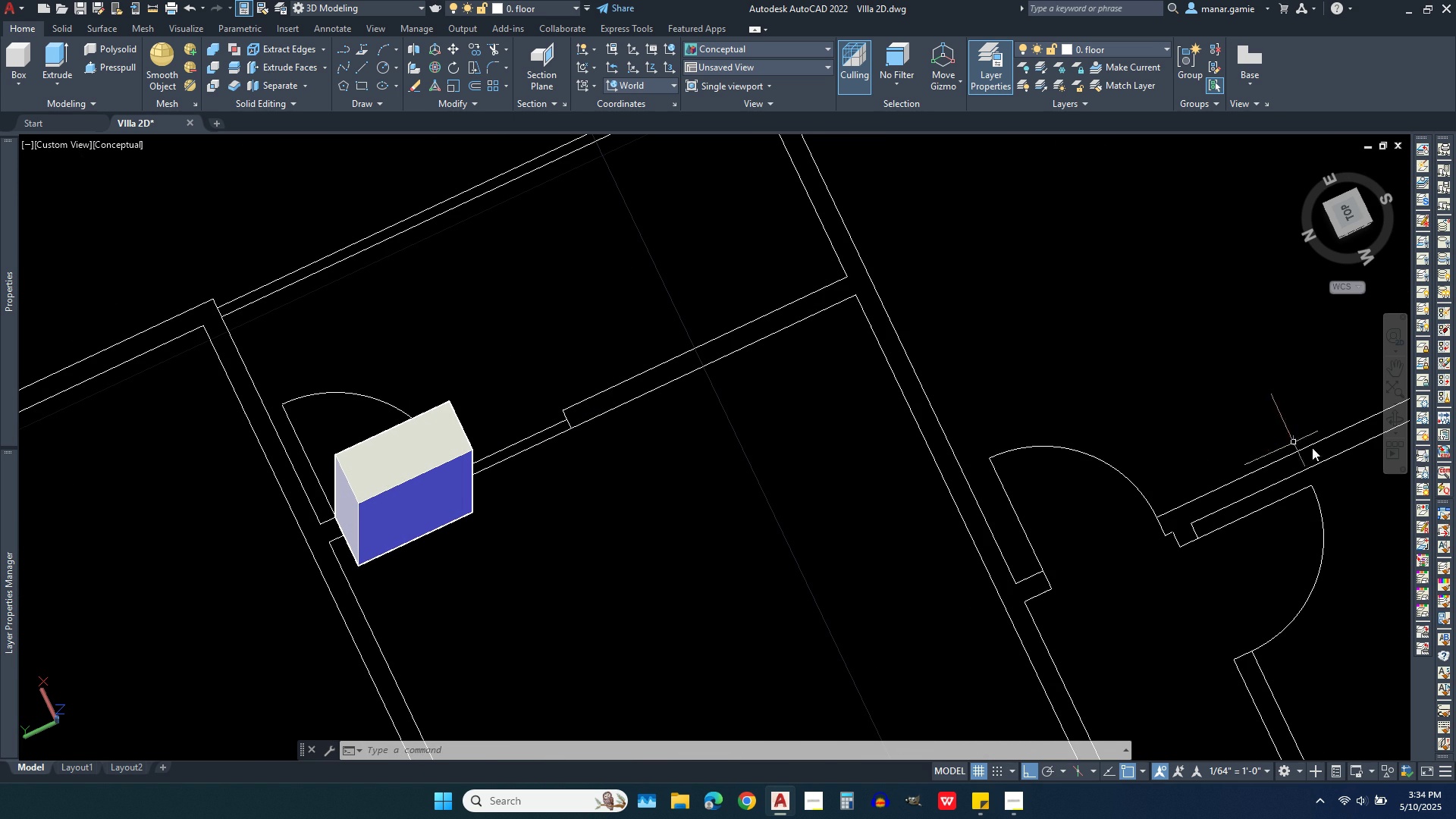 
wait(5.02)
 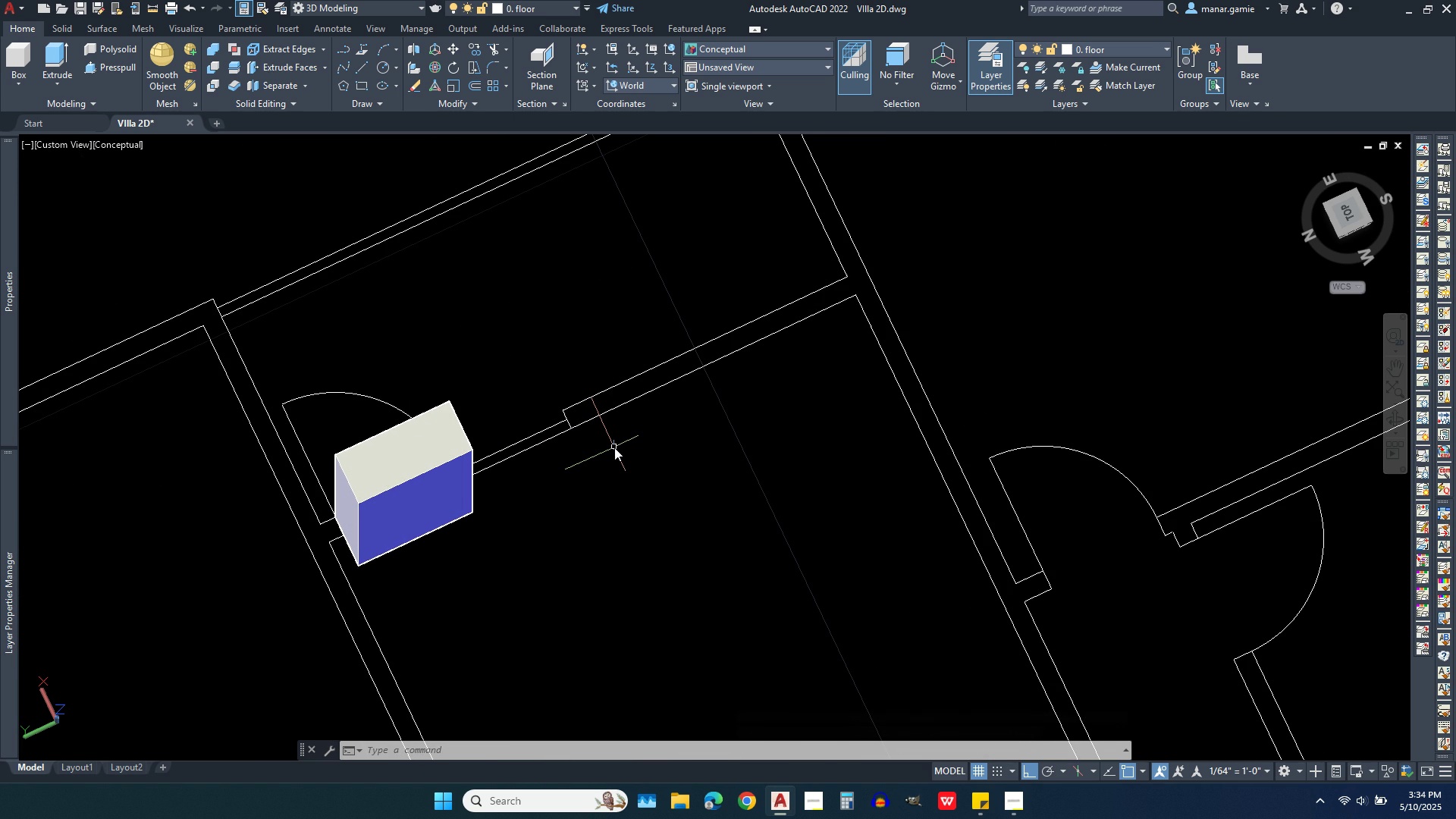 
left_click([1400, 416])
 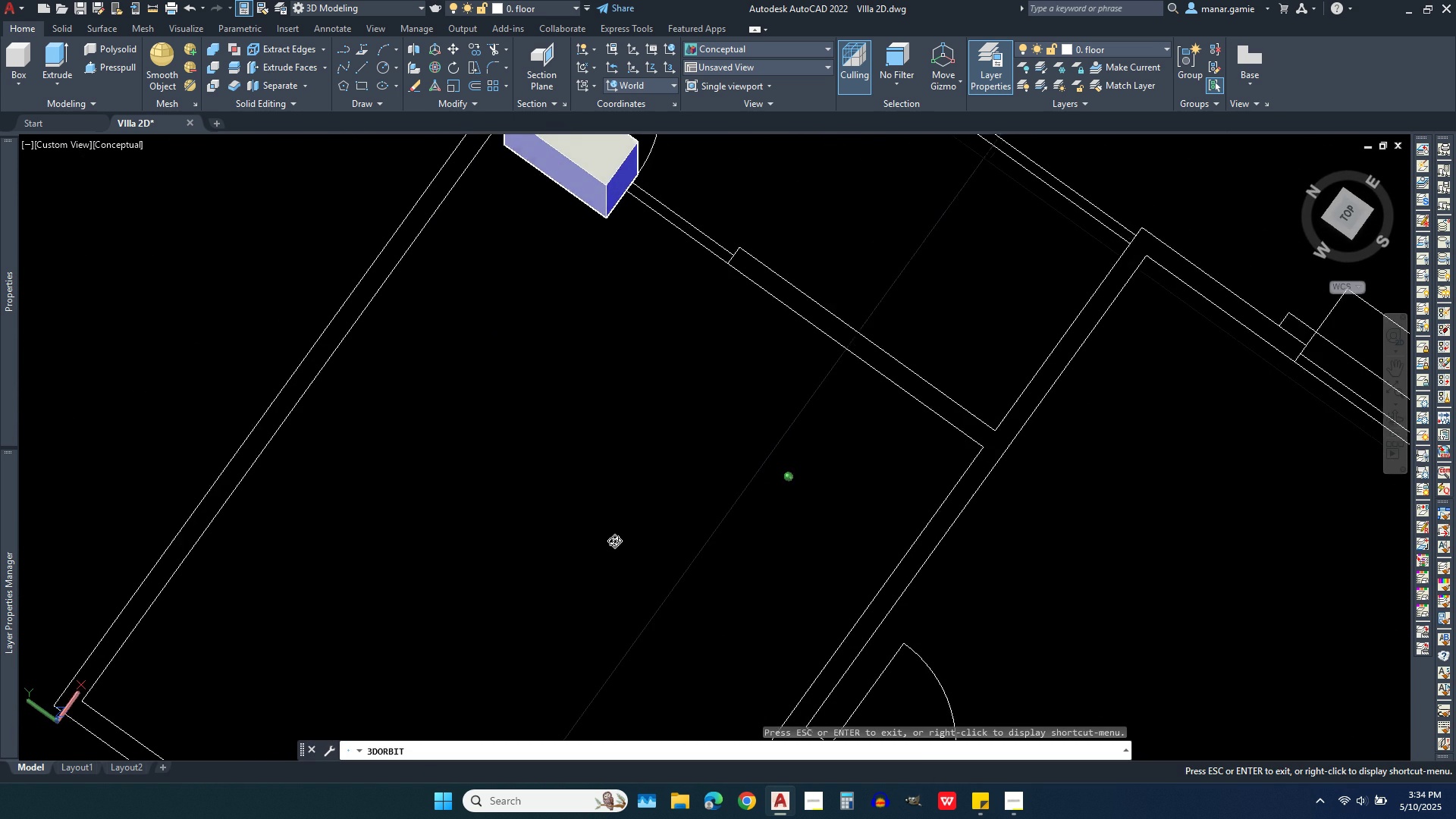 
scroll: coordinate [405, 692], scroll_direction: down, amount: 10.0
 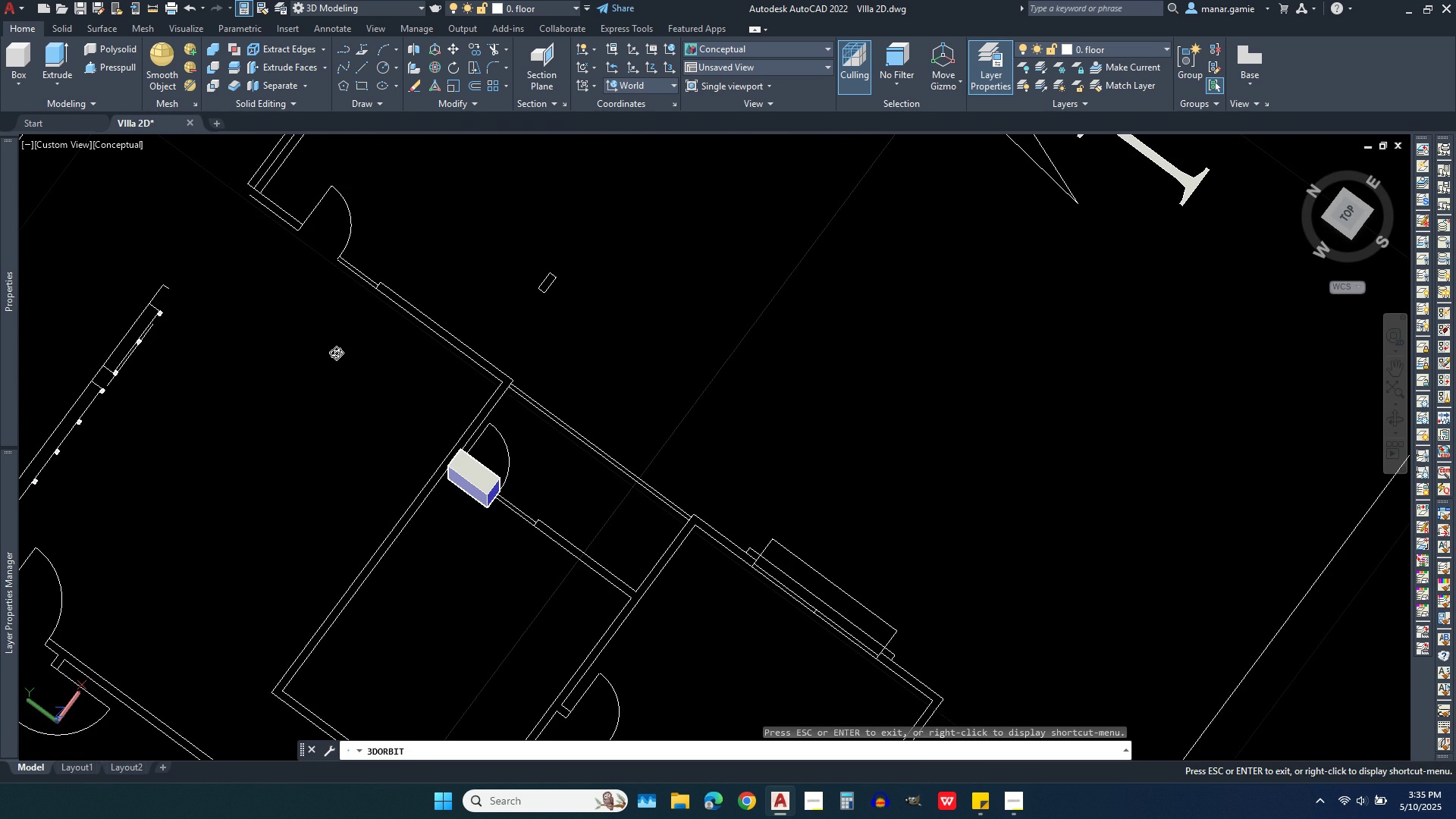 
scroll: coordinate [336, 353], scroll_direction: up, amount: 1.0
 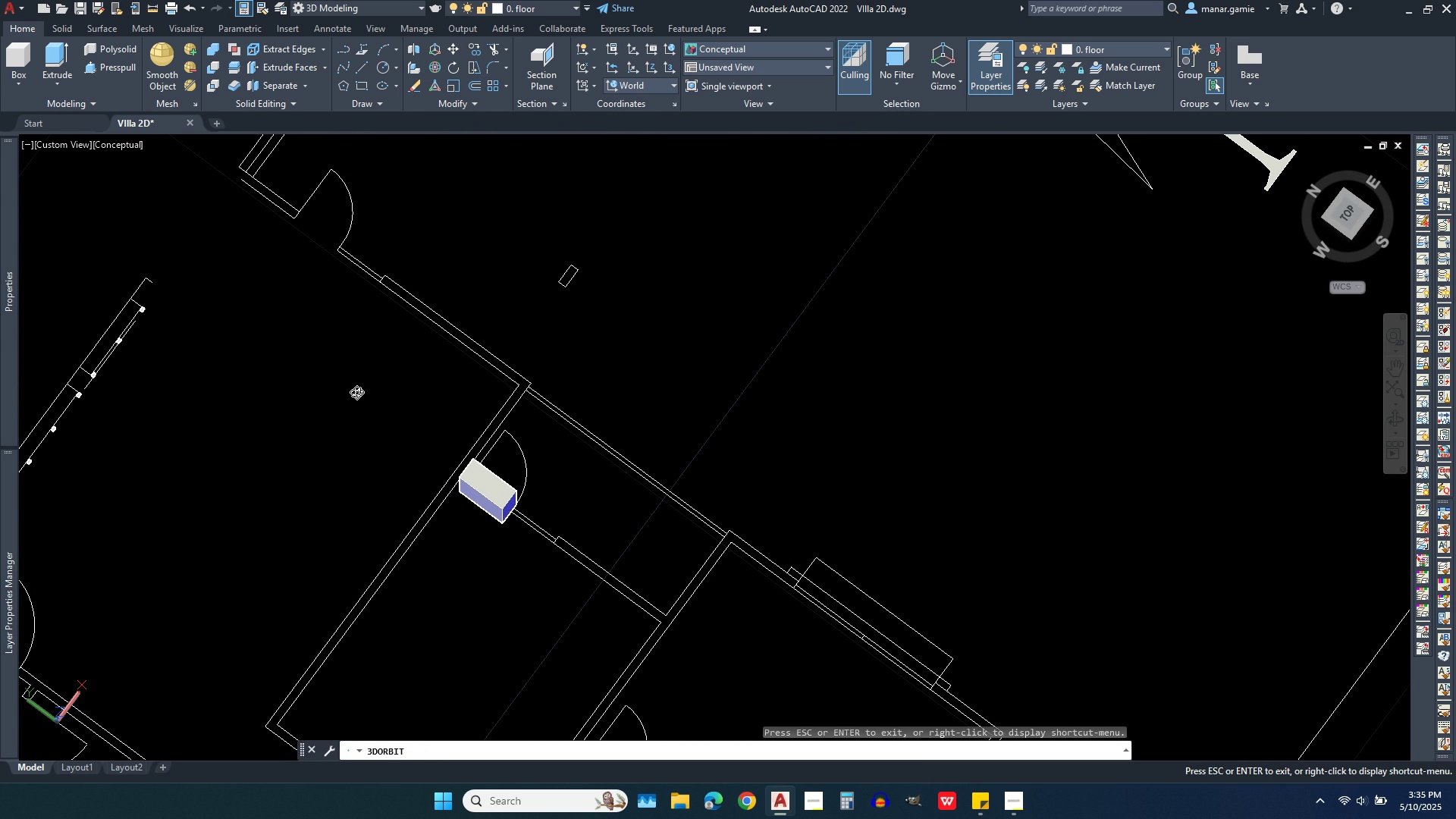 
key(Escape)
 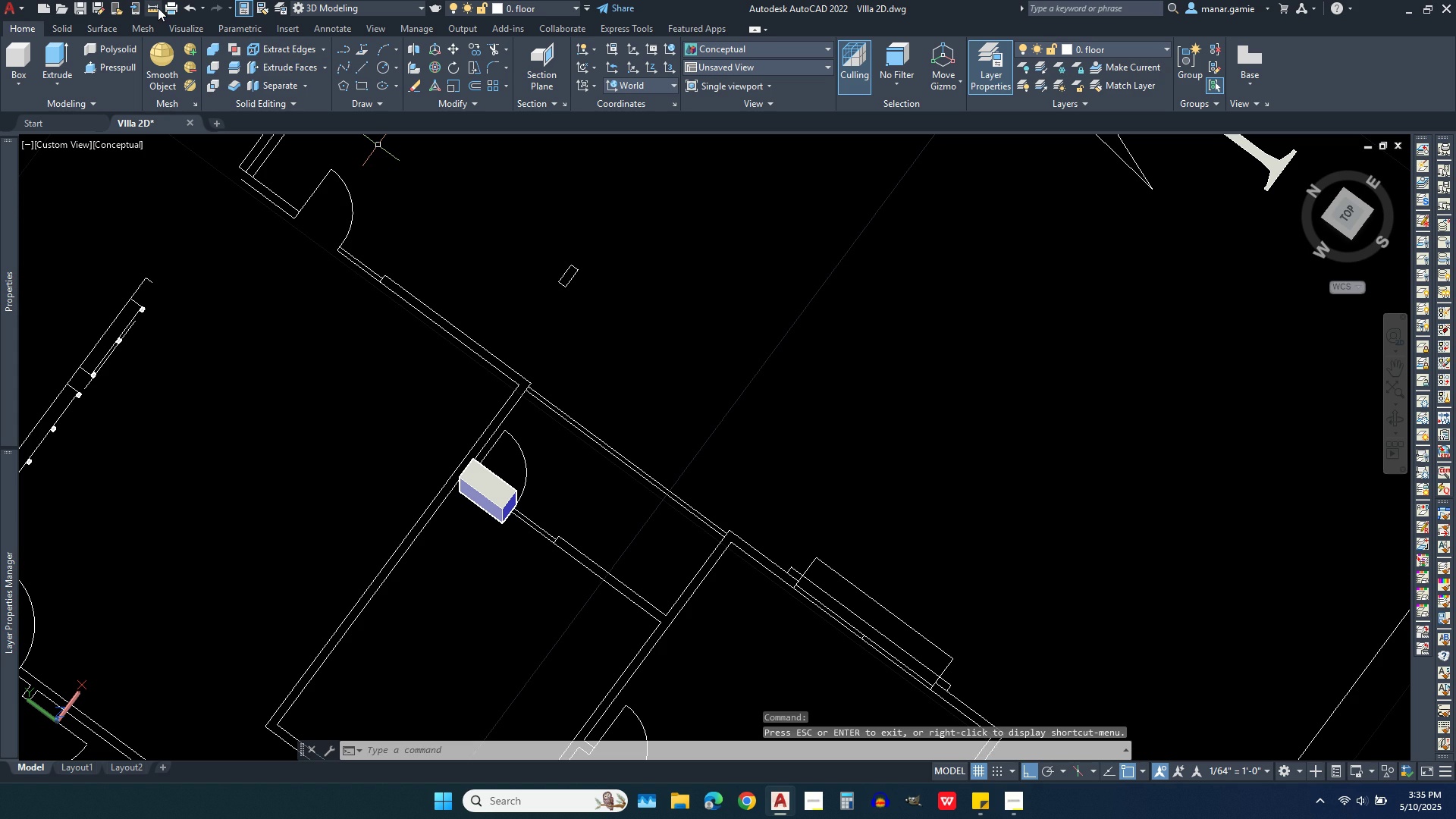 
left_click([152, 8])
 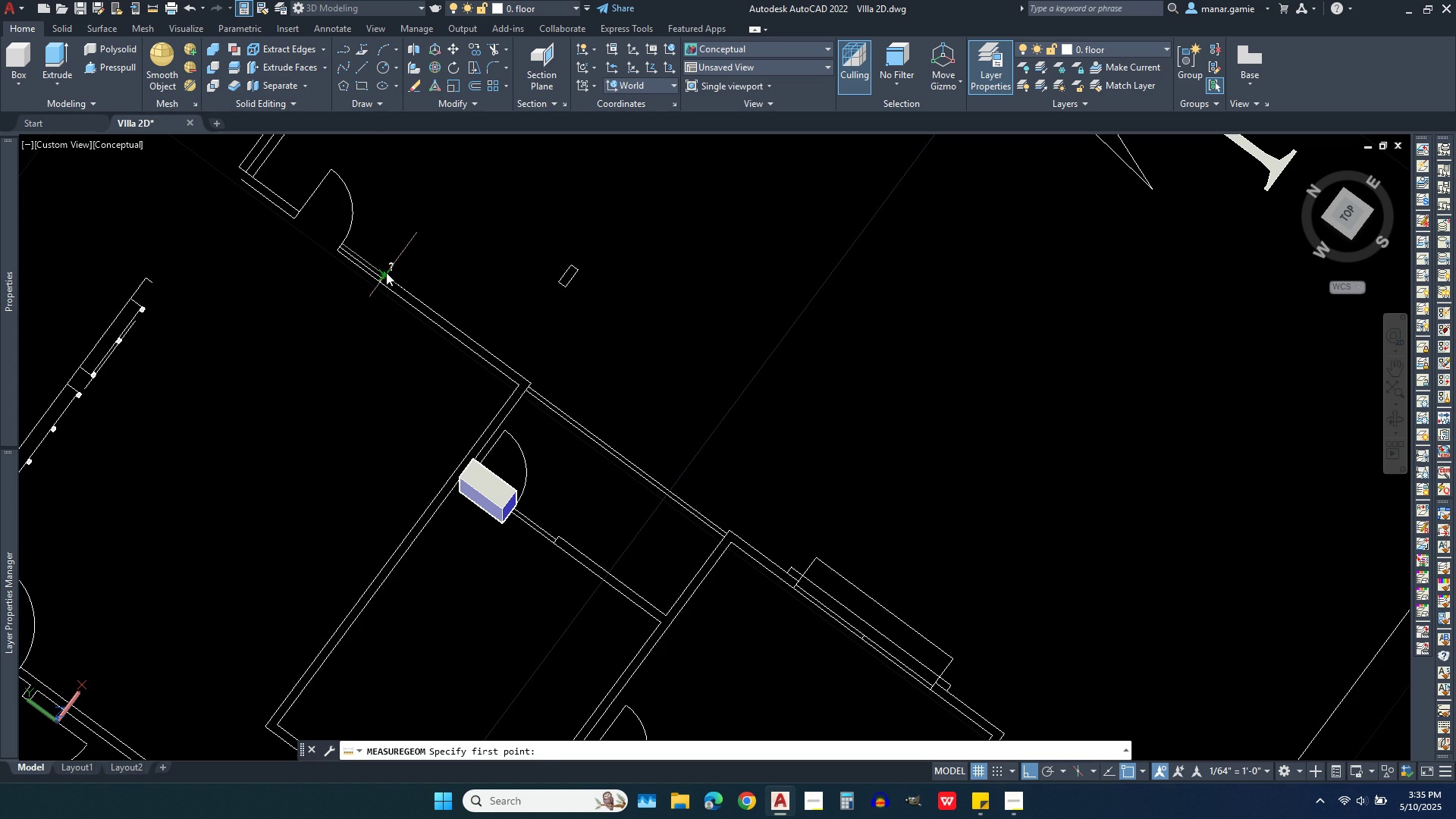 
left_click([386, 272])
 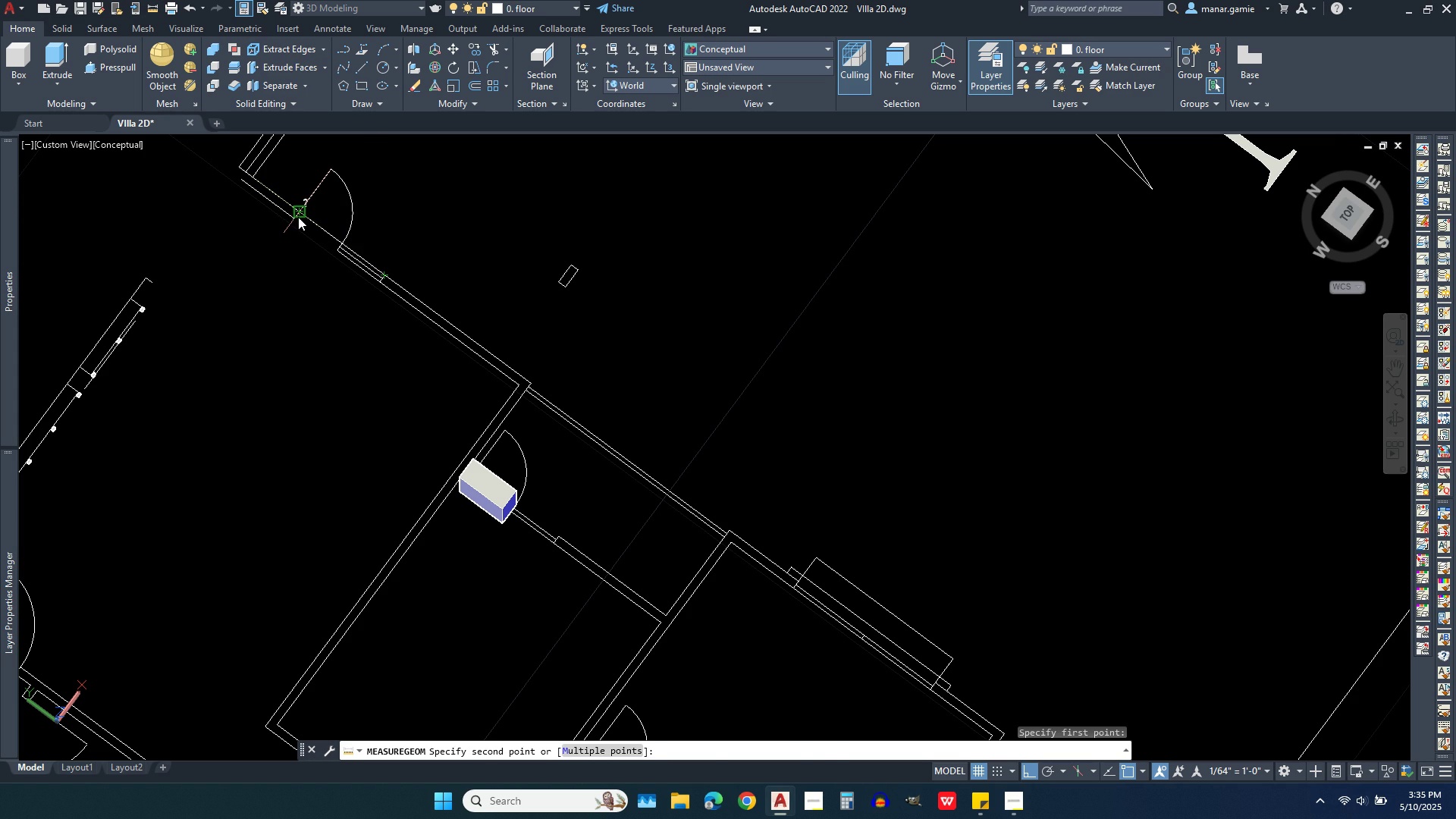 
left_click([298, 217])
 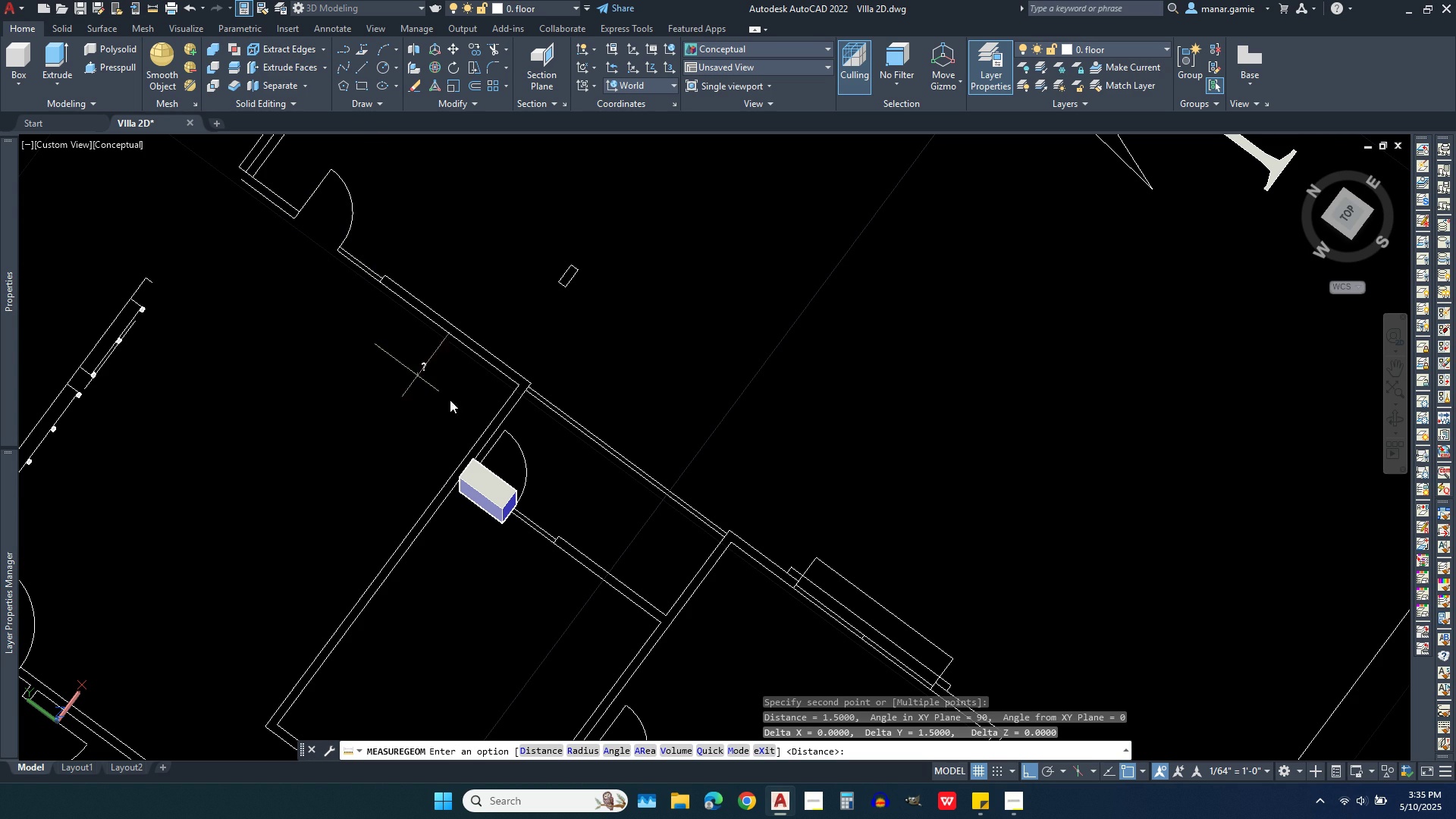 
scroll: coordinate [601, 416], scroll_direction: down, amount: 1.0
 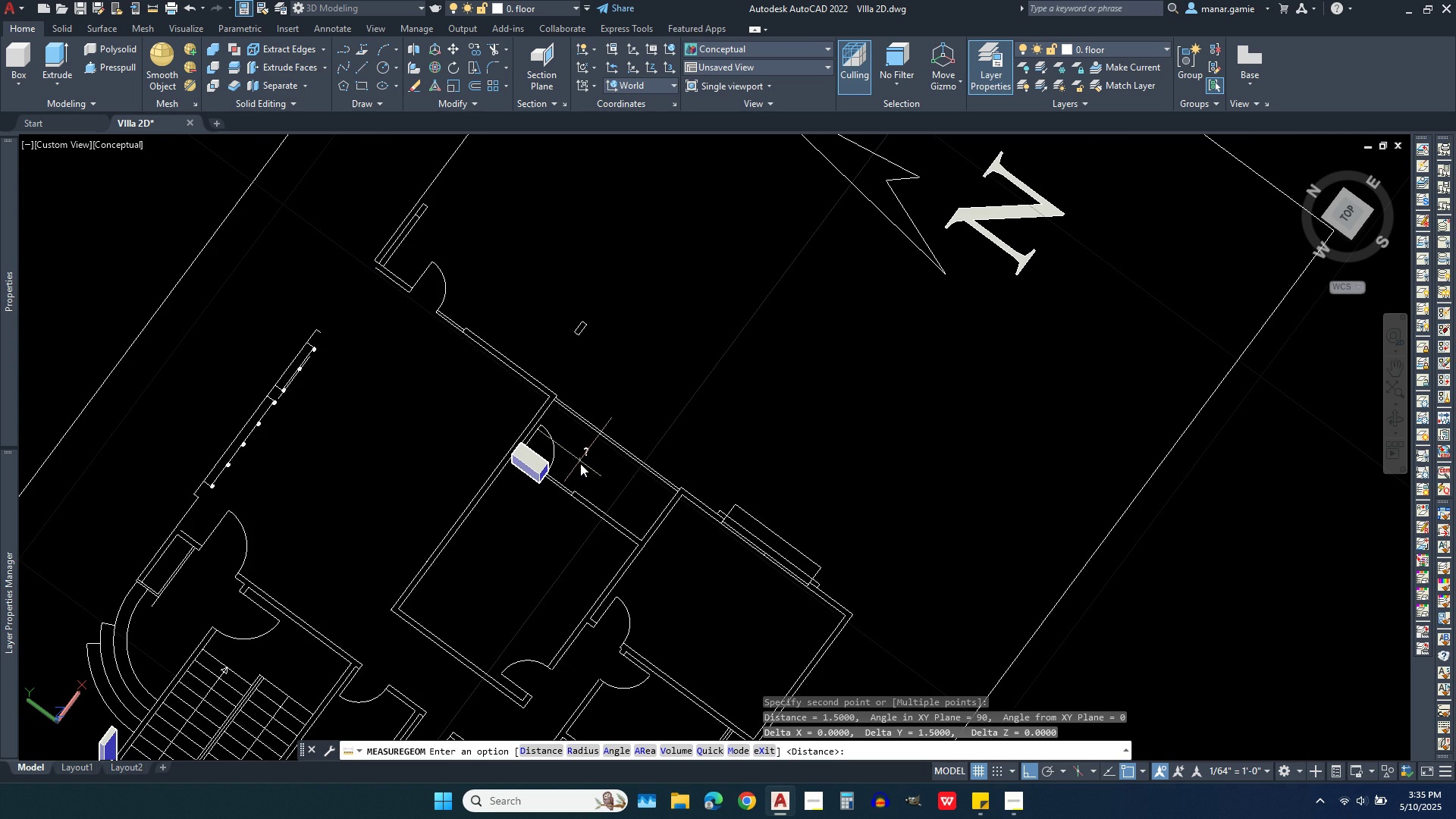 
scroll: coordinate [570, 479], scroll_direction: up, amount: 4.0
 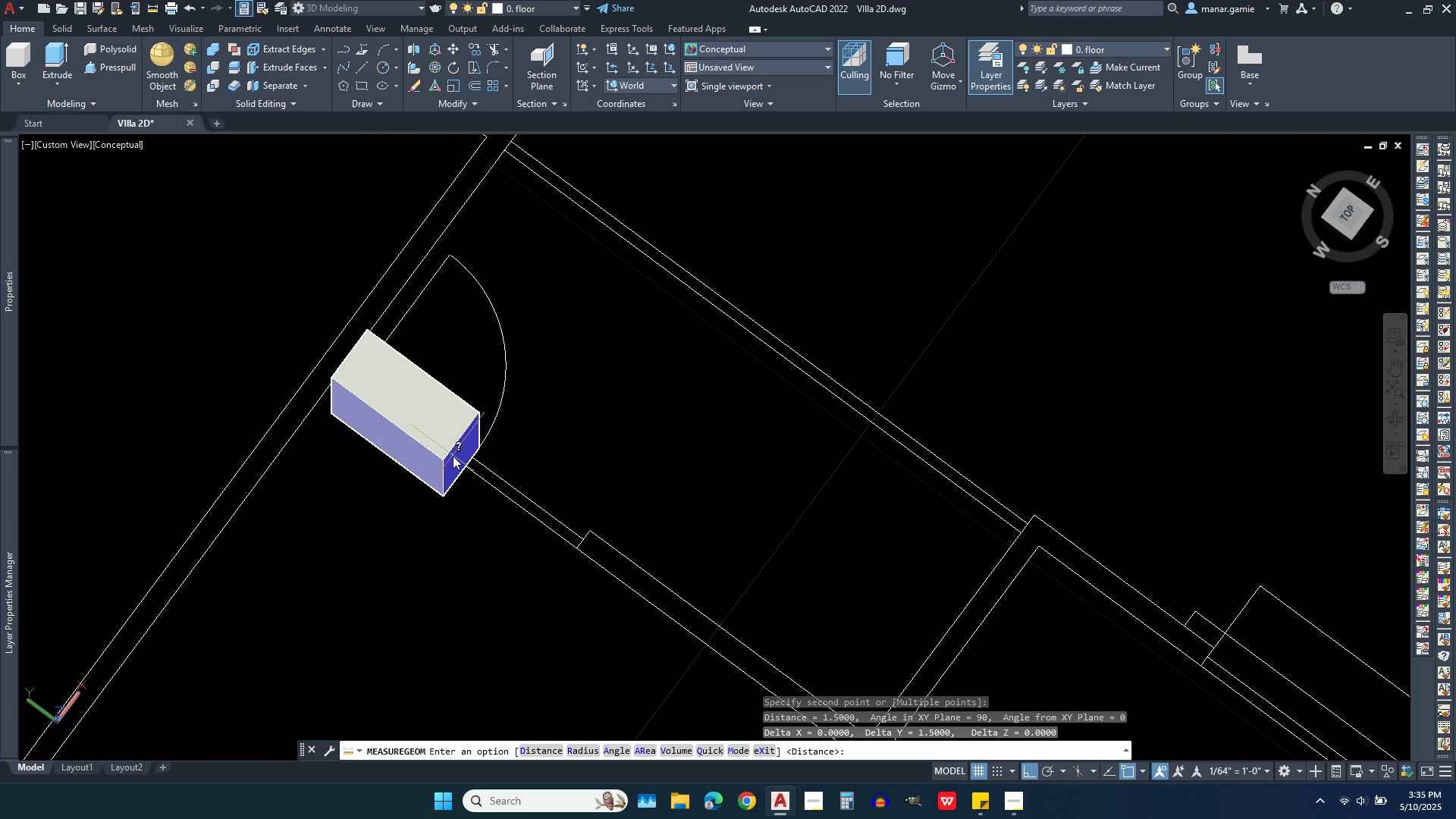 
key(Escape)
 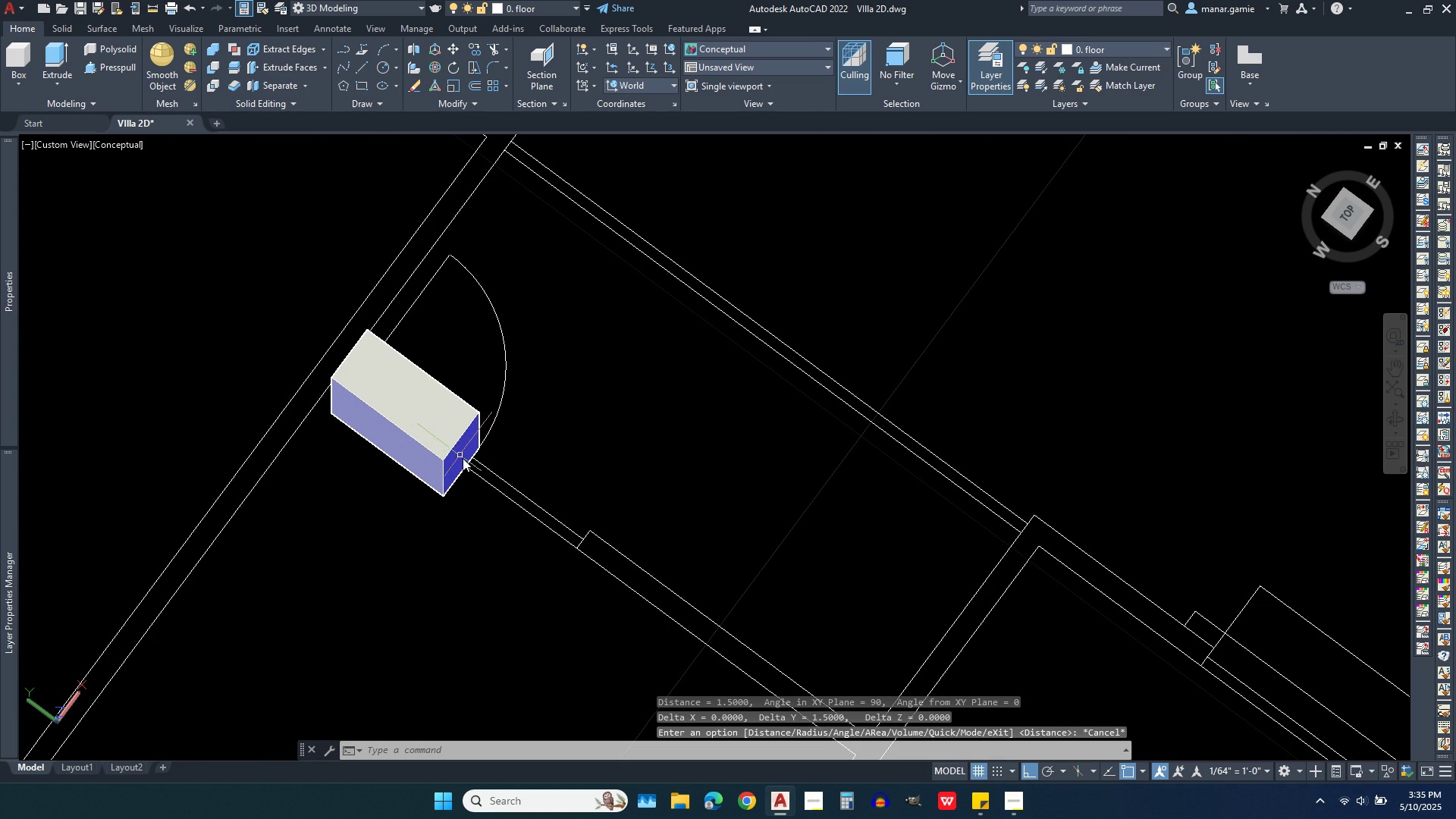 
left_click([463, 458])
 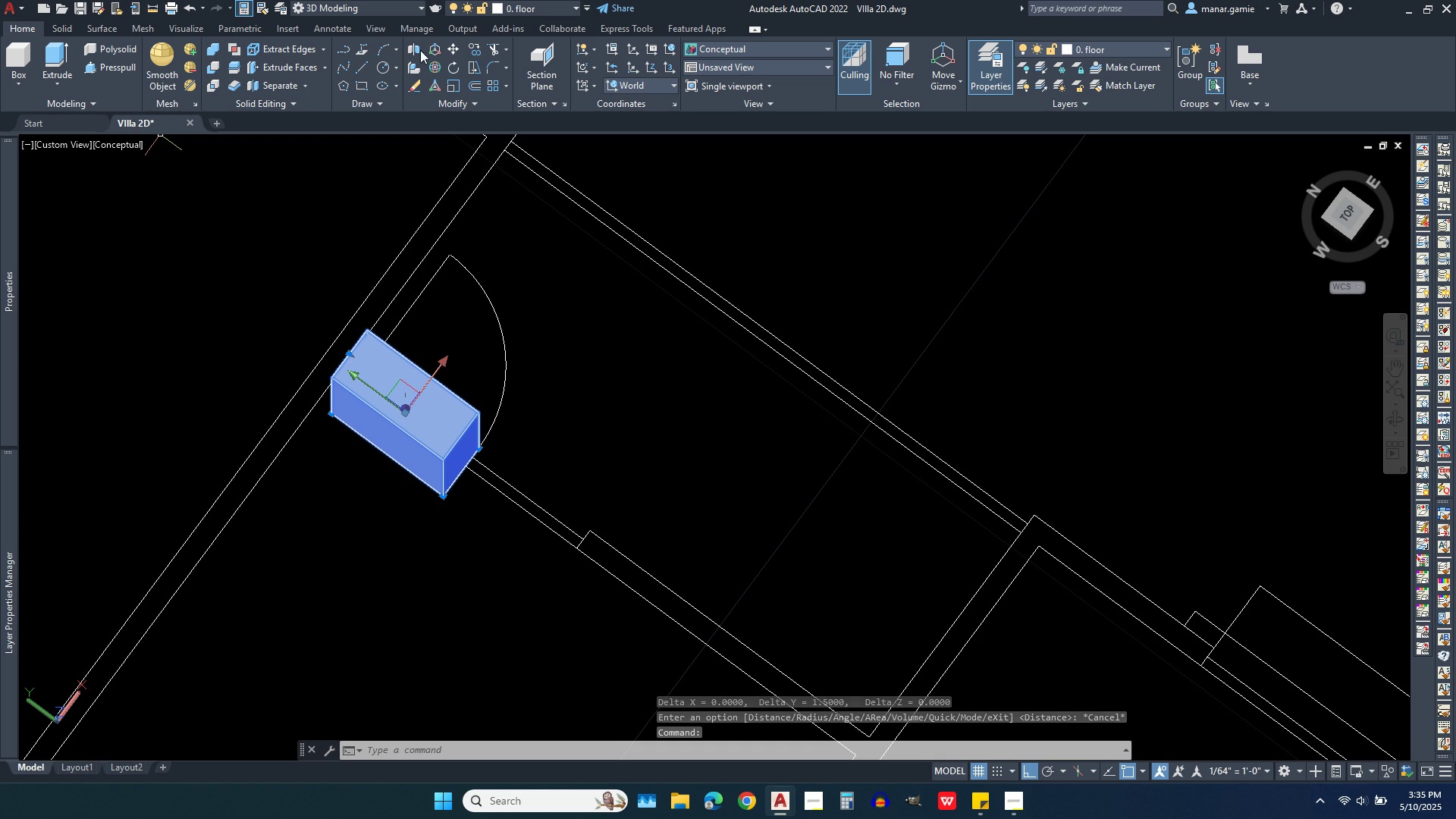 
left_click([476, 47])
 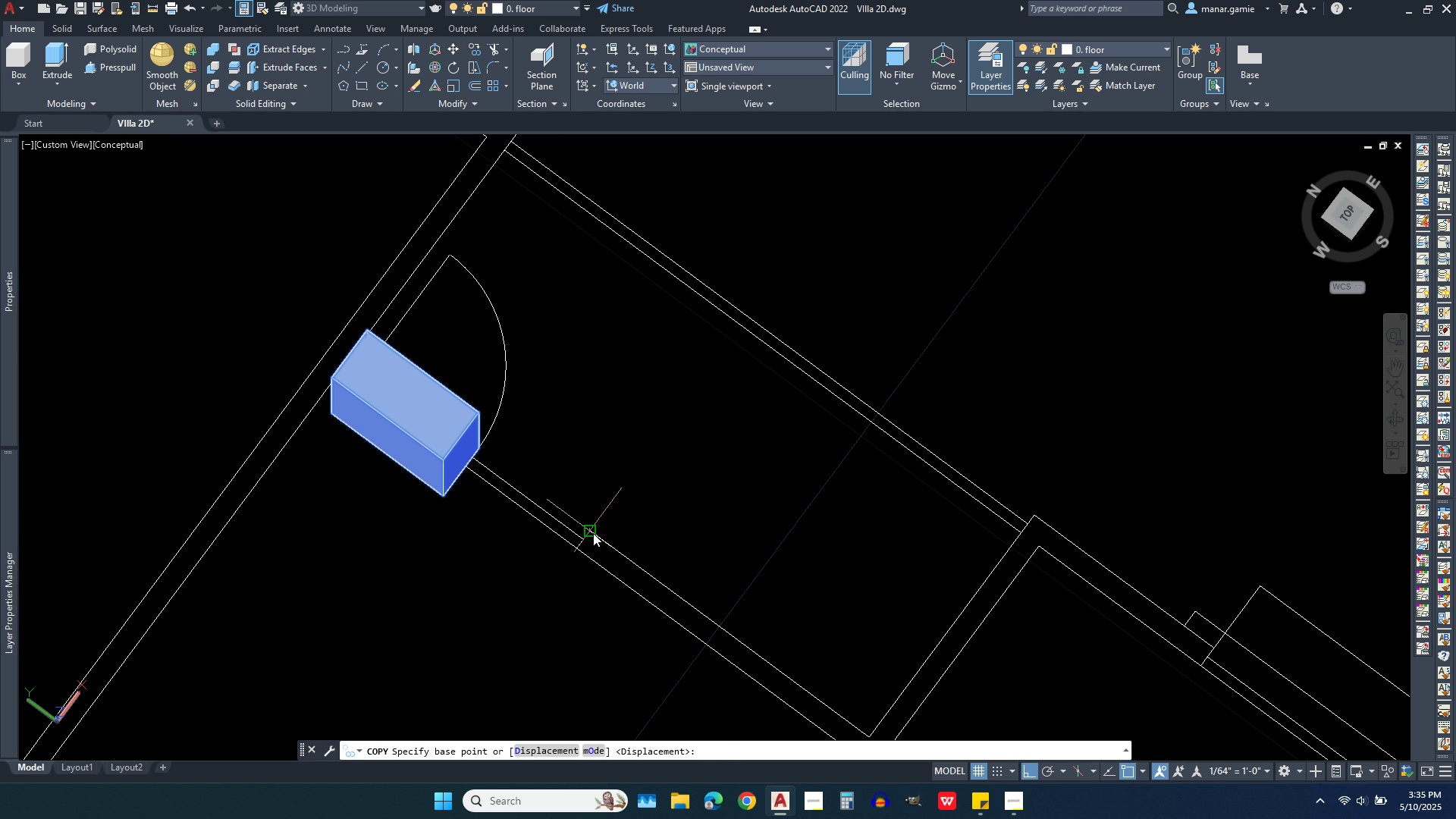 
left_click([593, 533])
 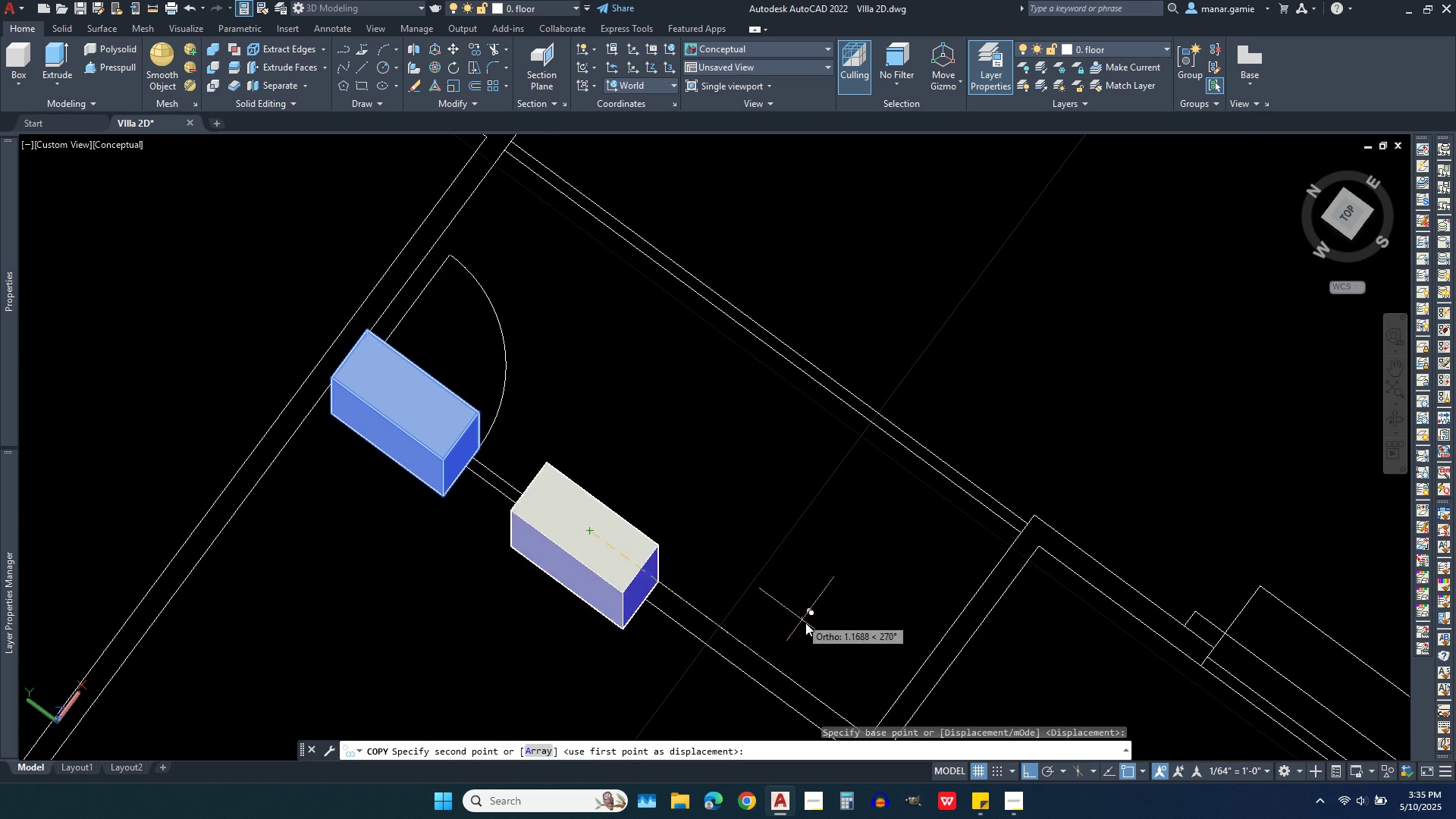 
scroll: coordinate [800, 636], scroll_direction: down, amount: 3.0
 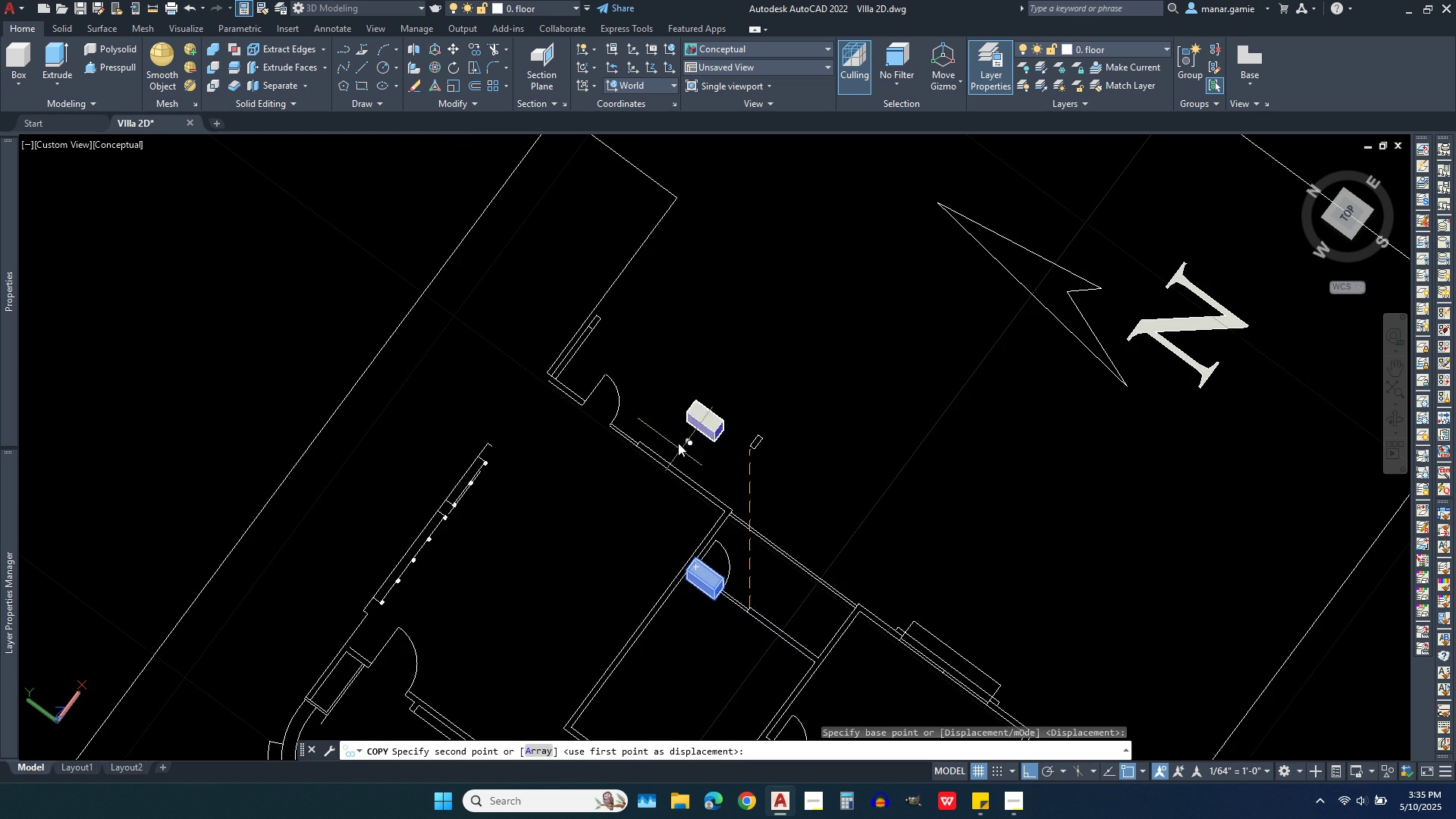 
scroll: coordinate [673, 427], scroll_direction: up, amount: 3.0
 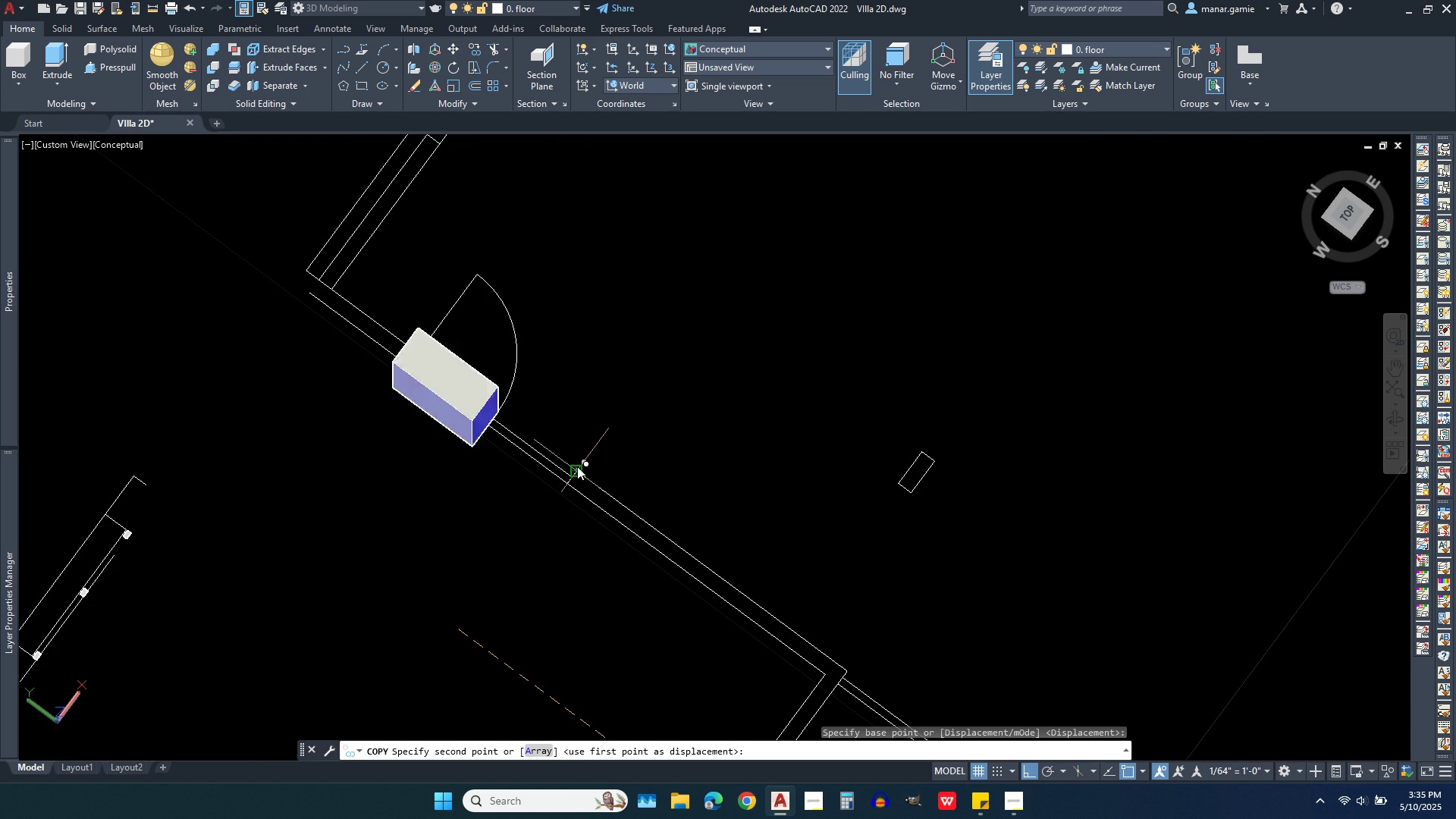 
left_click([577, 466])
 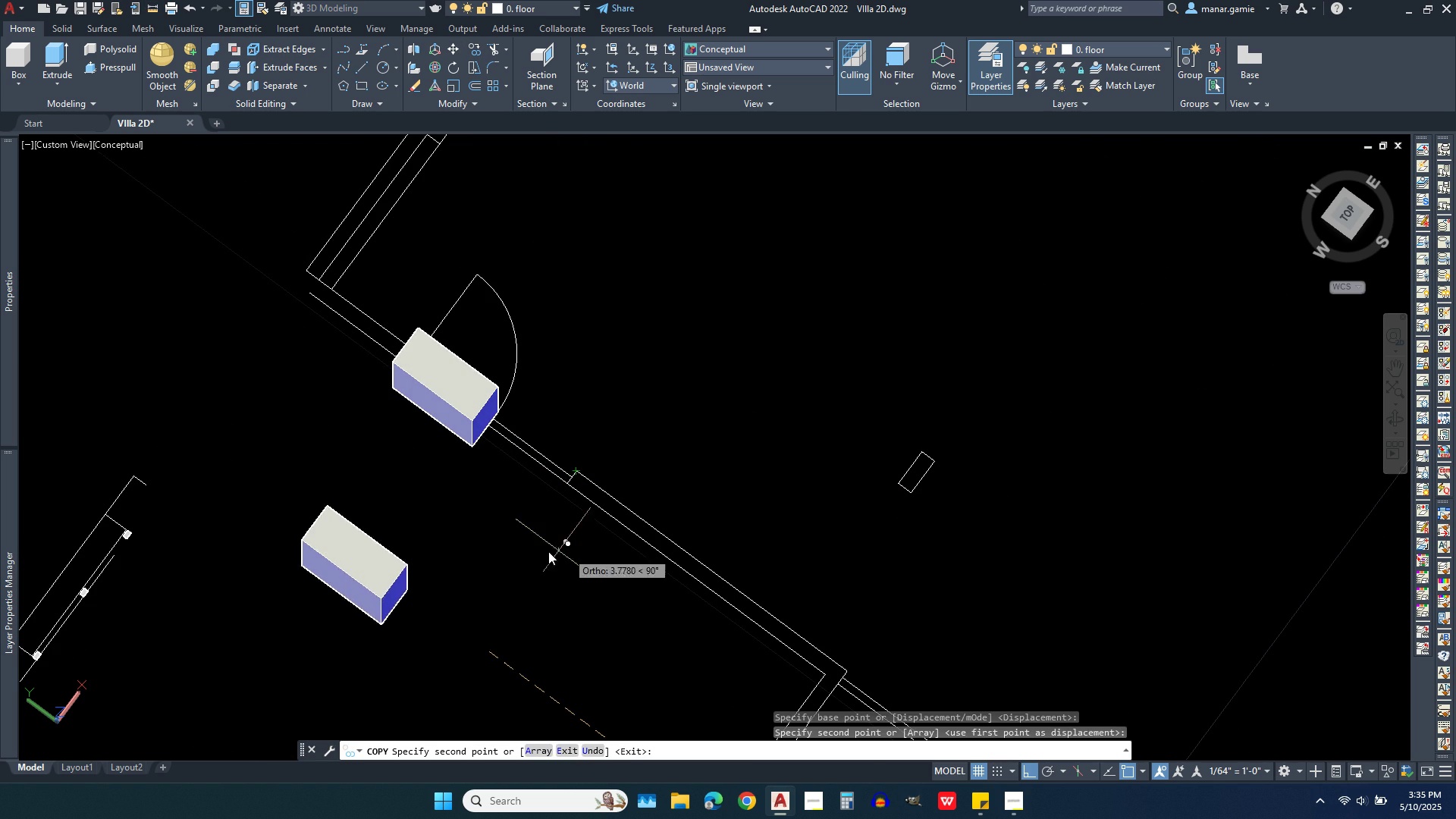 
key(Escape)
 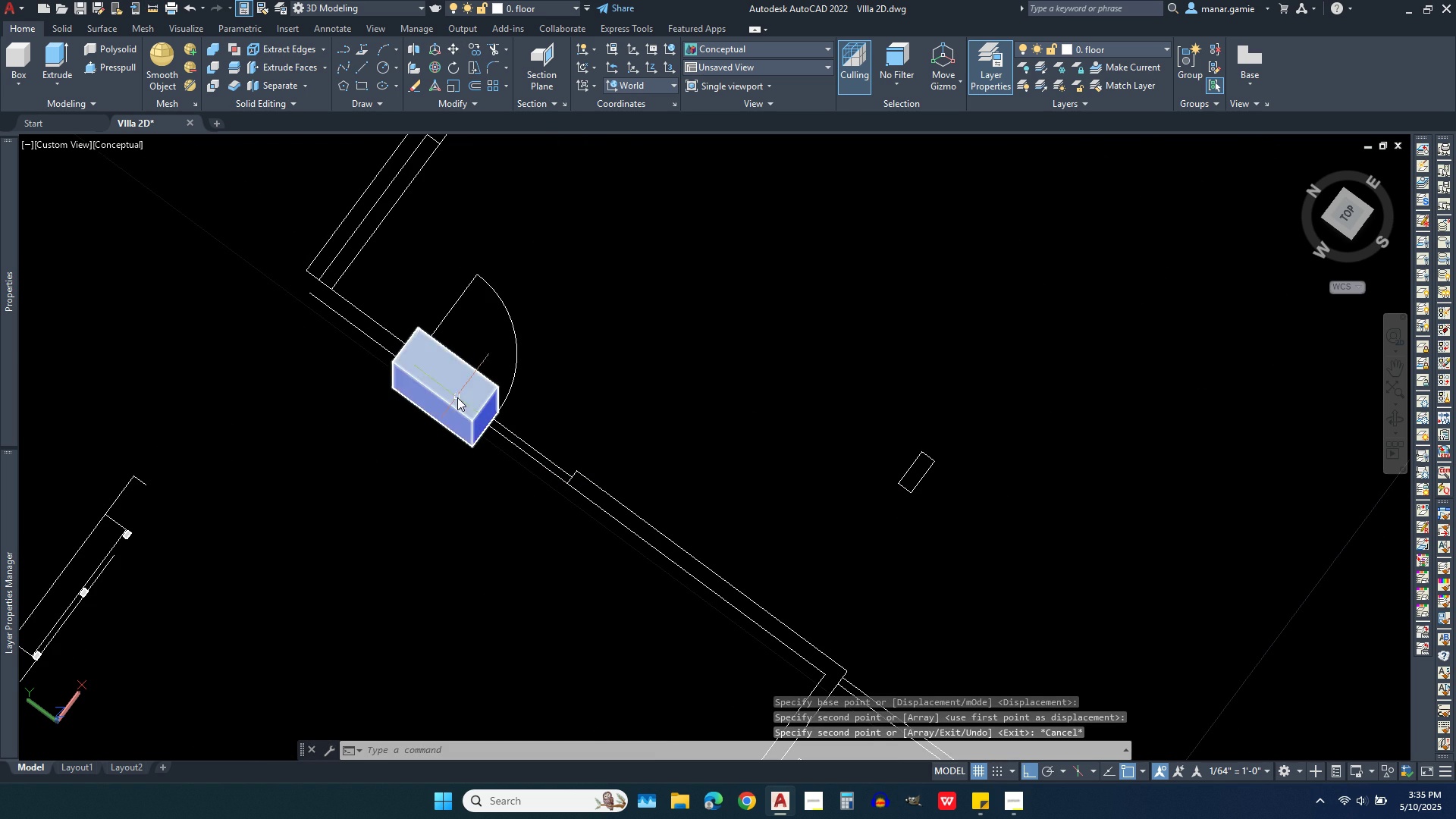 
scroll: coordinate [383, 448], scroll_direction: down, amount: 4.0
 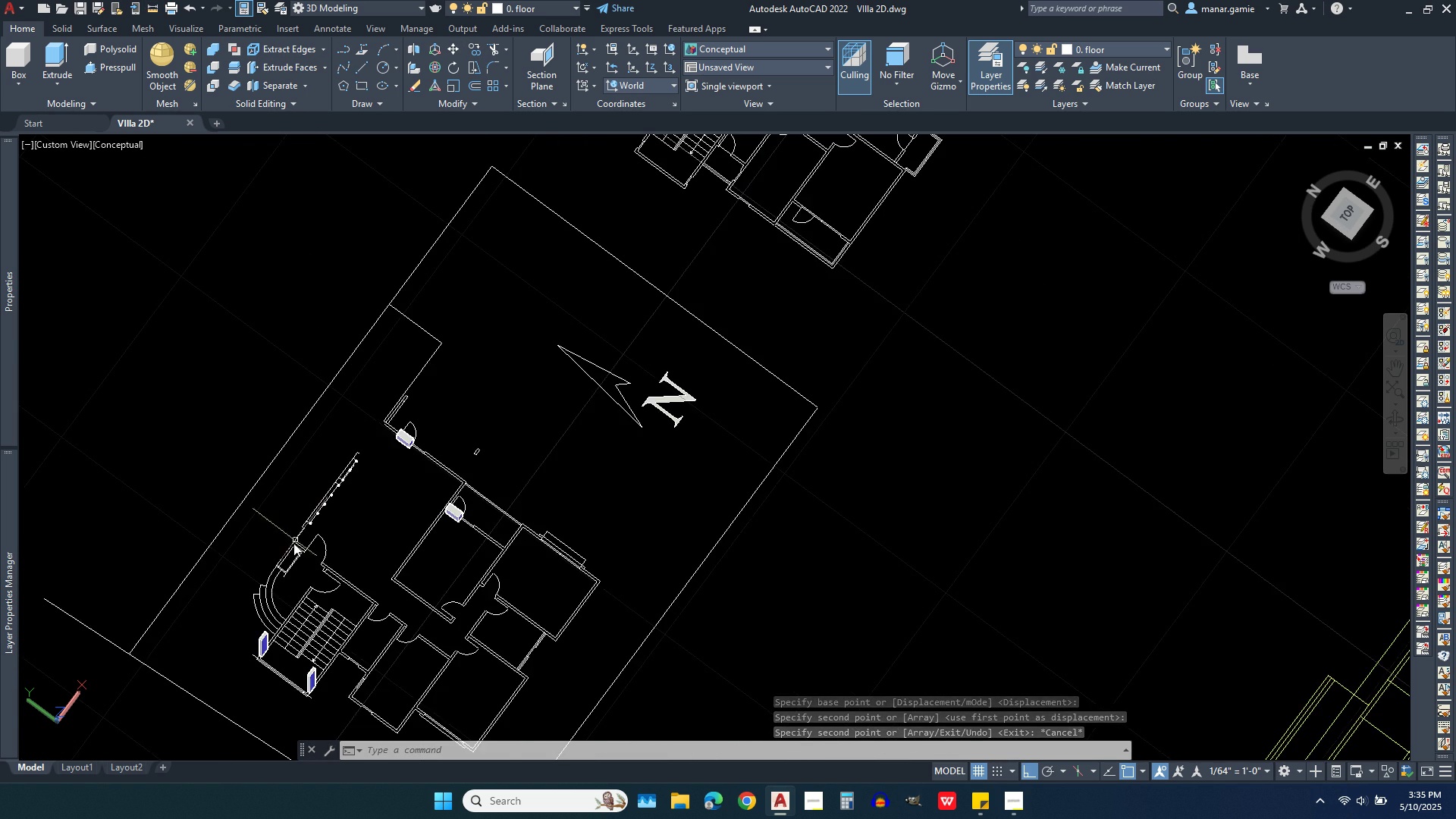 
scroll: coordinate [335, 464], scroll_direction: up, amount: 5.0
 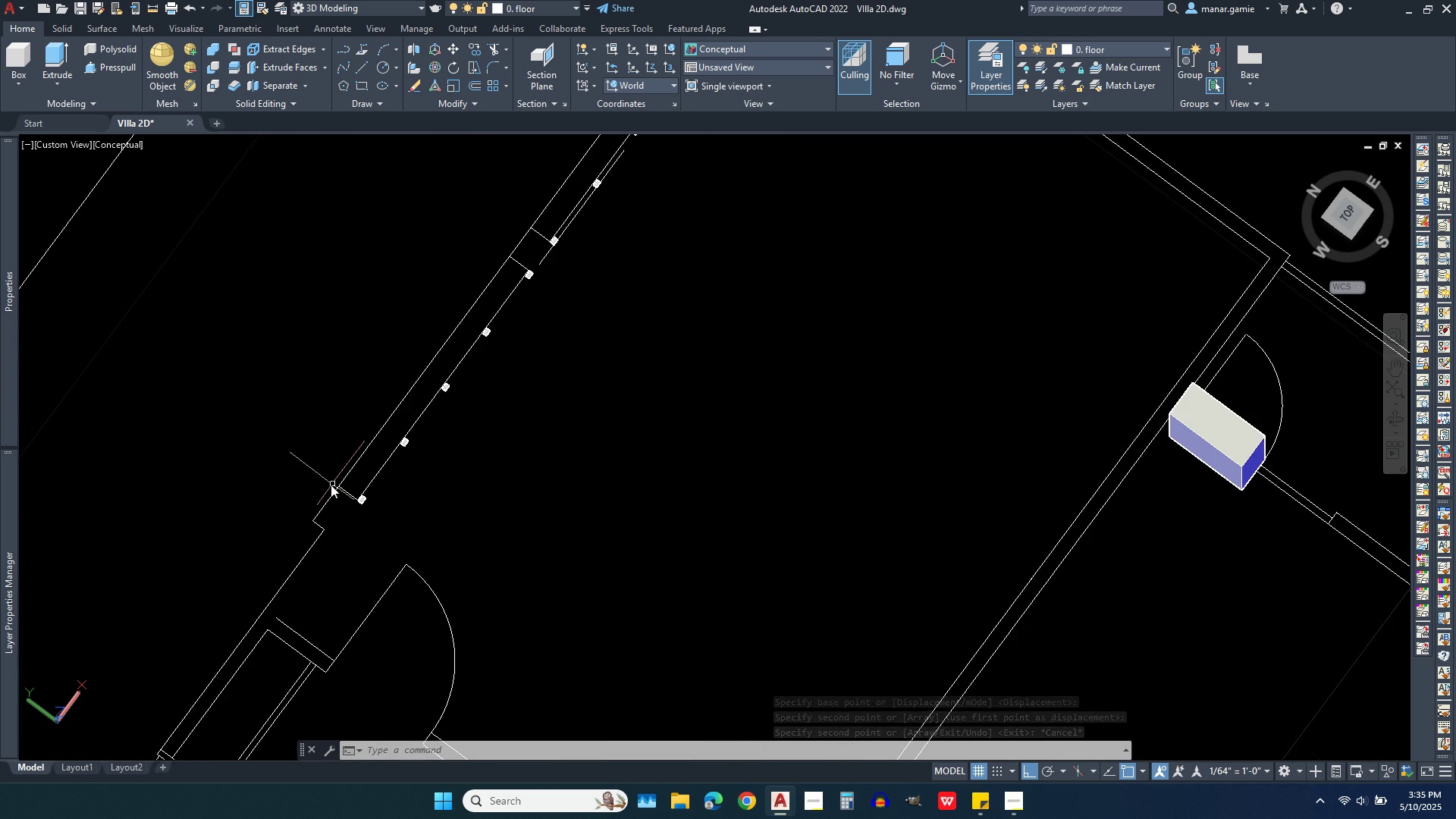 
scroll: coordinate [325, 488], scroll_direction: down, amount: 1.0
 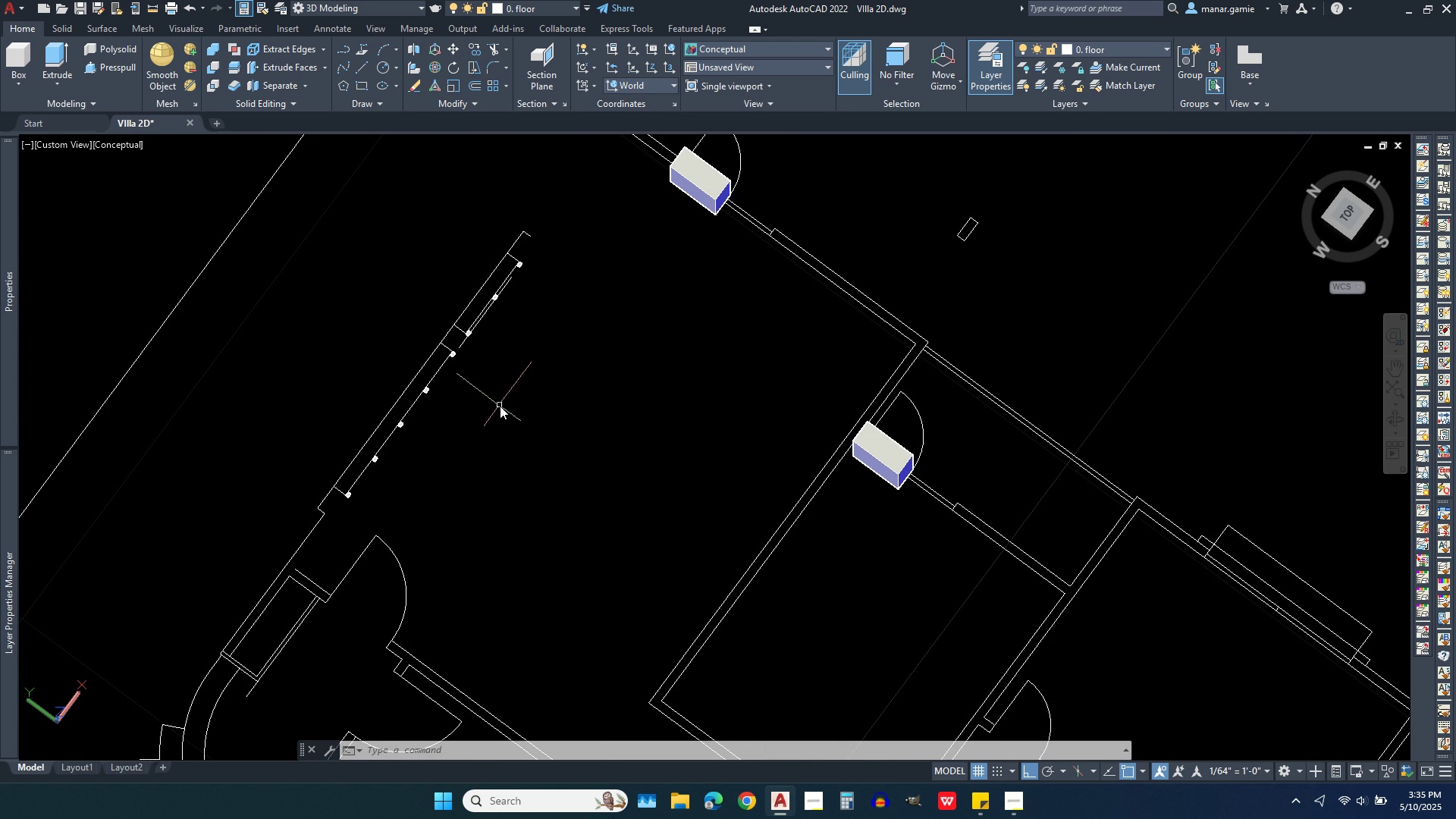 
wait(6.76)
 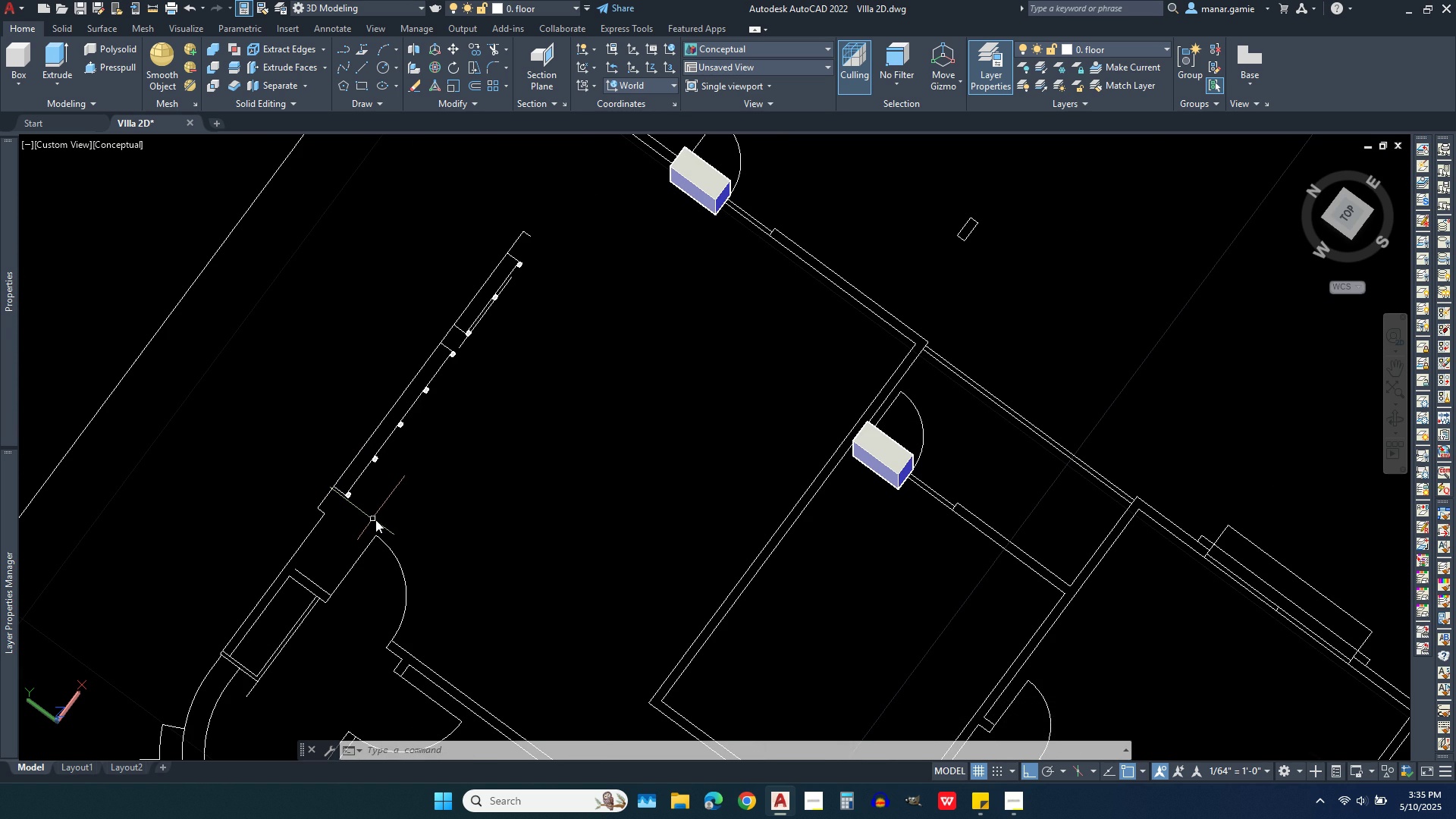 
scroll: coordinate [551, 294], scroll_direction: up, amount: 1.0
 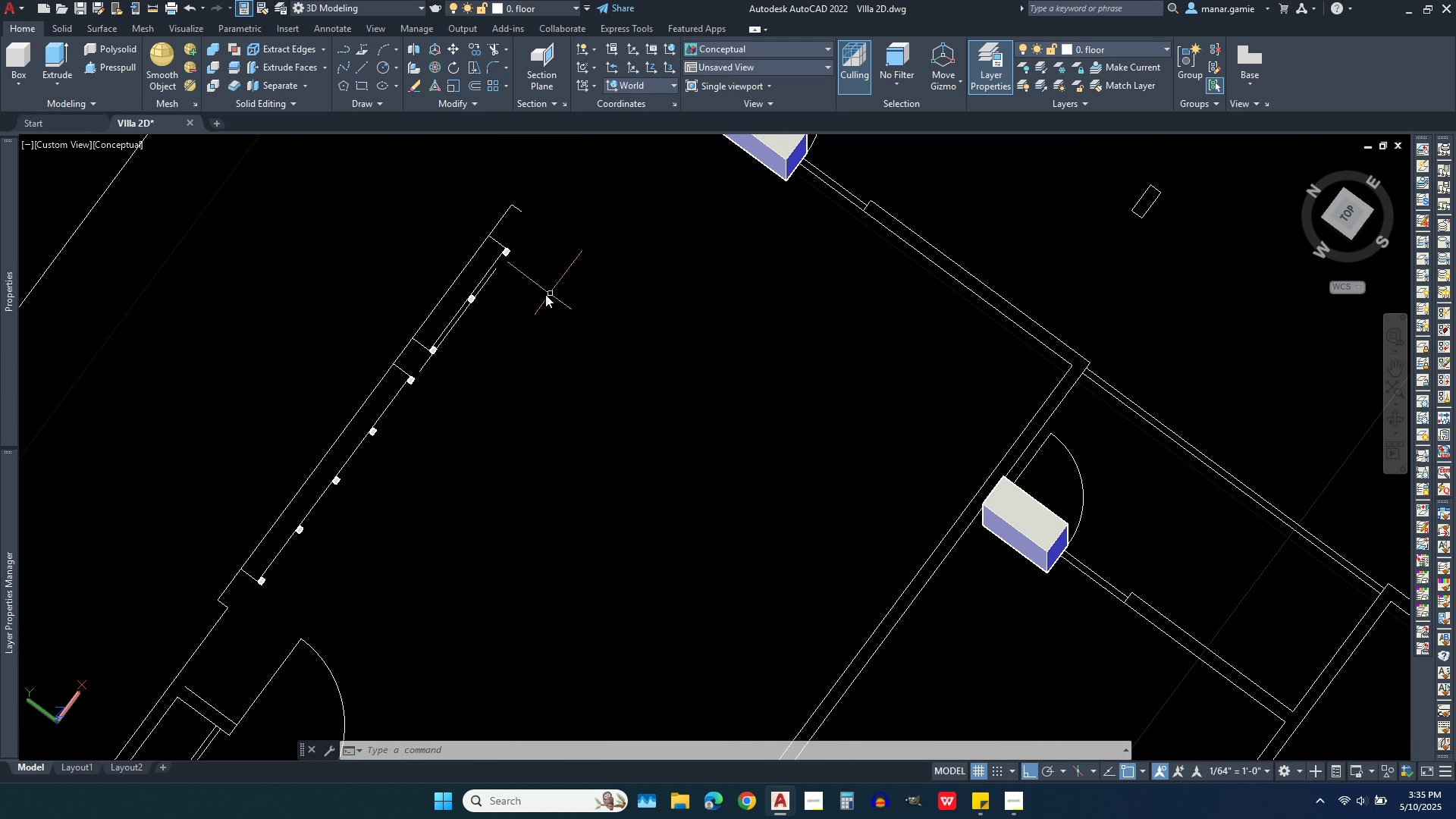 
wait(7.16)
 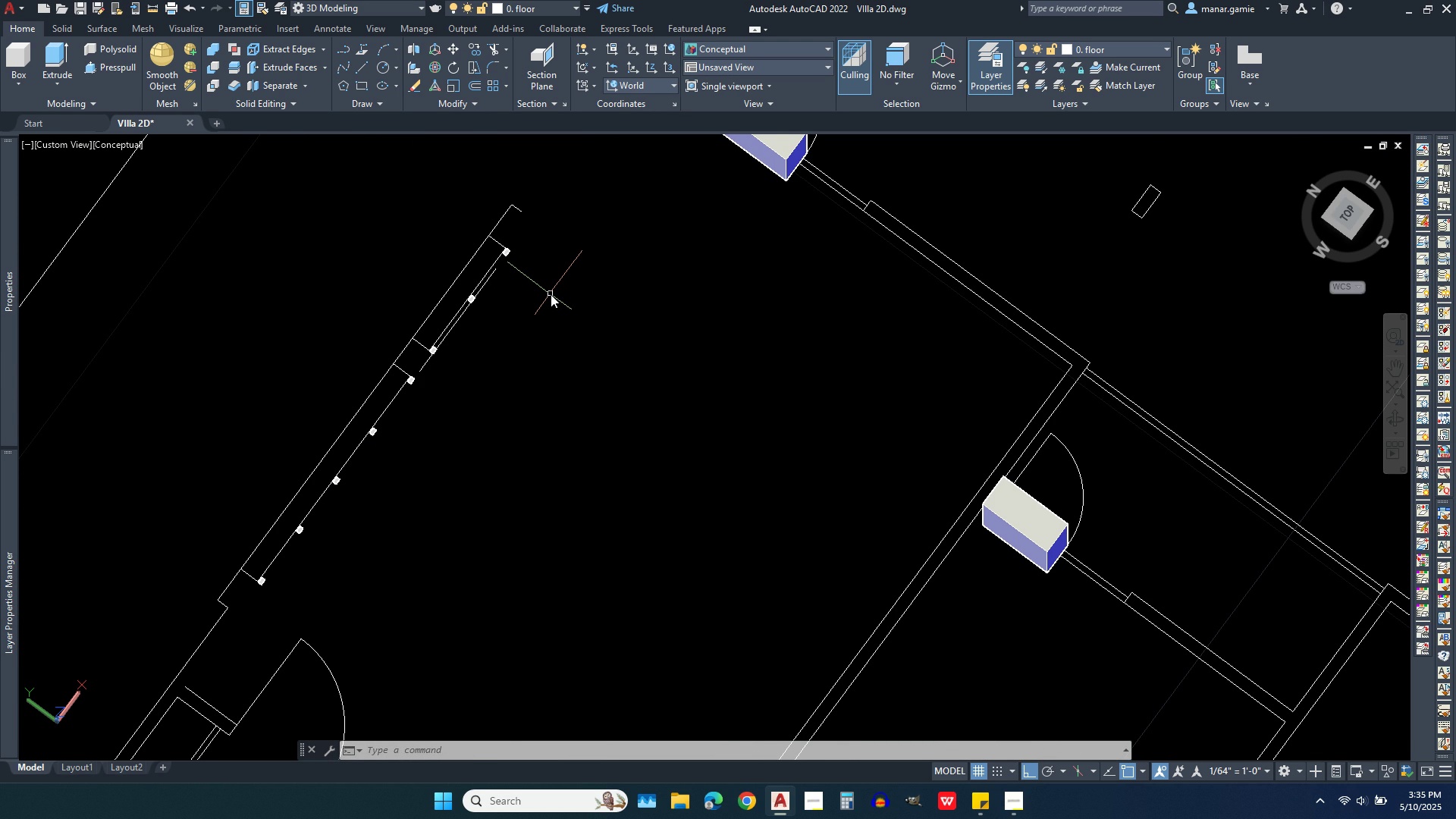 
scroll: coordinate [670, 288], scroll_direction: down, amount: 1.0
 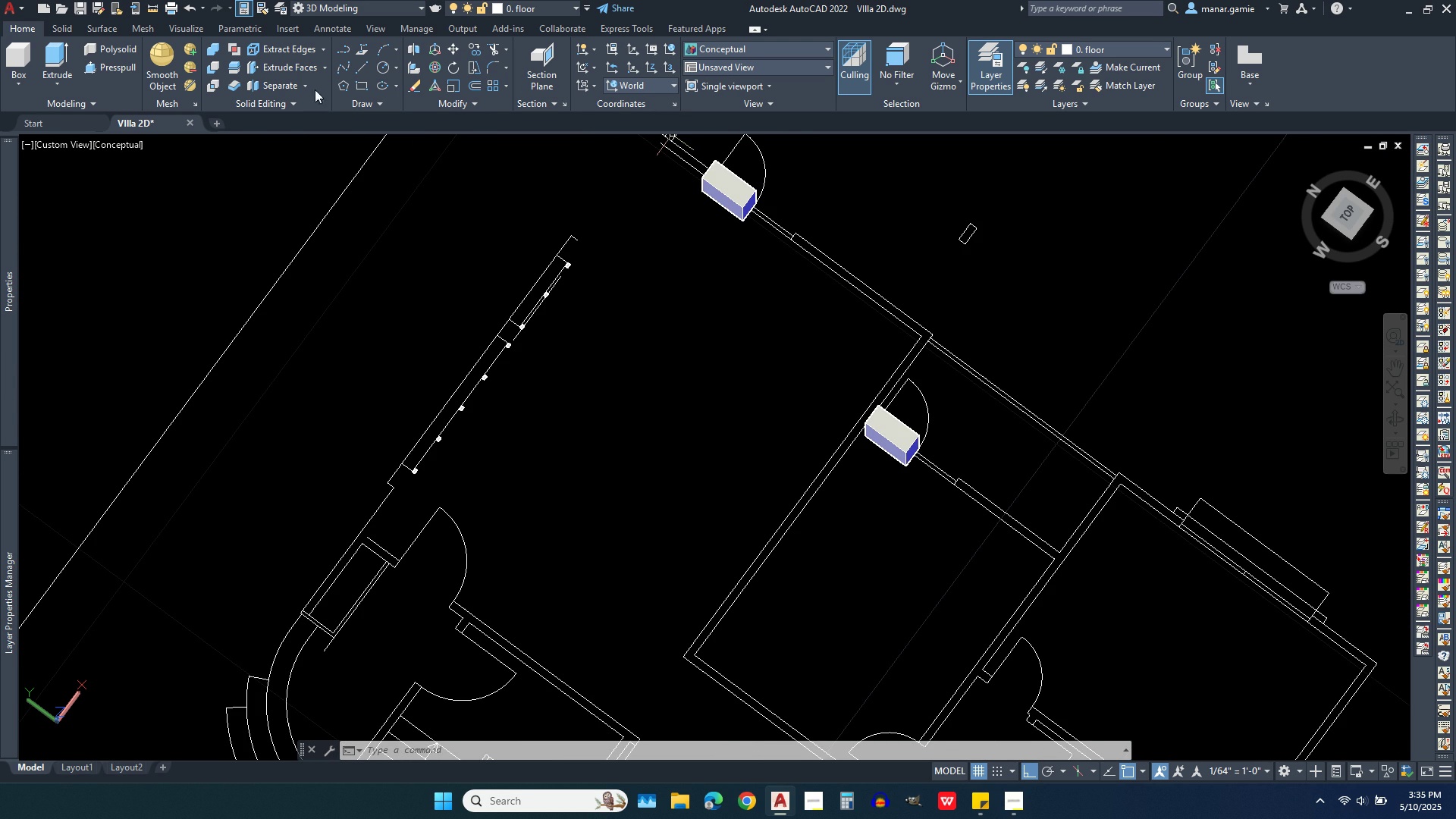 
left_click([272, 66])
 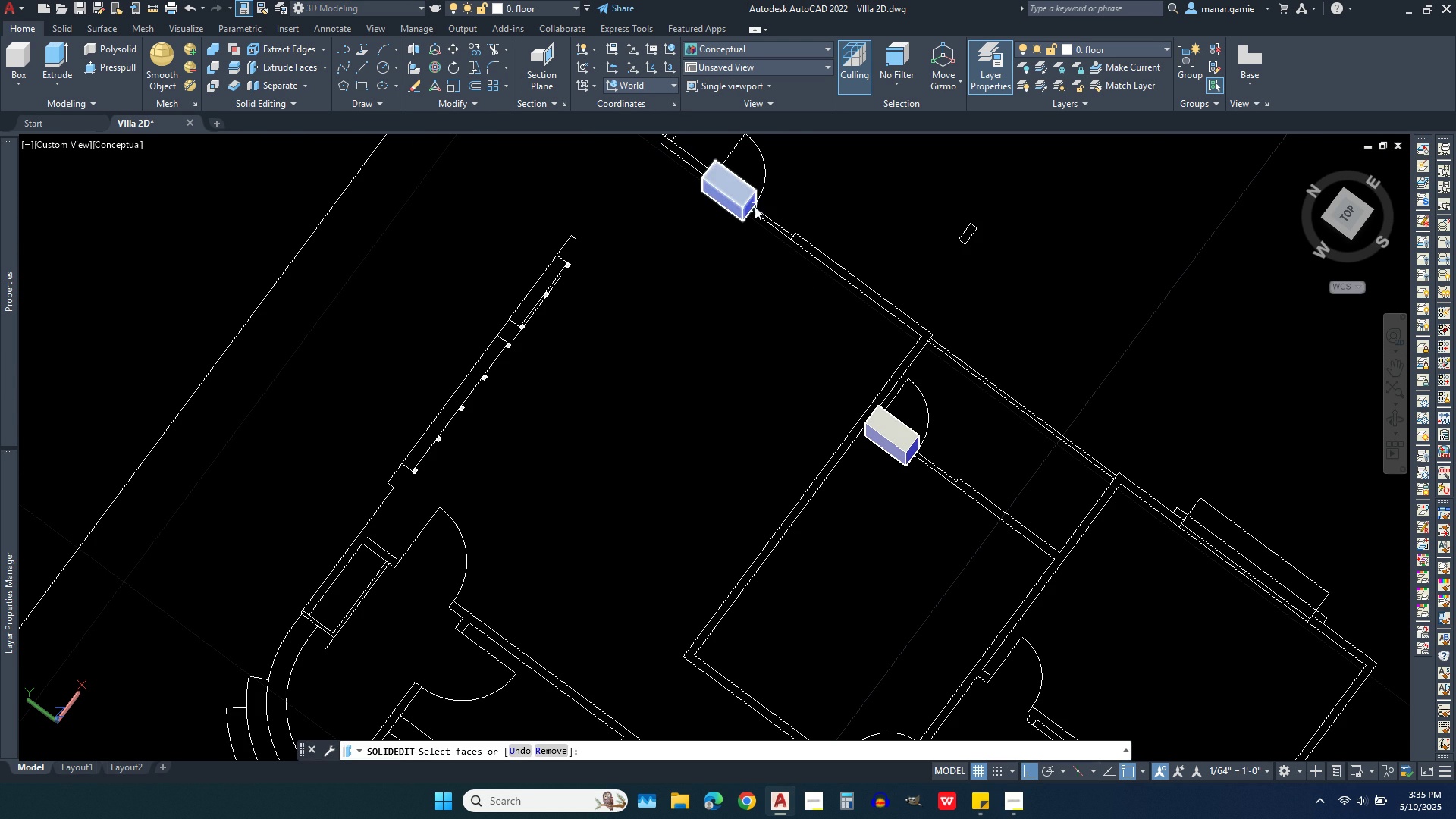 
scroll: coordinate [792, 206], scroll_direction: up, amount: 5.0
 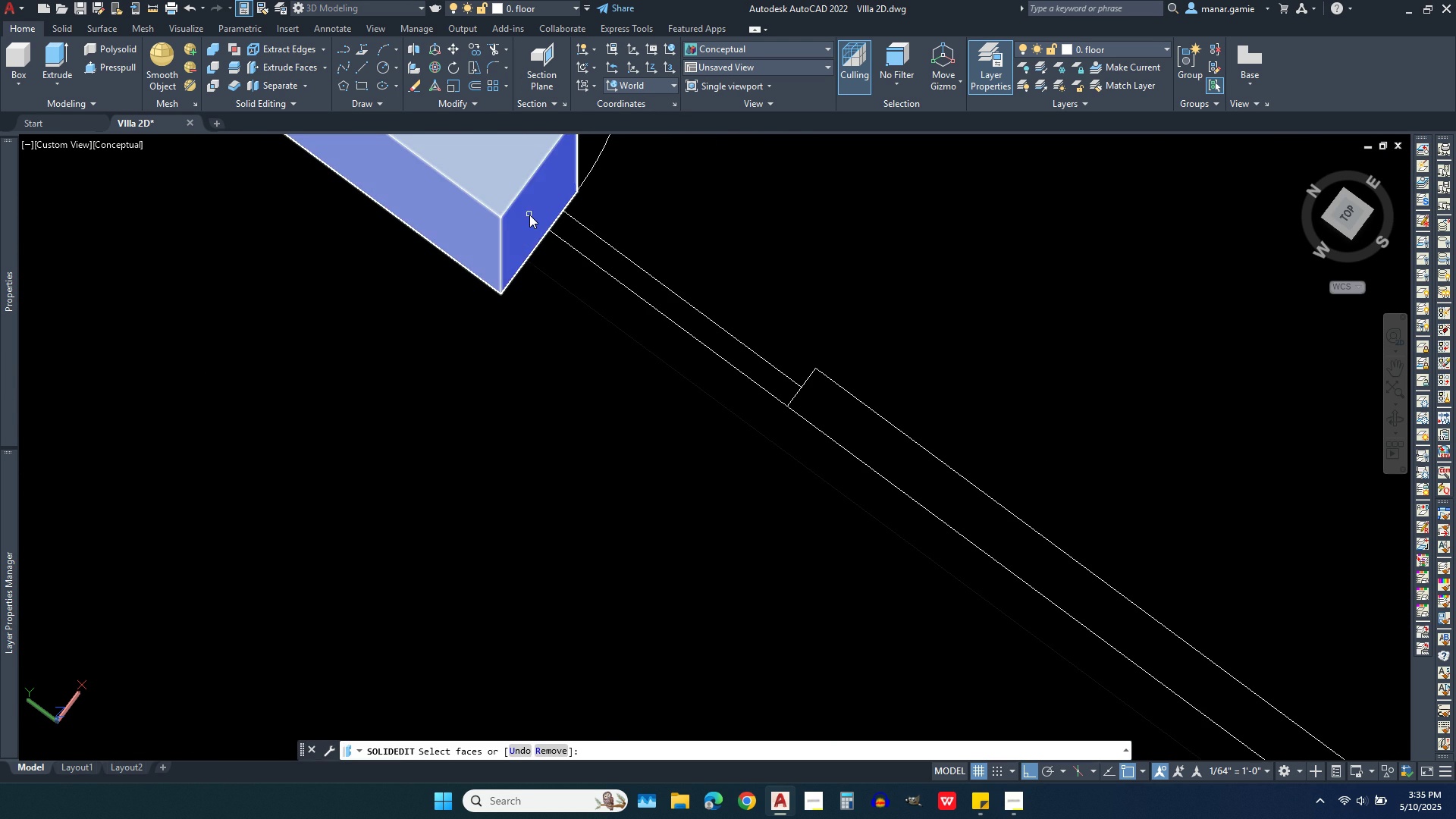 
left_click([529, 215])
 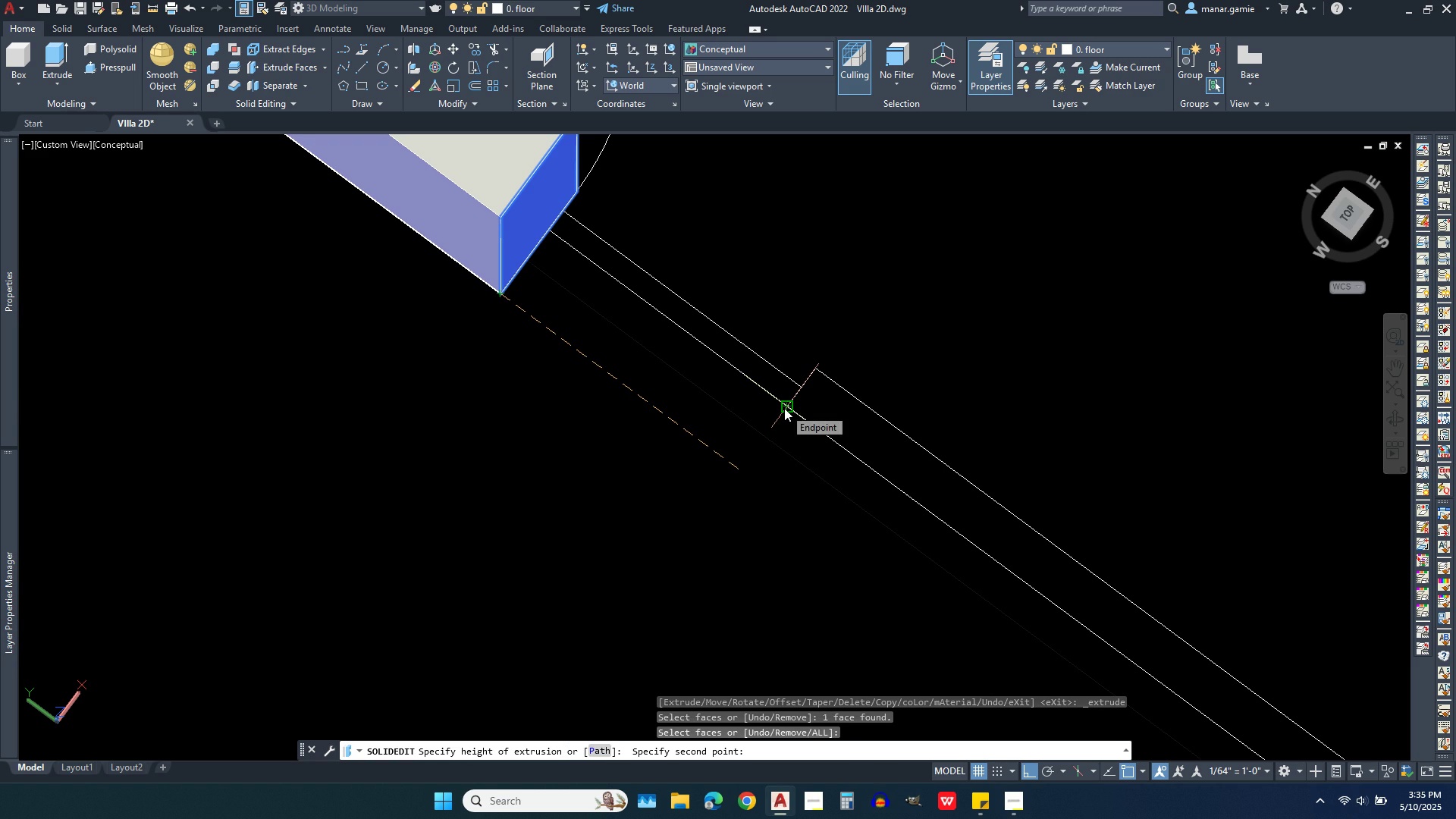 
wait(5.0)
 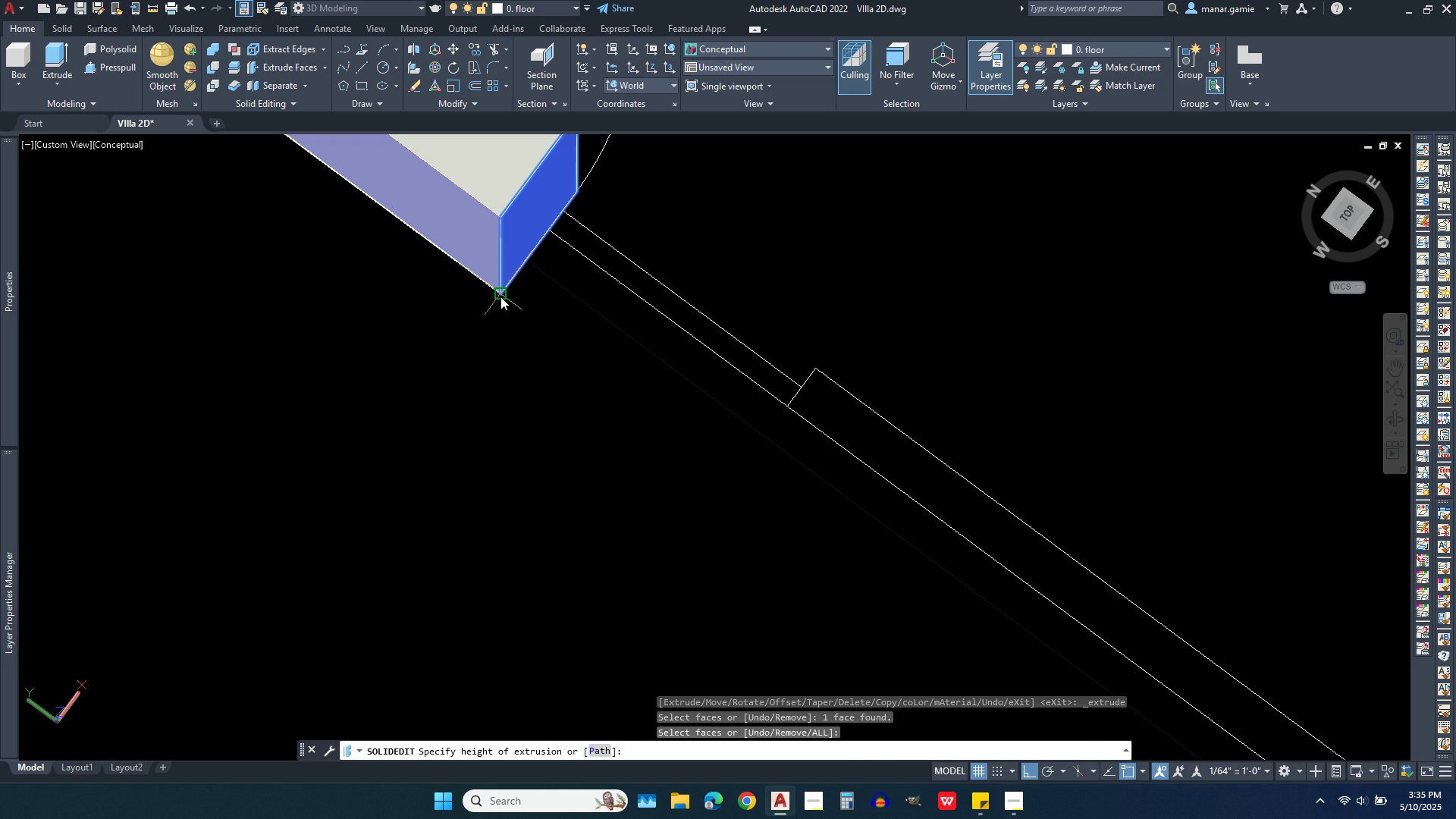 
right_click([752, 479])
 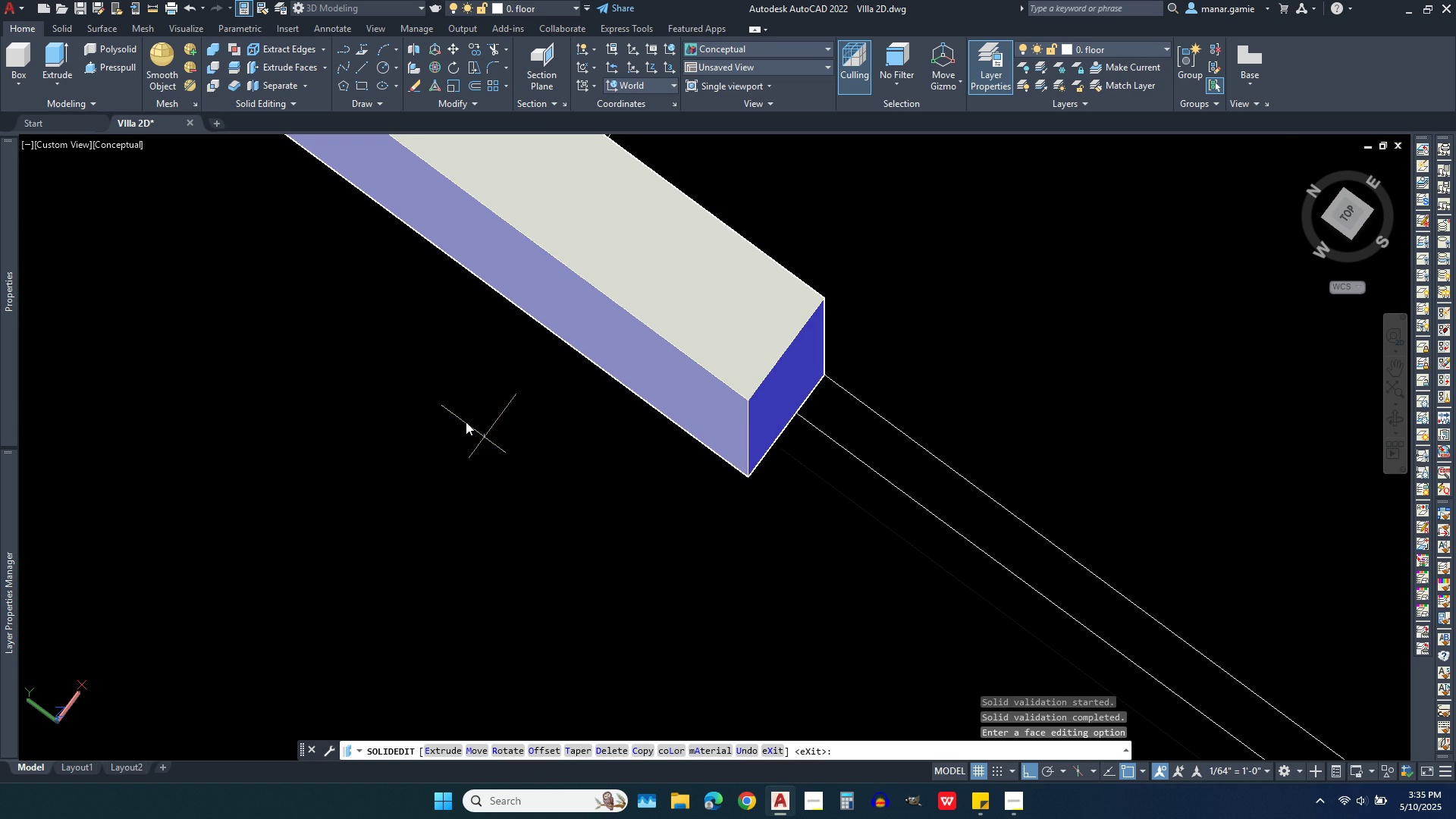 
scroll: coordinate [405, 366], scroll_direction: down, amount: 3.0
 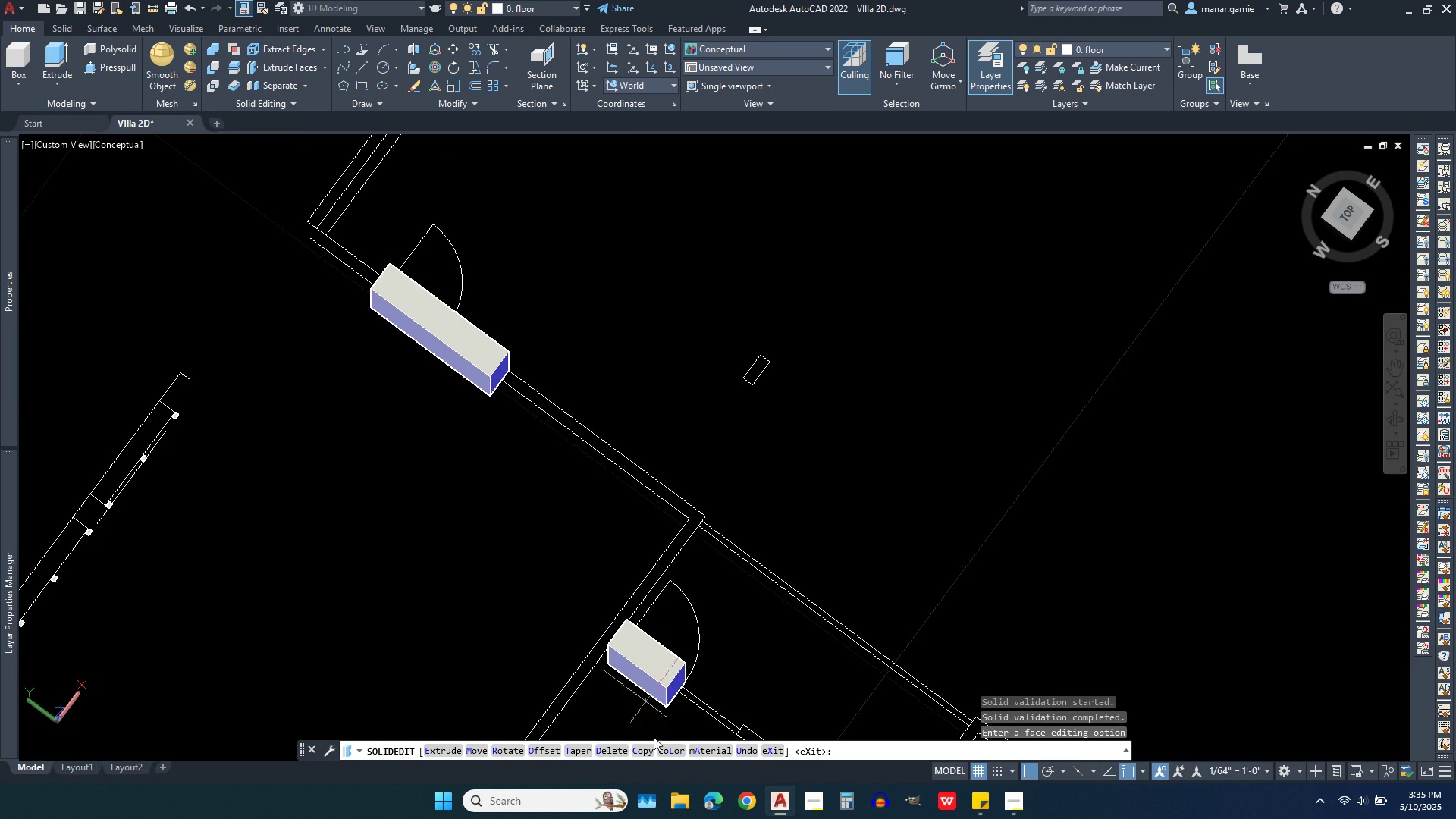 
scroll: coordinate [646, 511], scroll_direction: up, amount: 4.0
 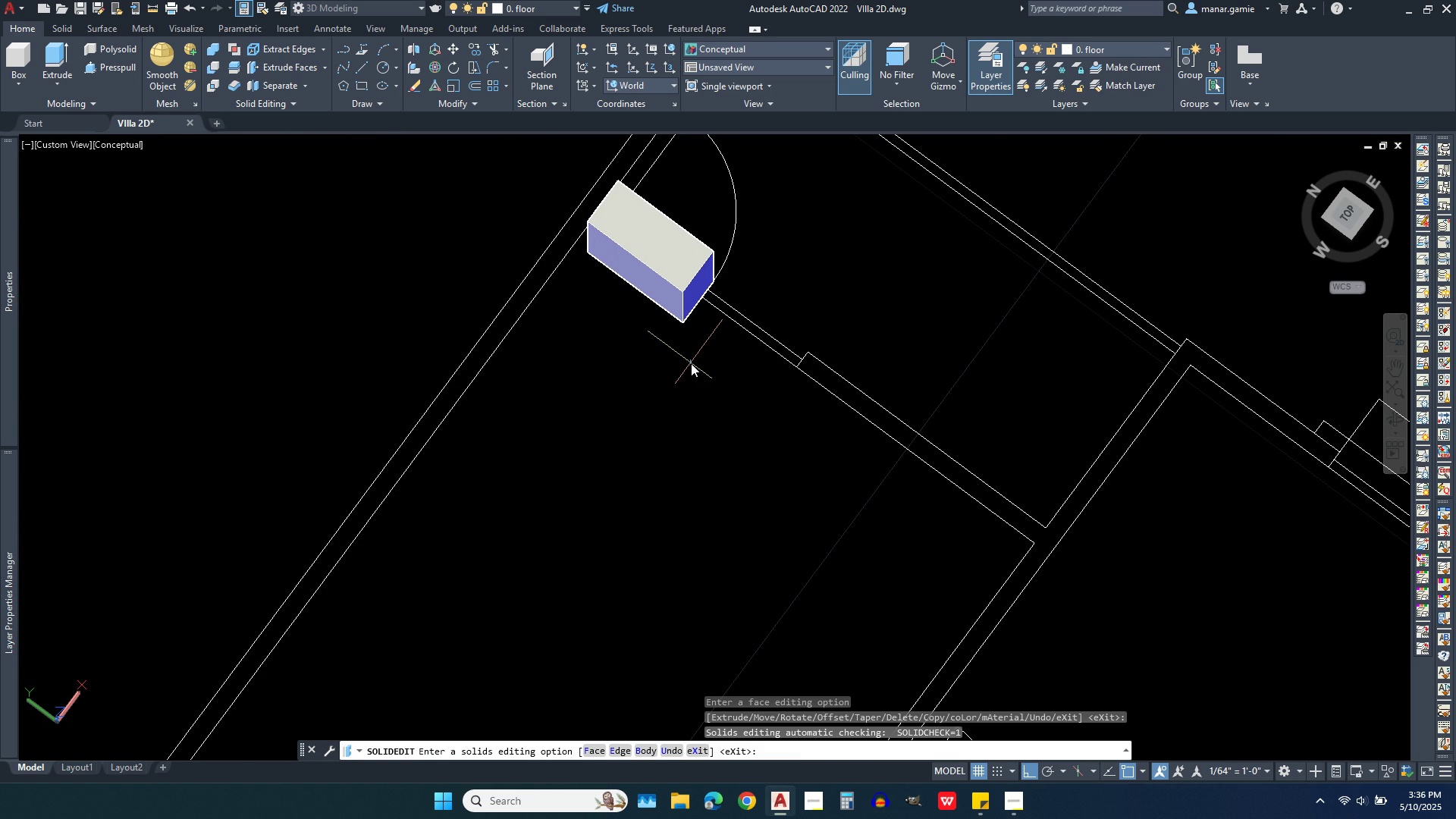 
right_click([691, 363])
 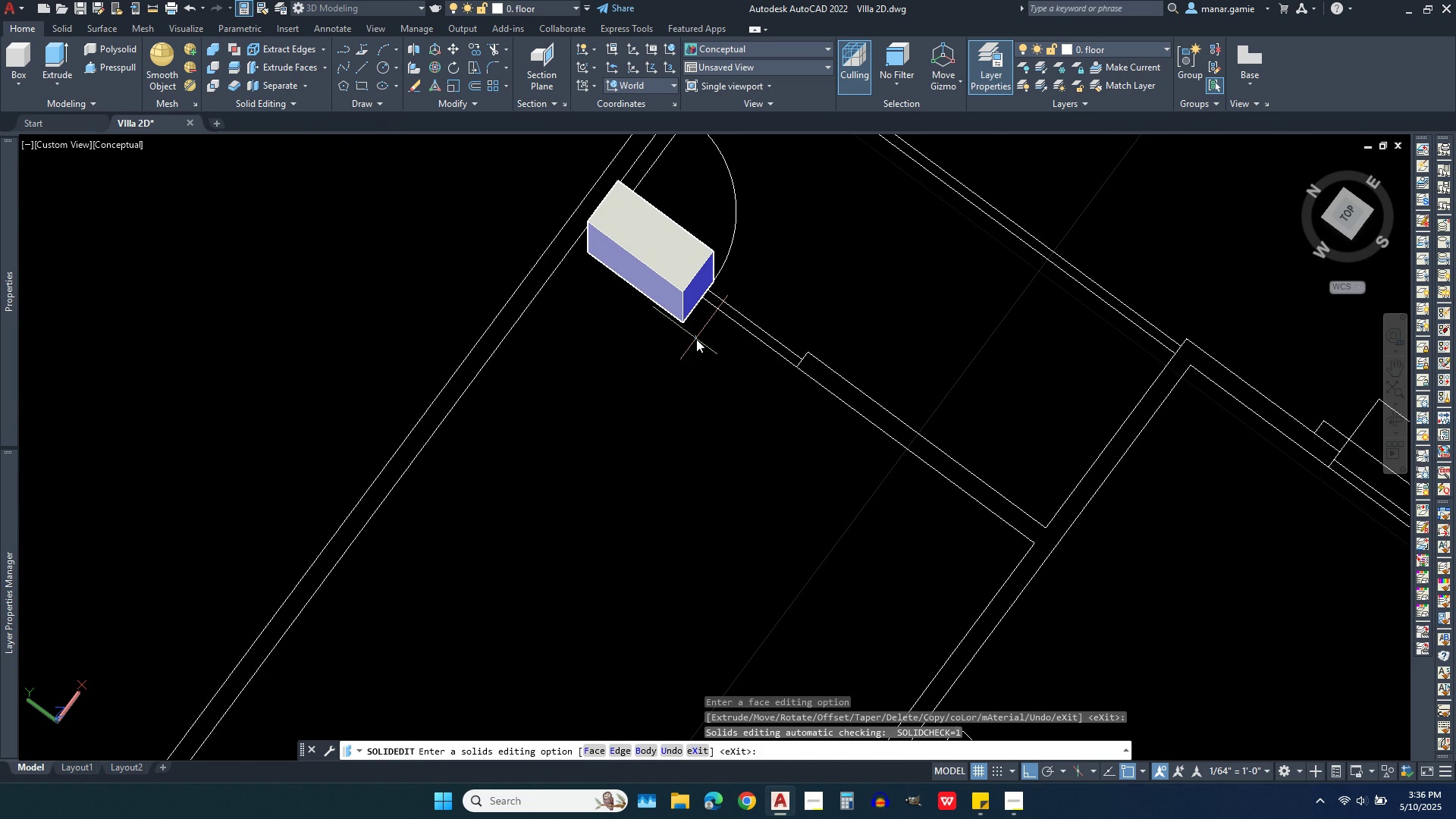 
key(Escape)
 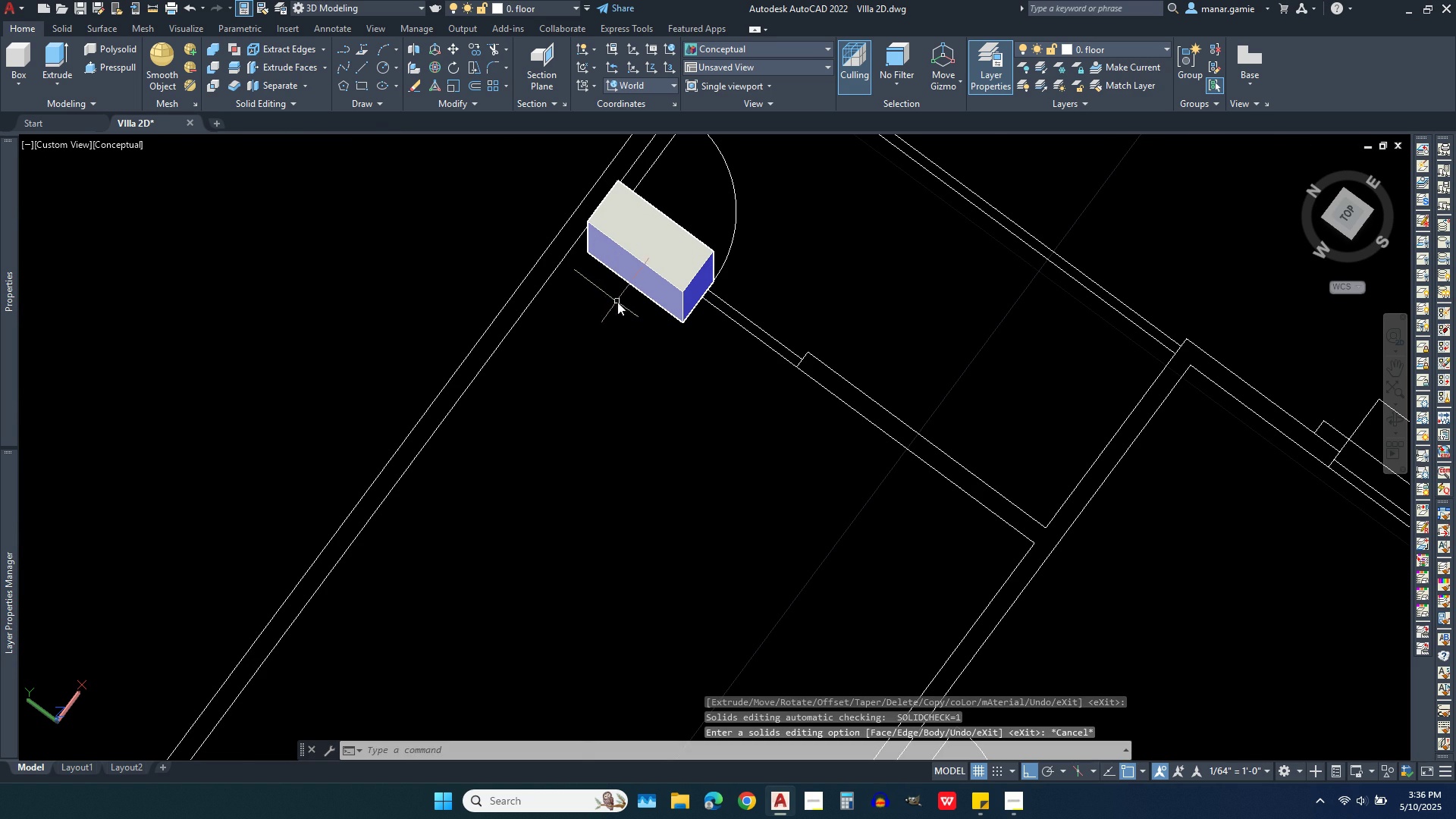 
right_click([612, 341])
 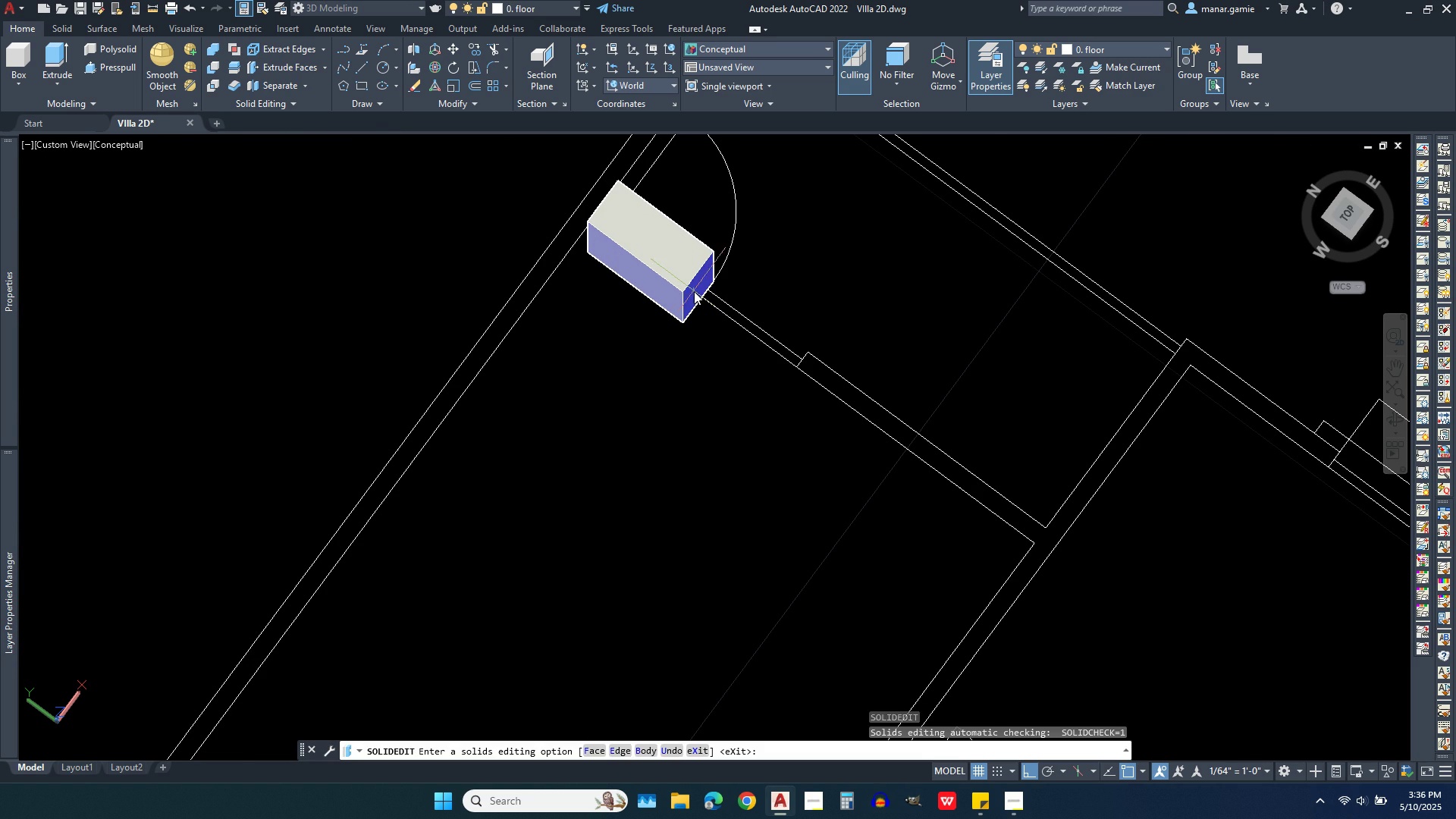 
key(Escape)
 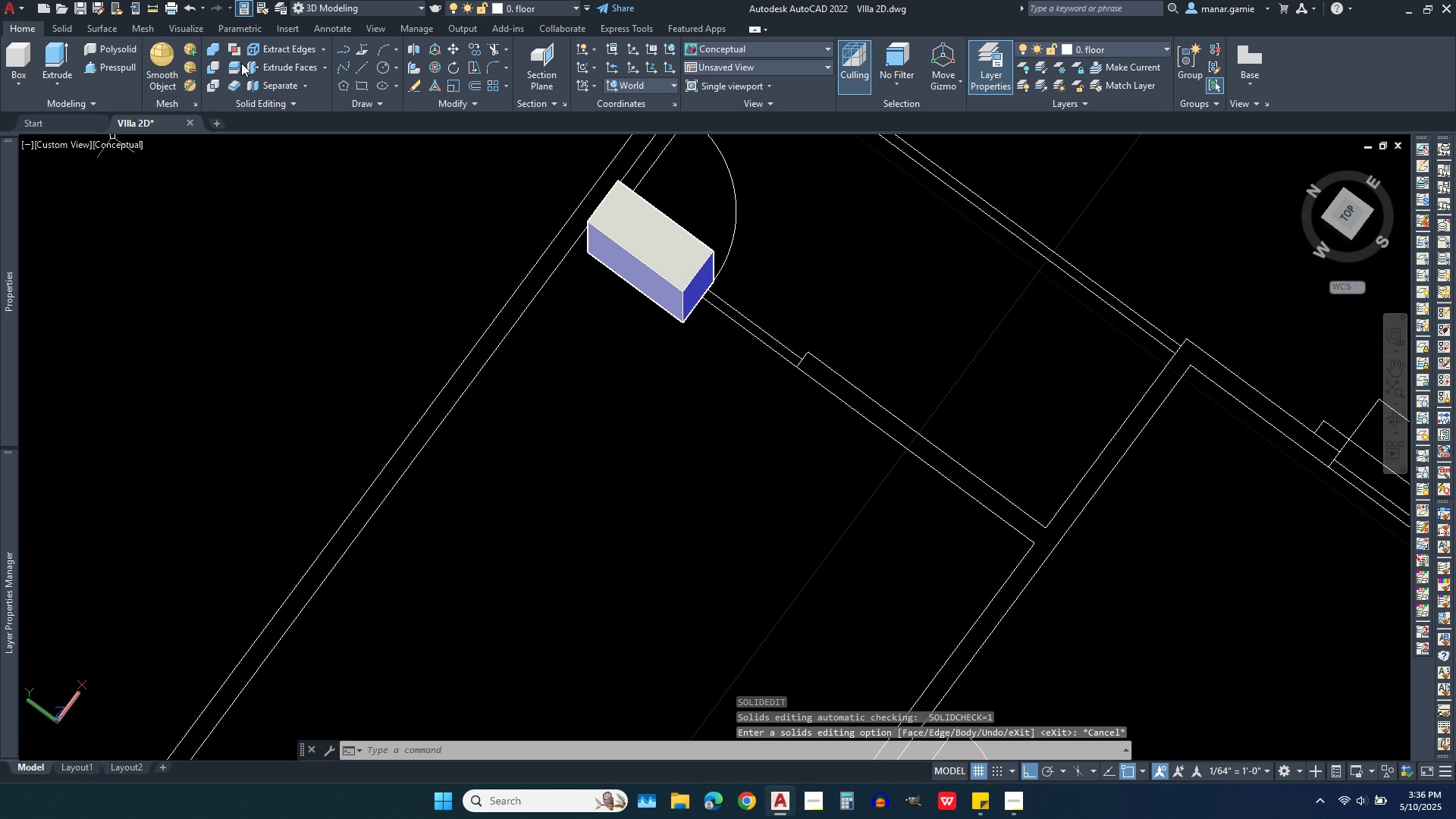 
left_click([270, 65])
 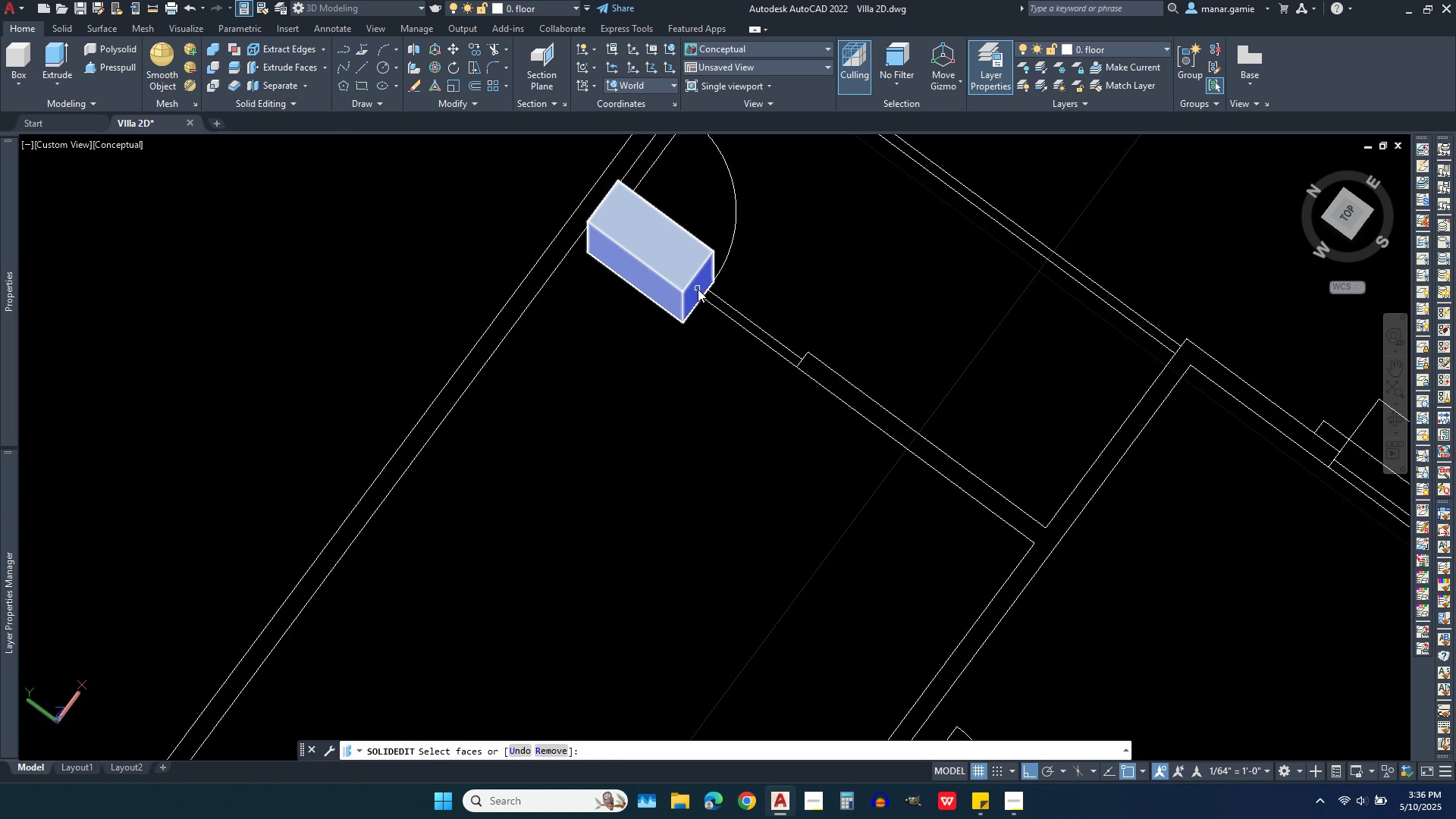 
left_click([698, 289])
 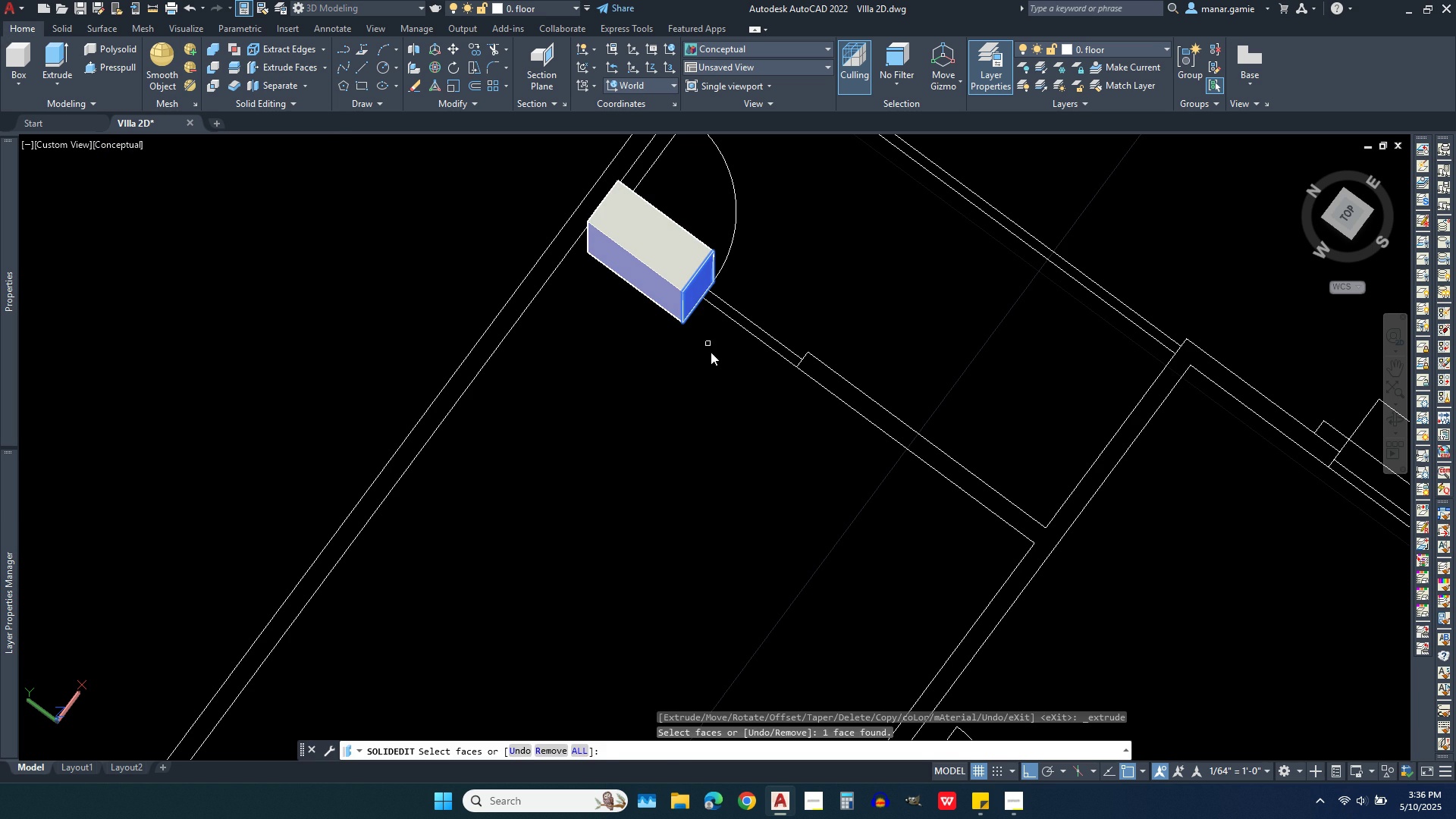 
right_click([711, 352])
 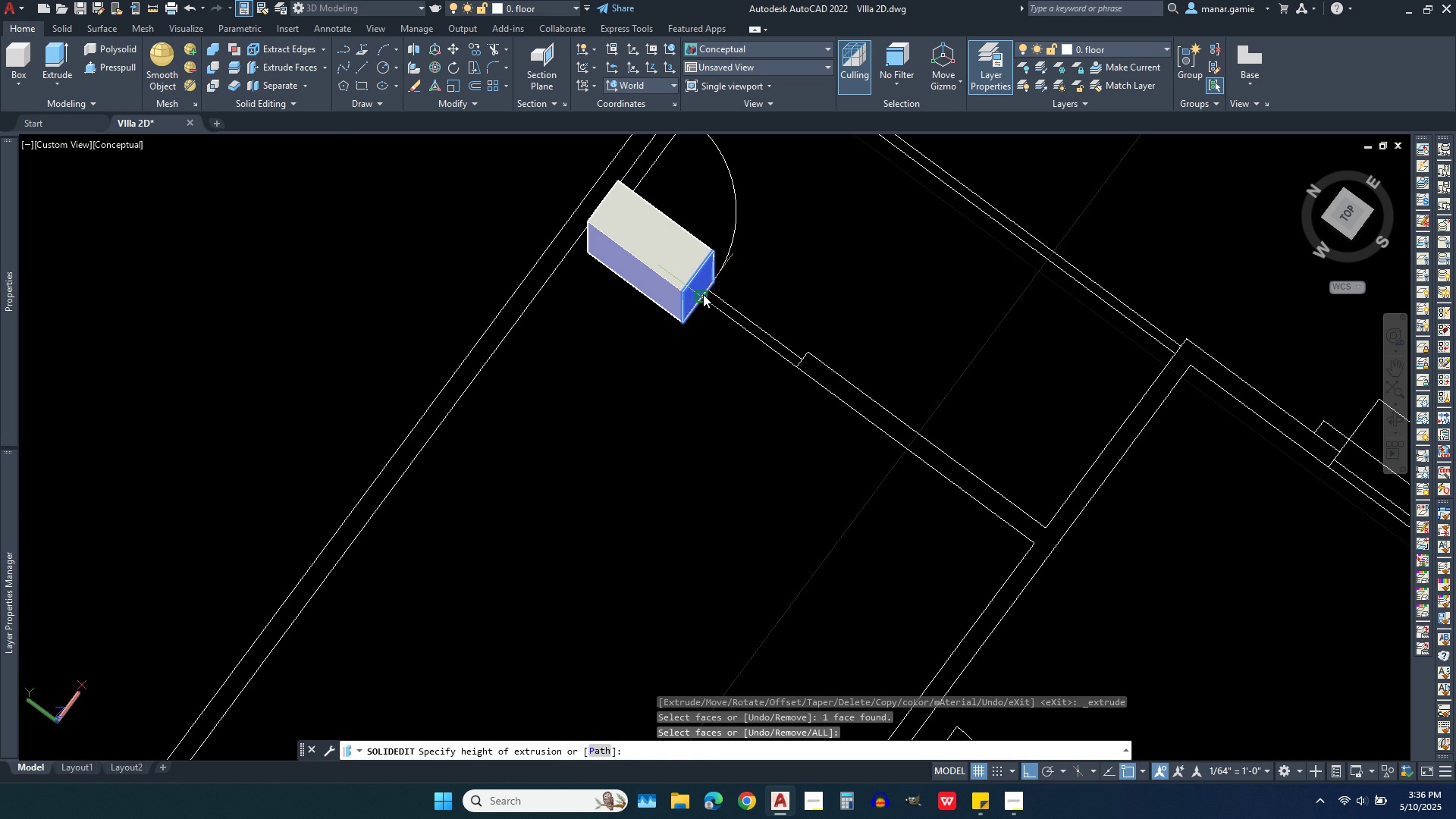 
left_click([703, 294])
 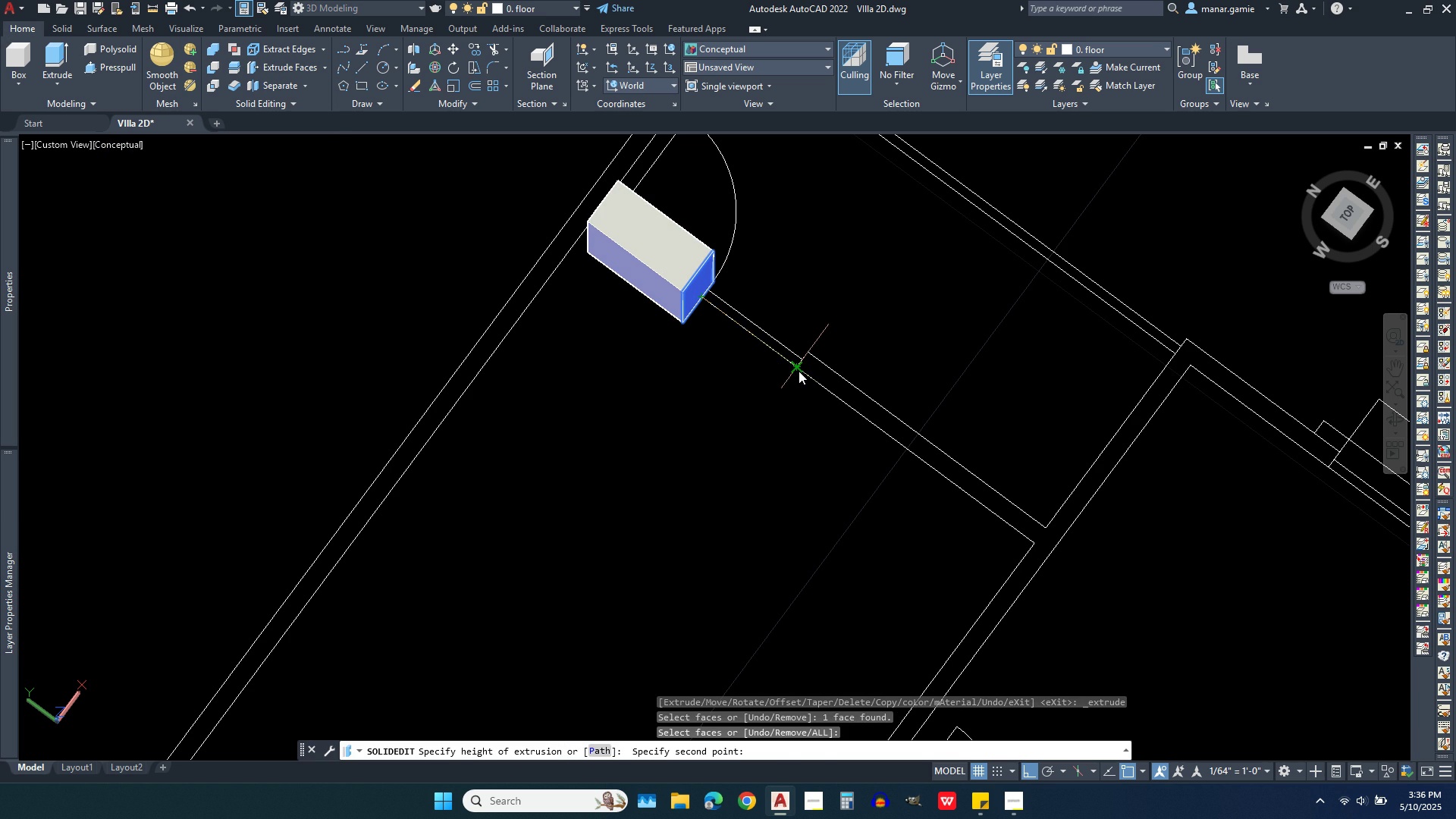 
left_click([799, 371])
 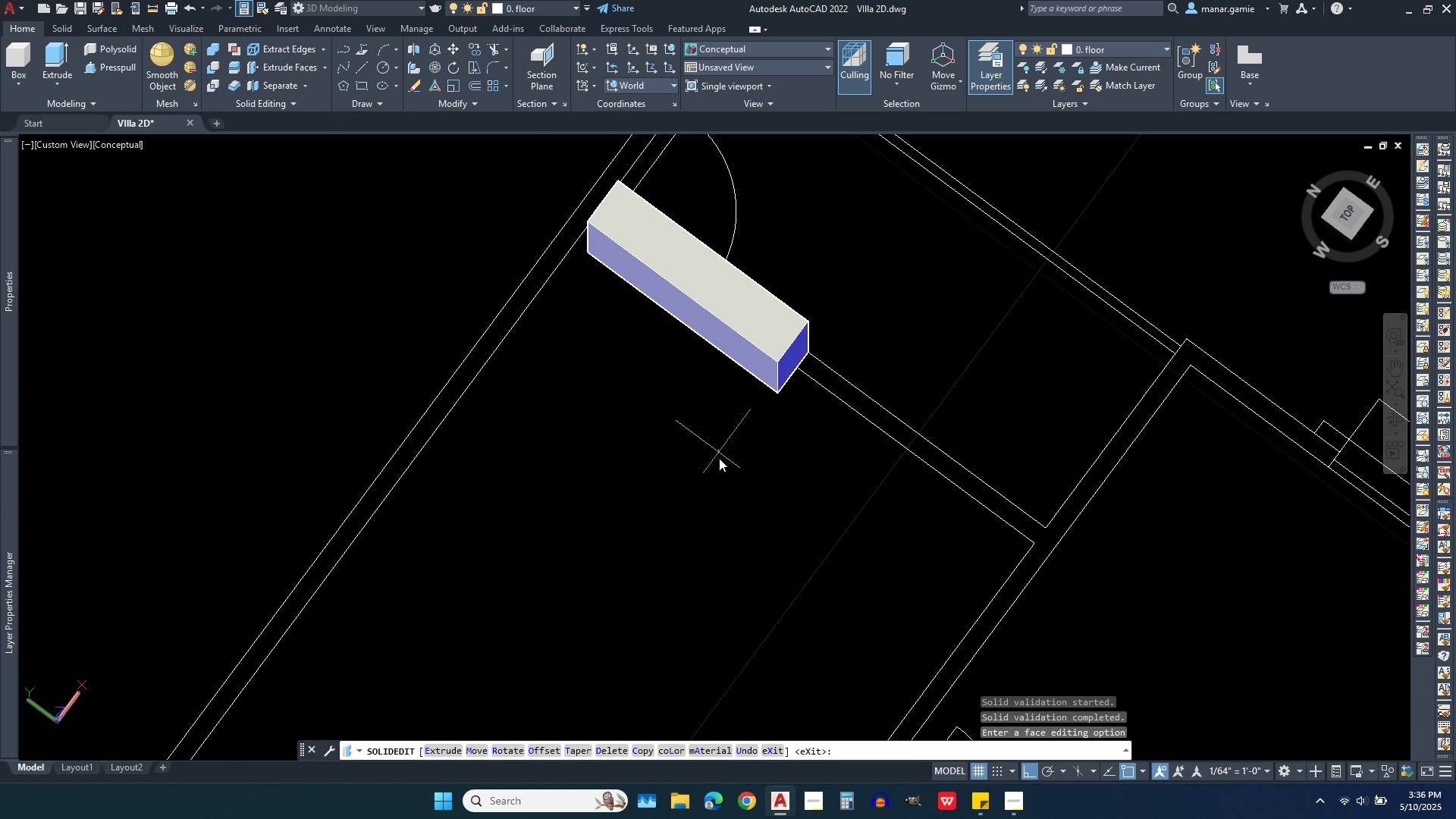 
scroll: coordinate [806, 511], scroll_direction: down, amount: 3.0
 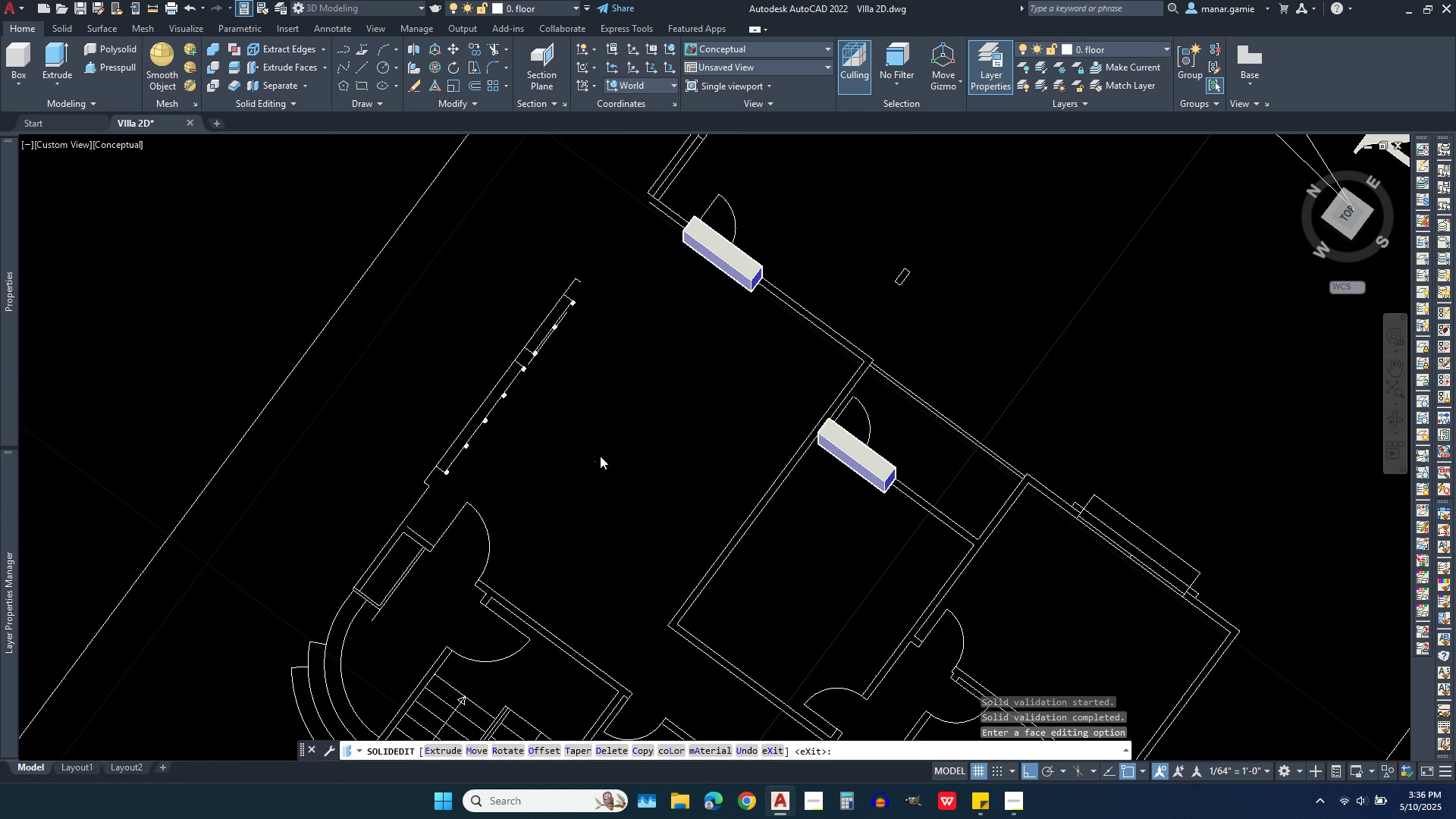 
scroll: coordinate [600, 456], scroll_direction: up, amount: 1.0
 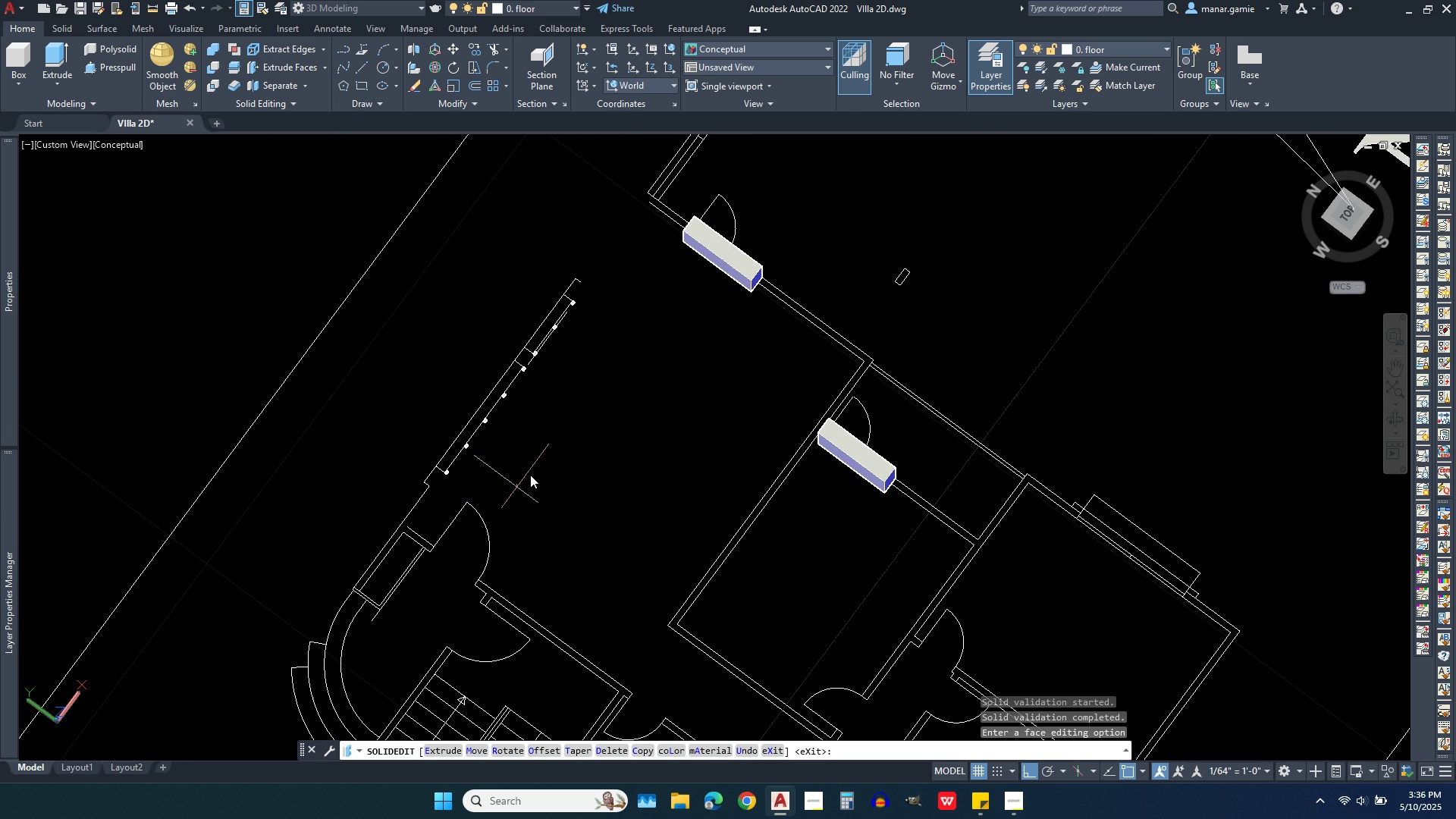 
scroll: coordinate [636, 408], scroll_direction: down, amount: 1.0
 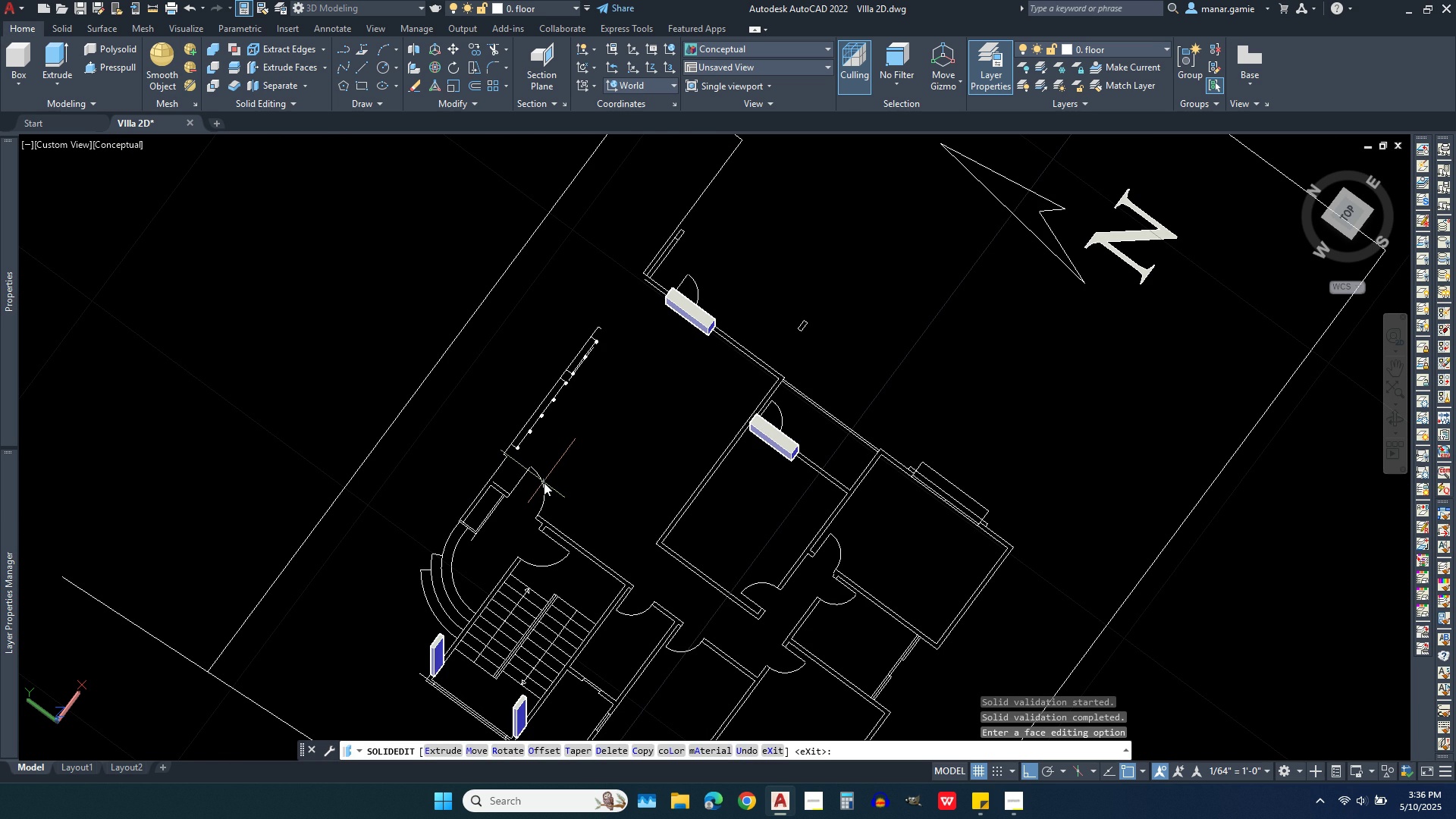 
scroll: coordinate [592, 369], scroll_direction: none, amount: 0.0
 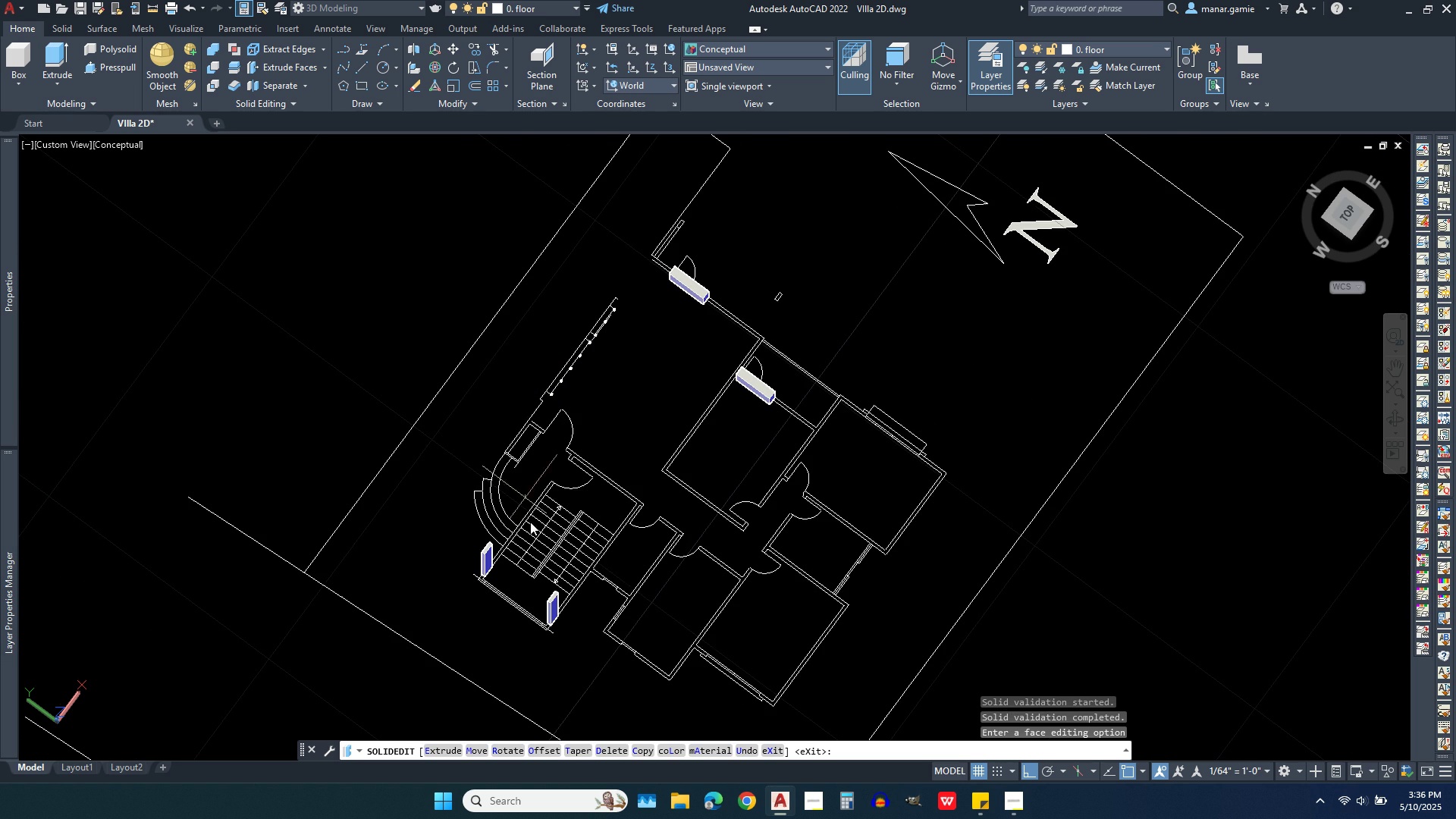 
scroll: coordinate [554, 480], scroll_direction: up, amount: 5.0
 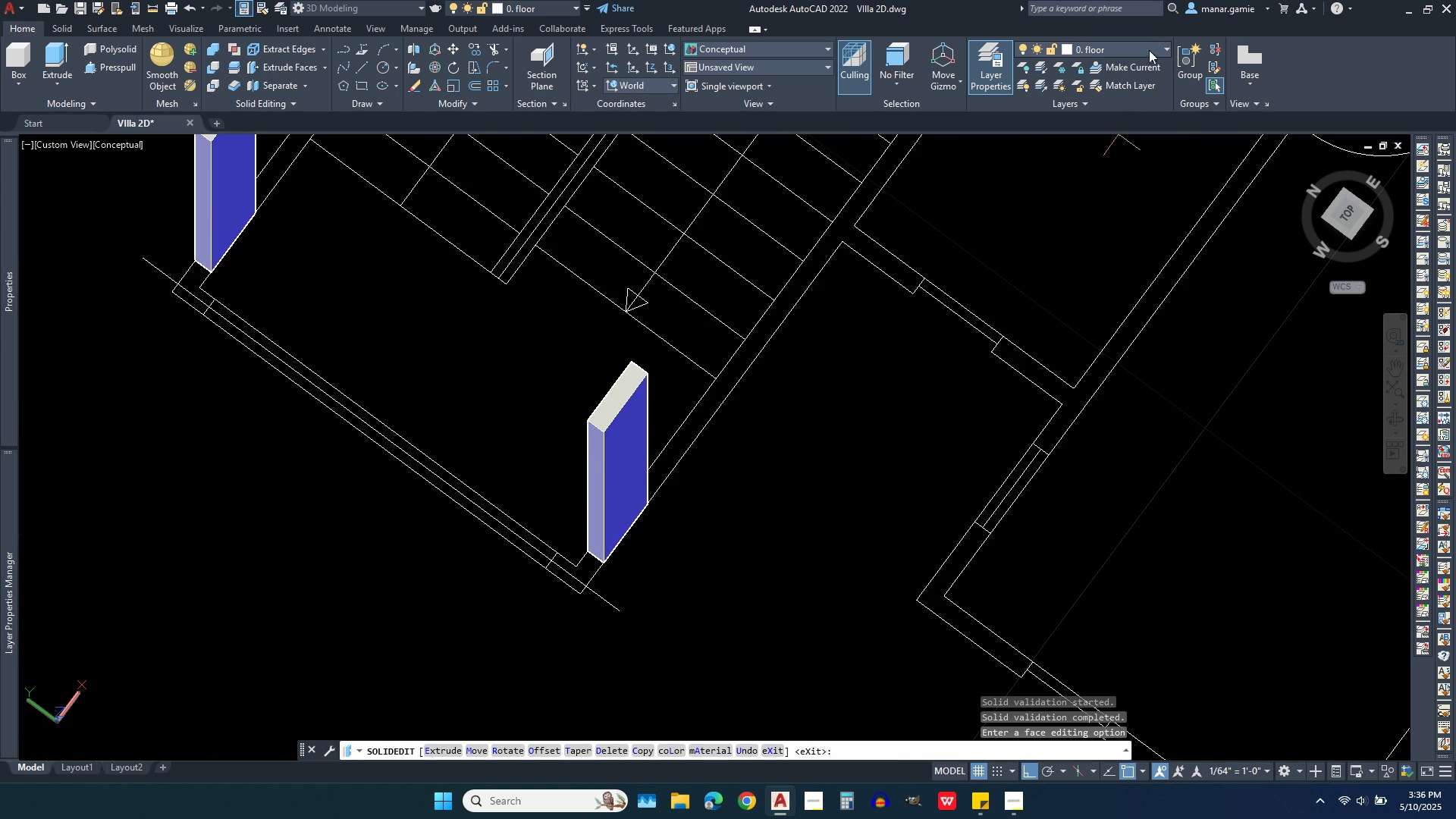 
left_click([1149, 47])
 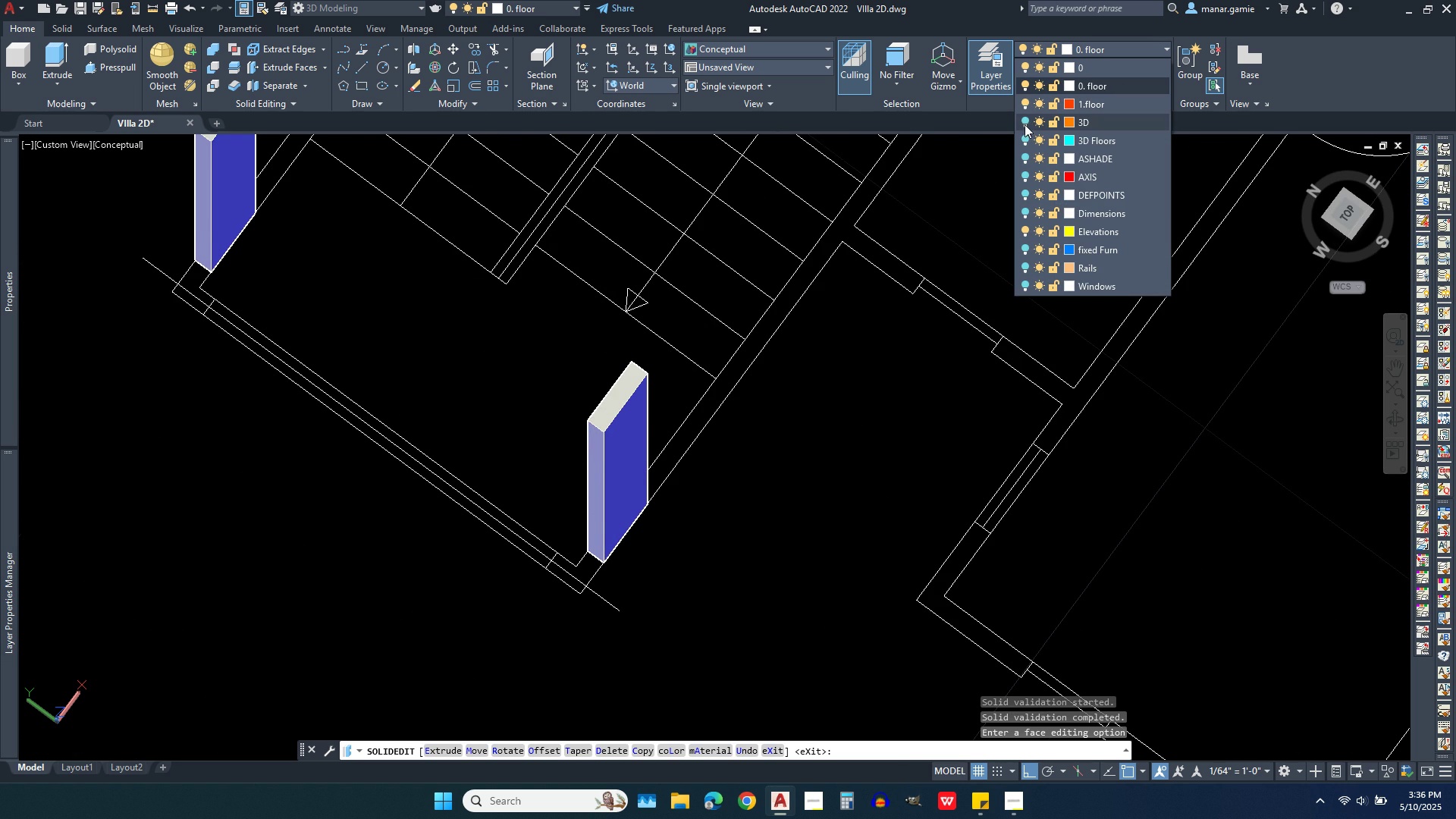 
left_click([1025, 121])
 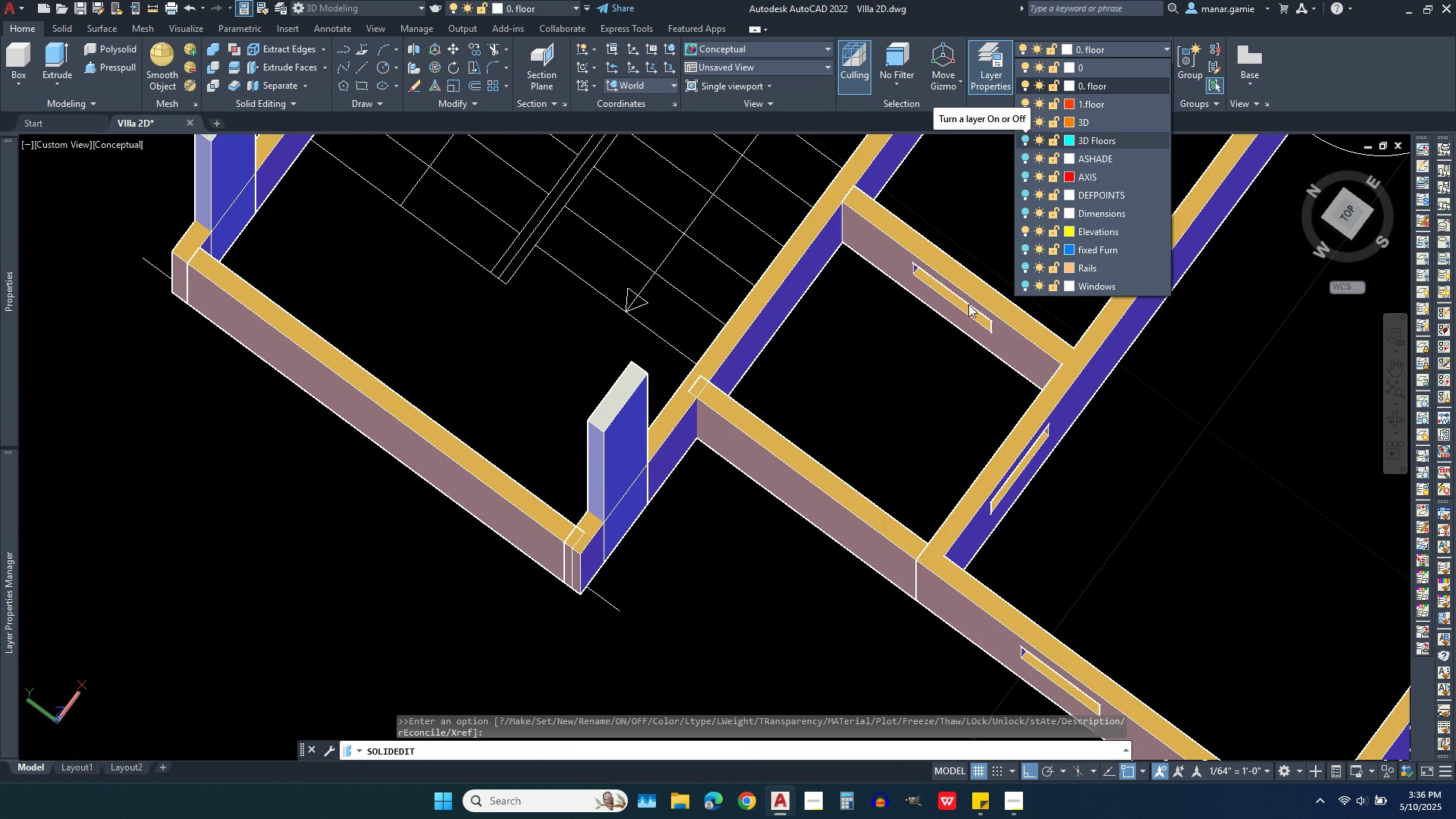 
scroll: coordinate [754, 522], scroll_direction: down, amount: 4.0
 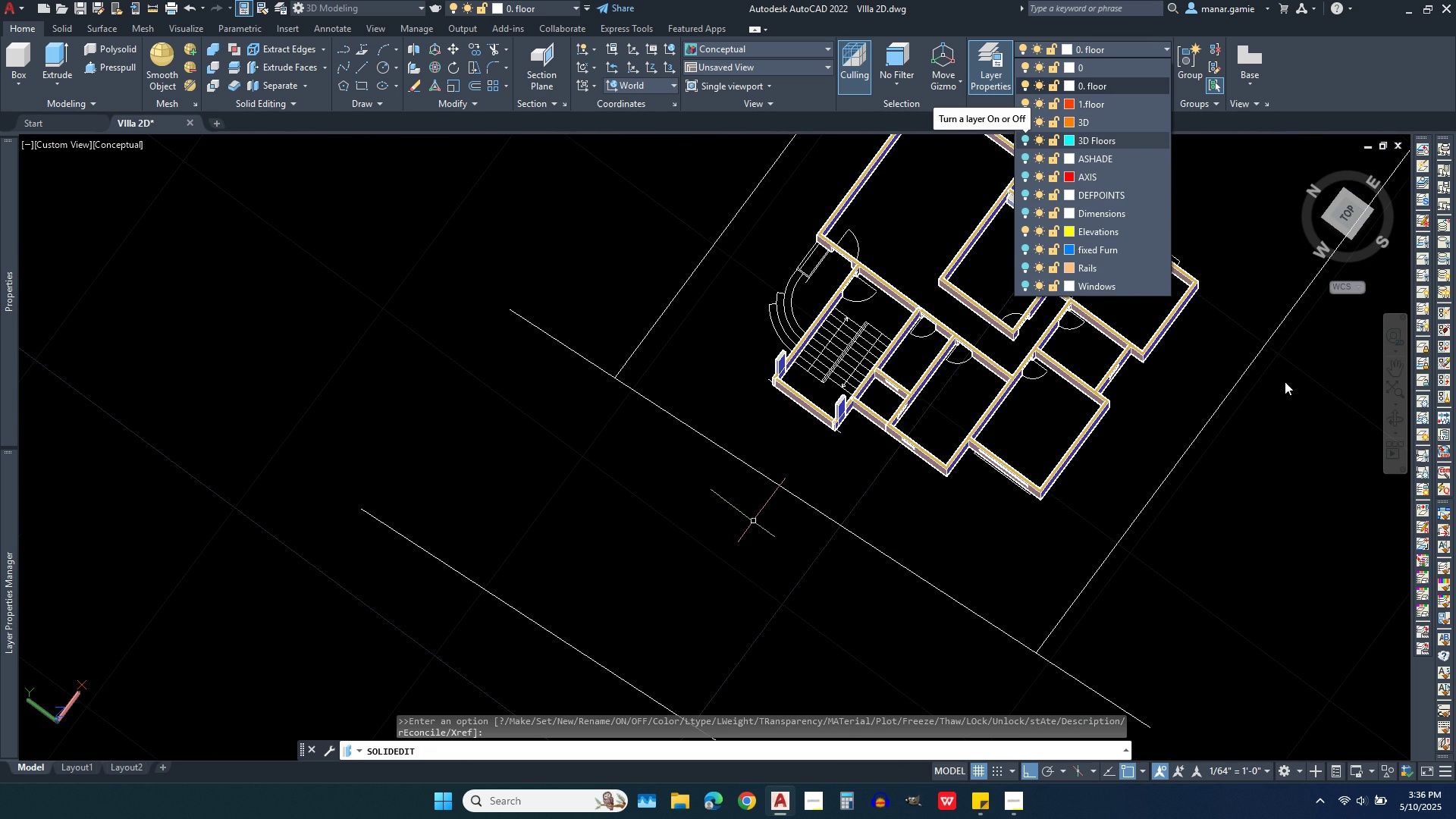 
scroll: coordinate [878, 302], scroll_direction: up, amount: 5.0
 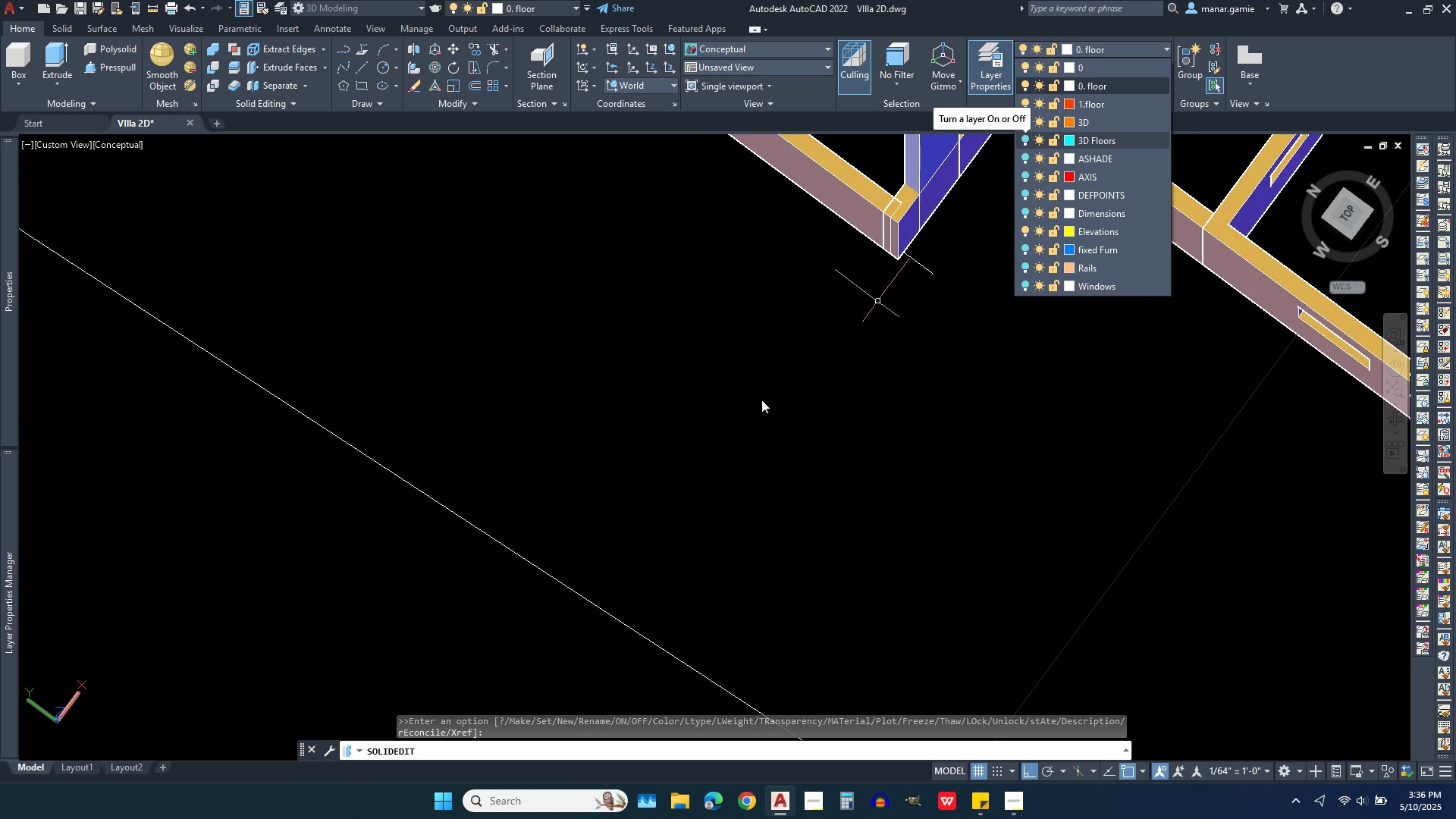 
scroll: coordinate [761, 421], scroll_direction: down, amount: 5.0
 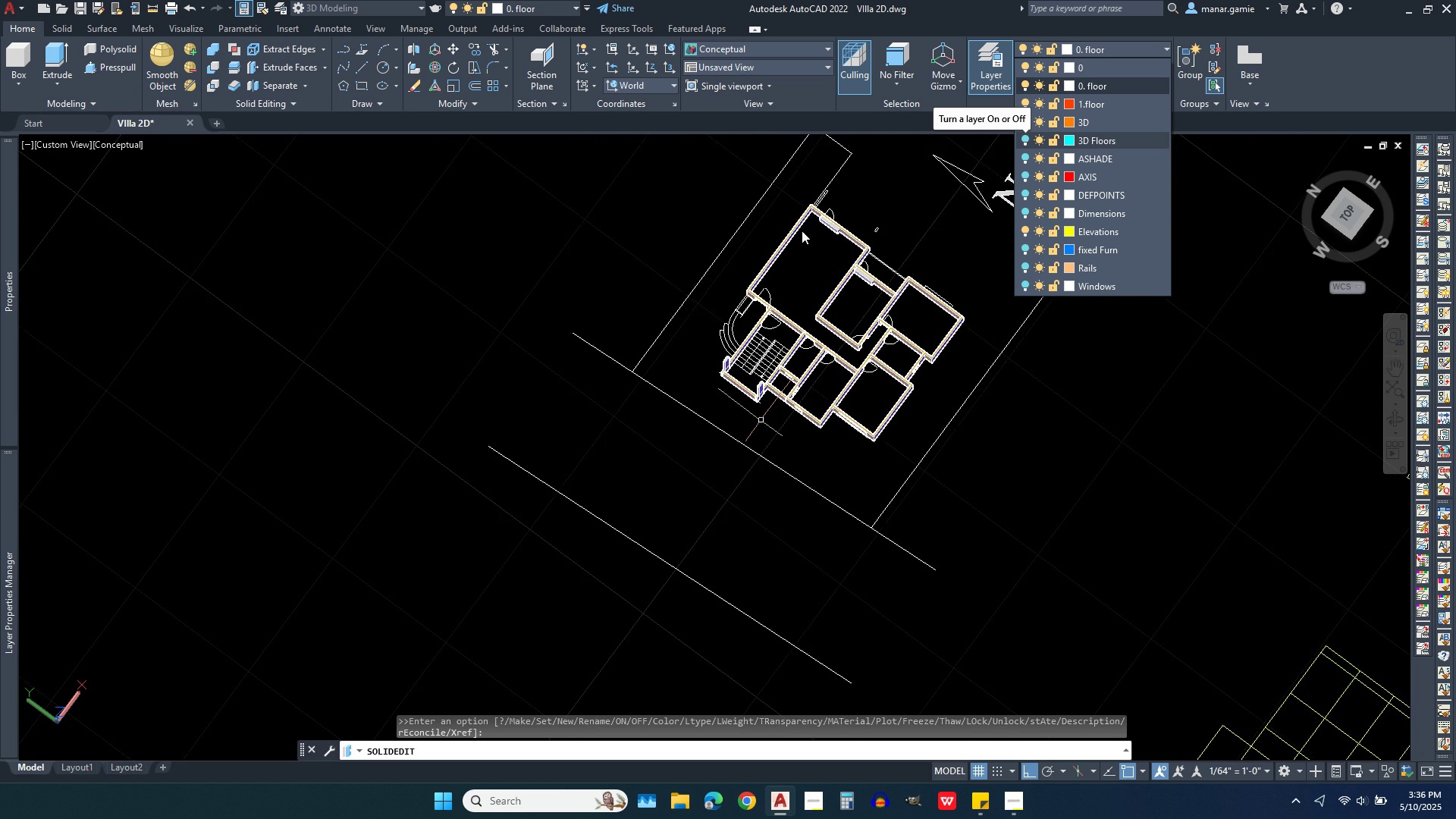 
scroll: coordinate [769, 153], scroll_direction: up, amount: 3.0
 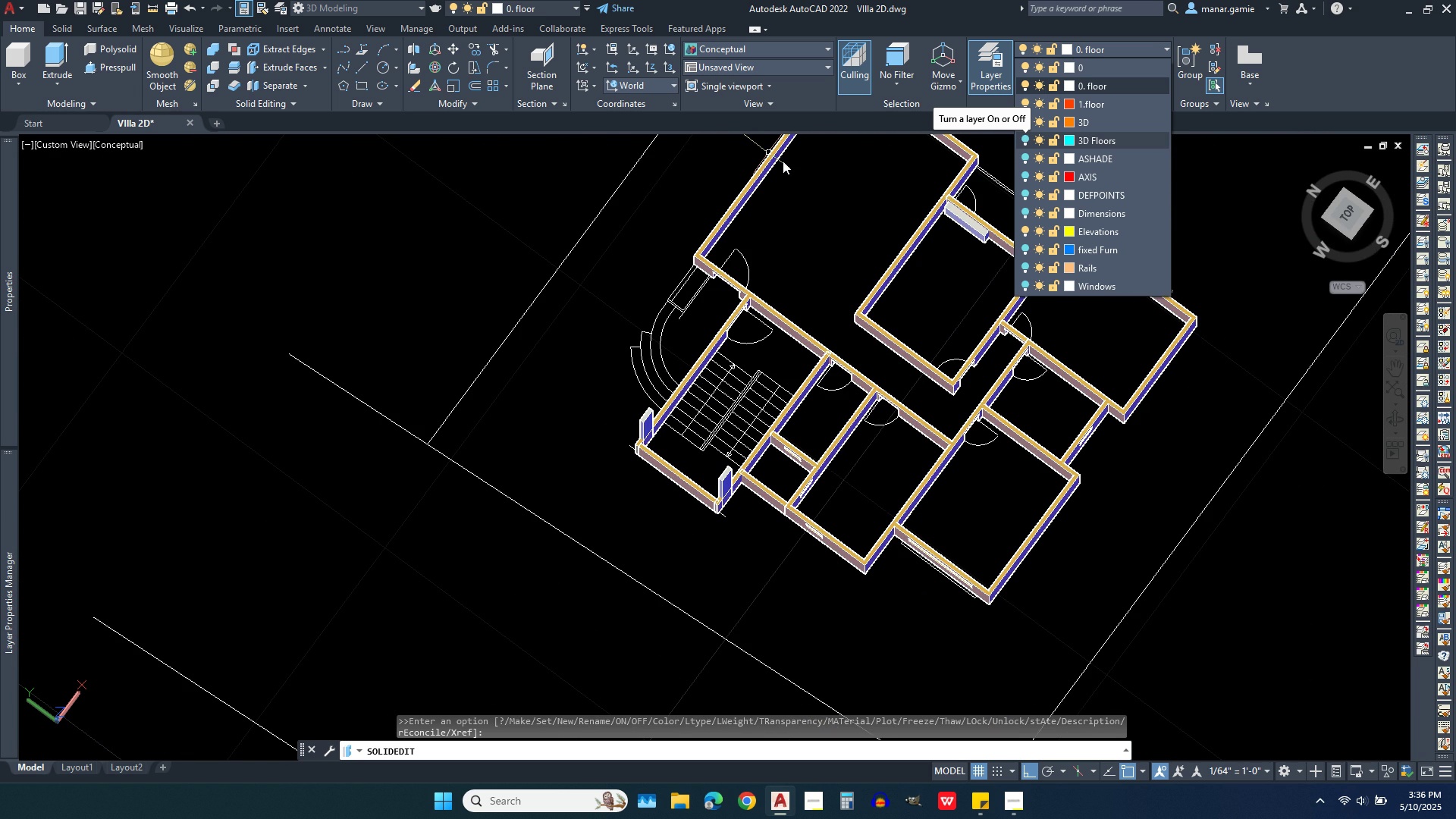 
left_click([783, 161])
 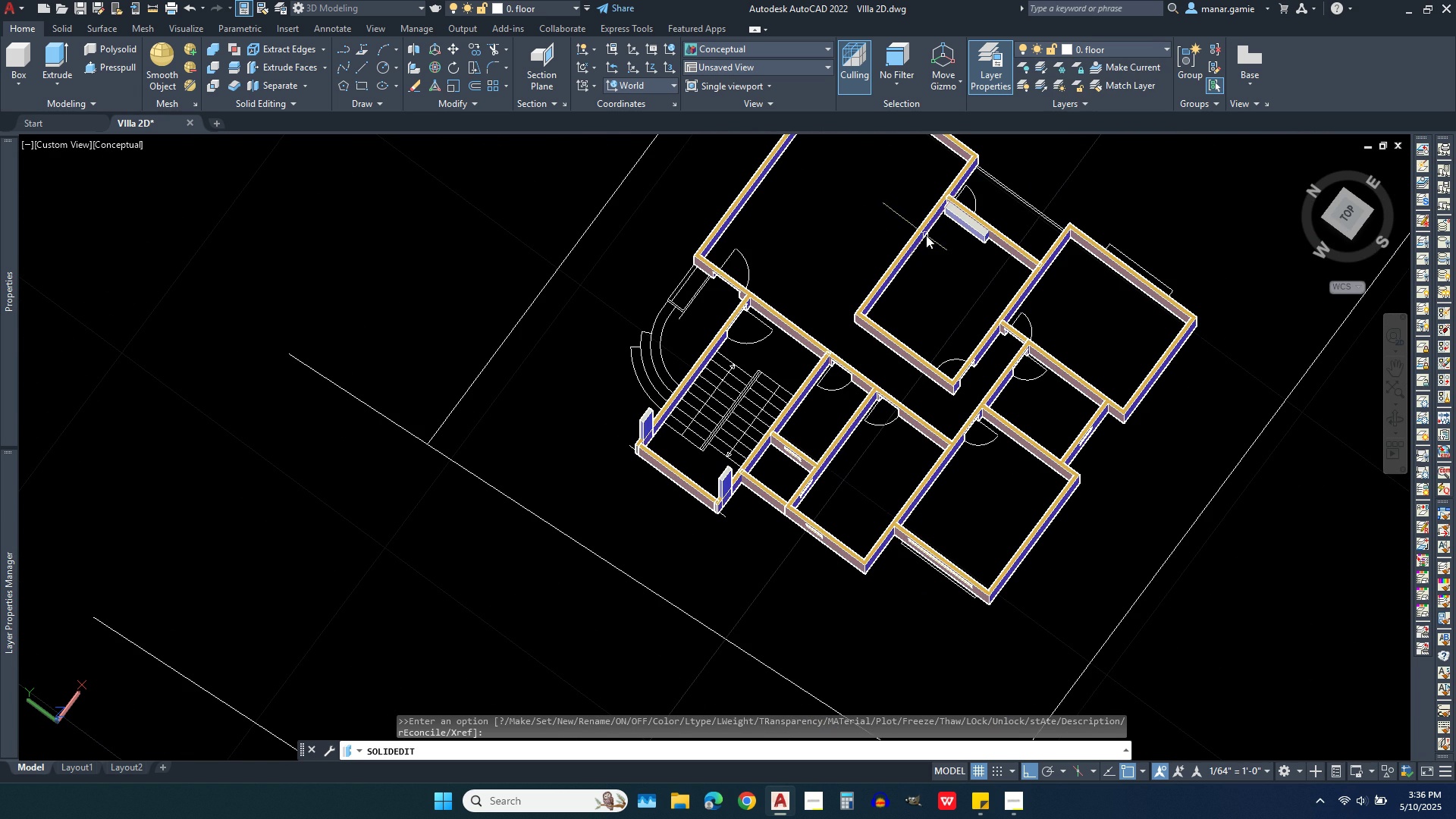 
key(Escape)
 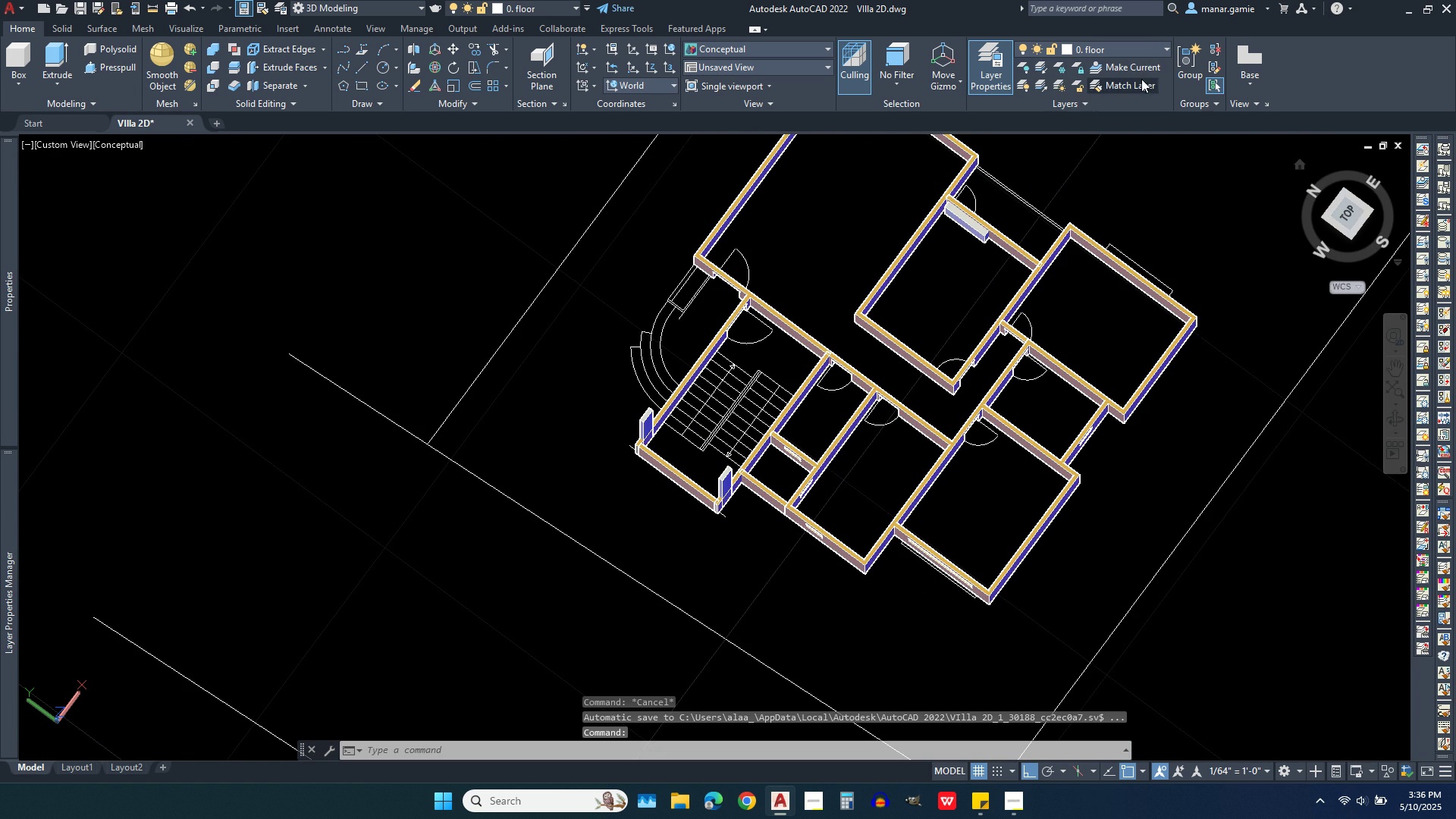 
left_click([1136, 50])
 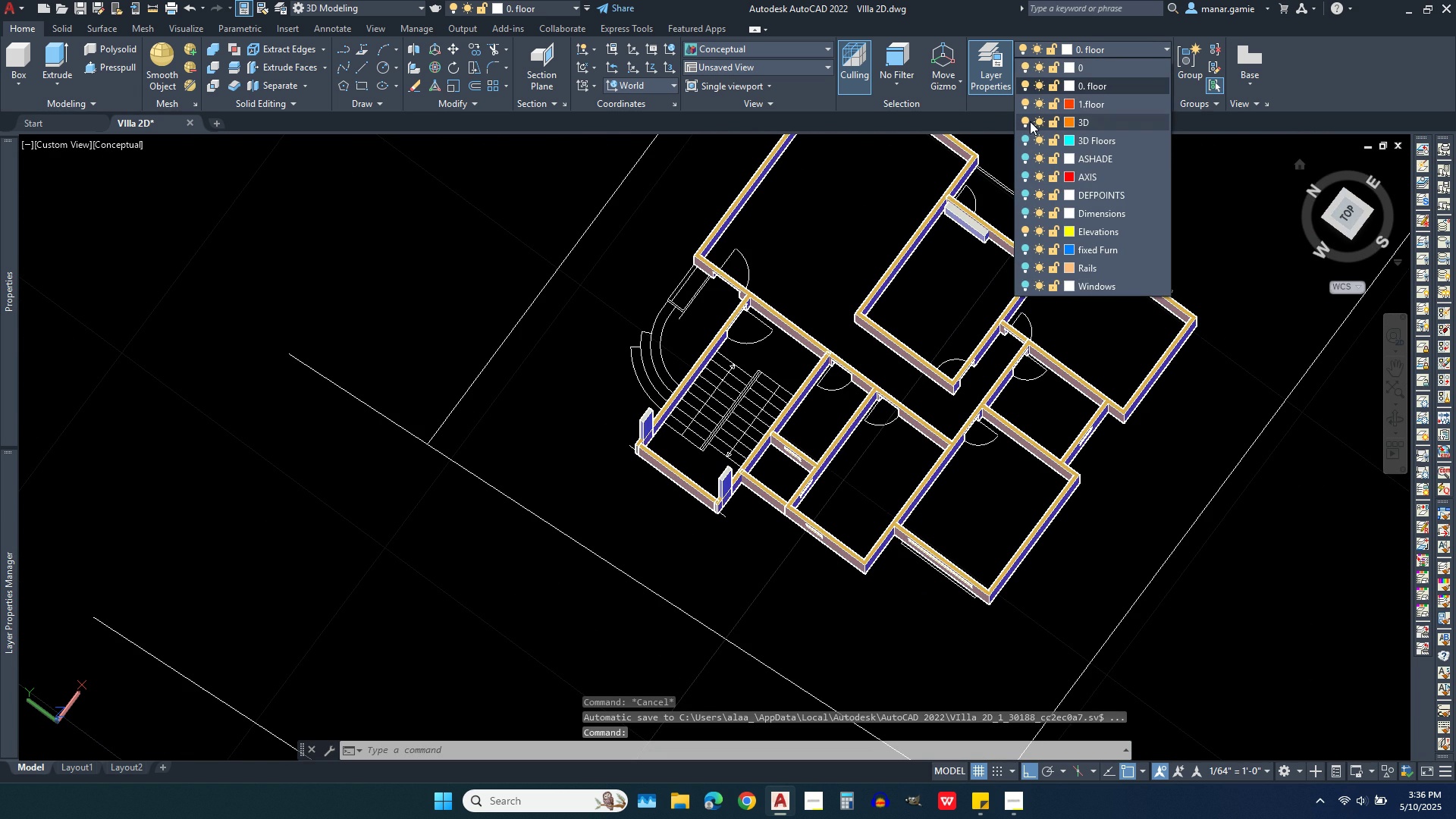 
left_click([1021, 121])
 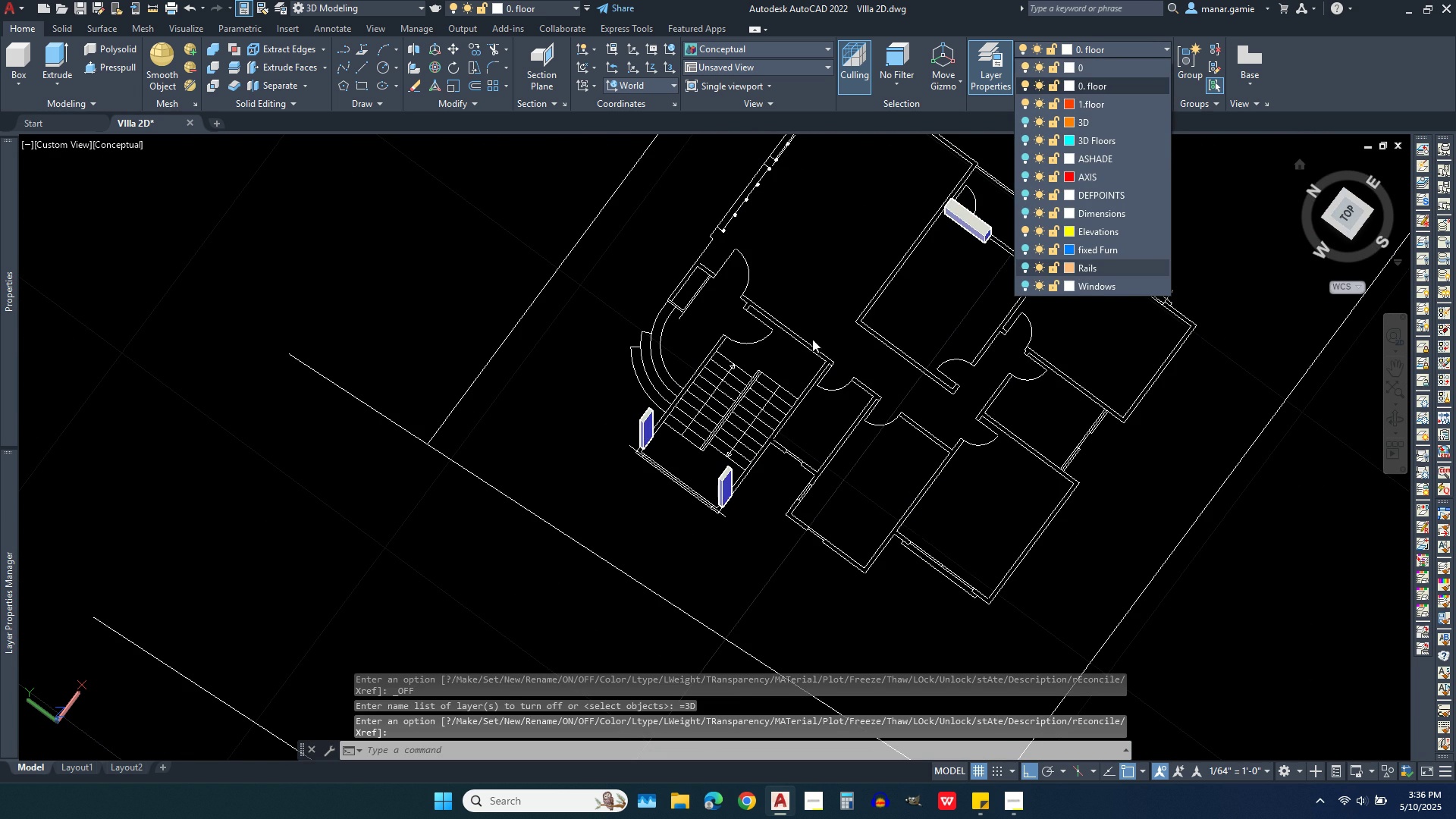 
scroll: coordinate [679, 575], scroll_direction: down, amount: 1.0
 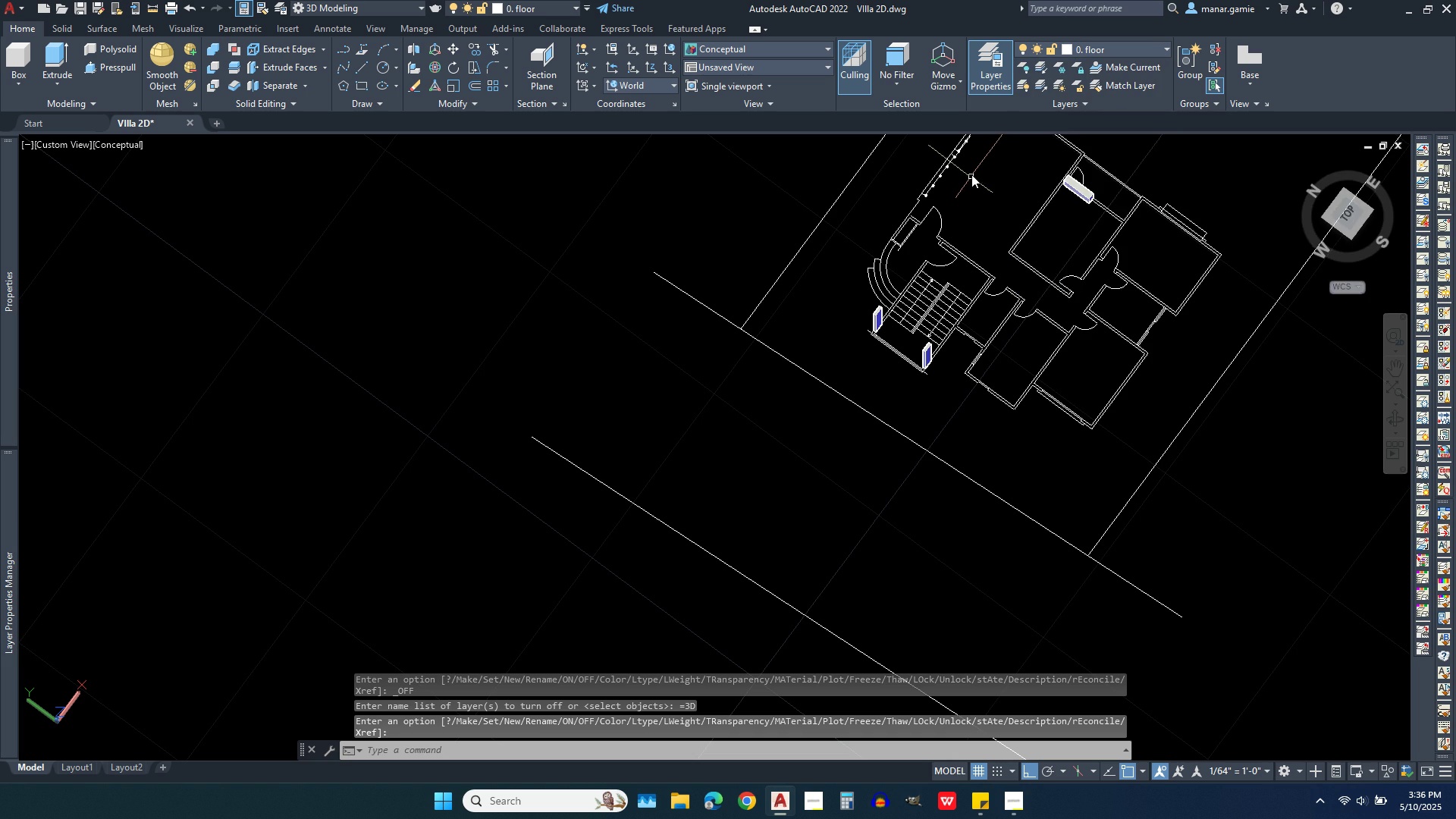 
scroll: coordinate [966, 121], scroll_direction: up, amount: 5.0
 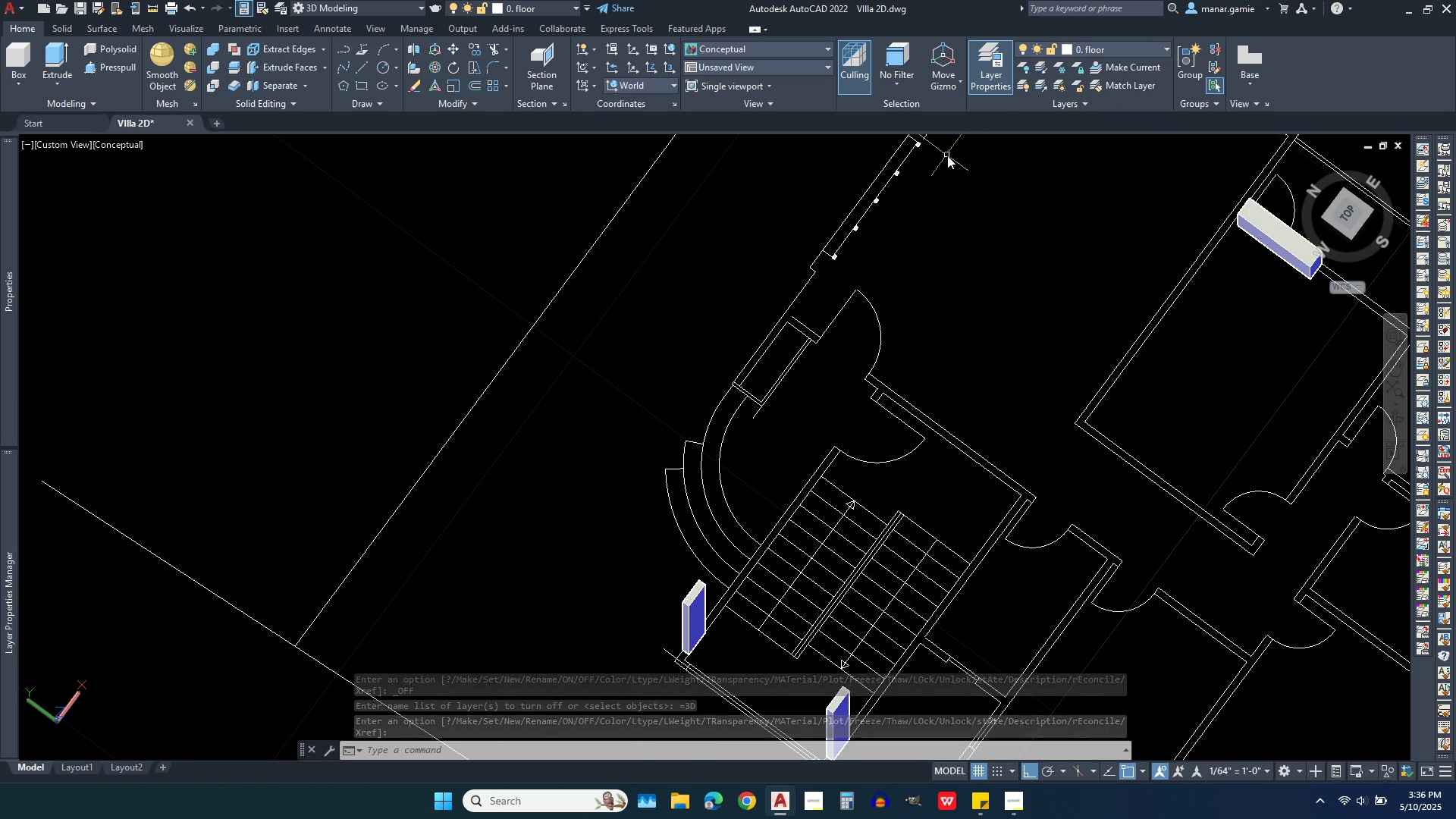 
left_click([947, 155])
 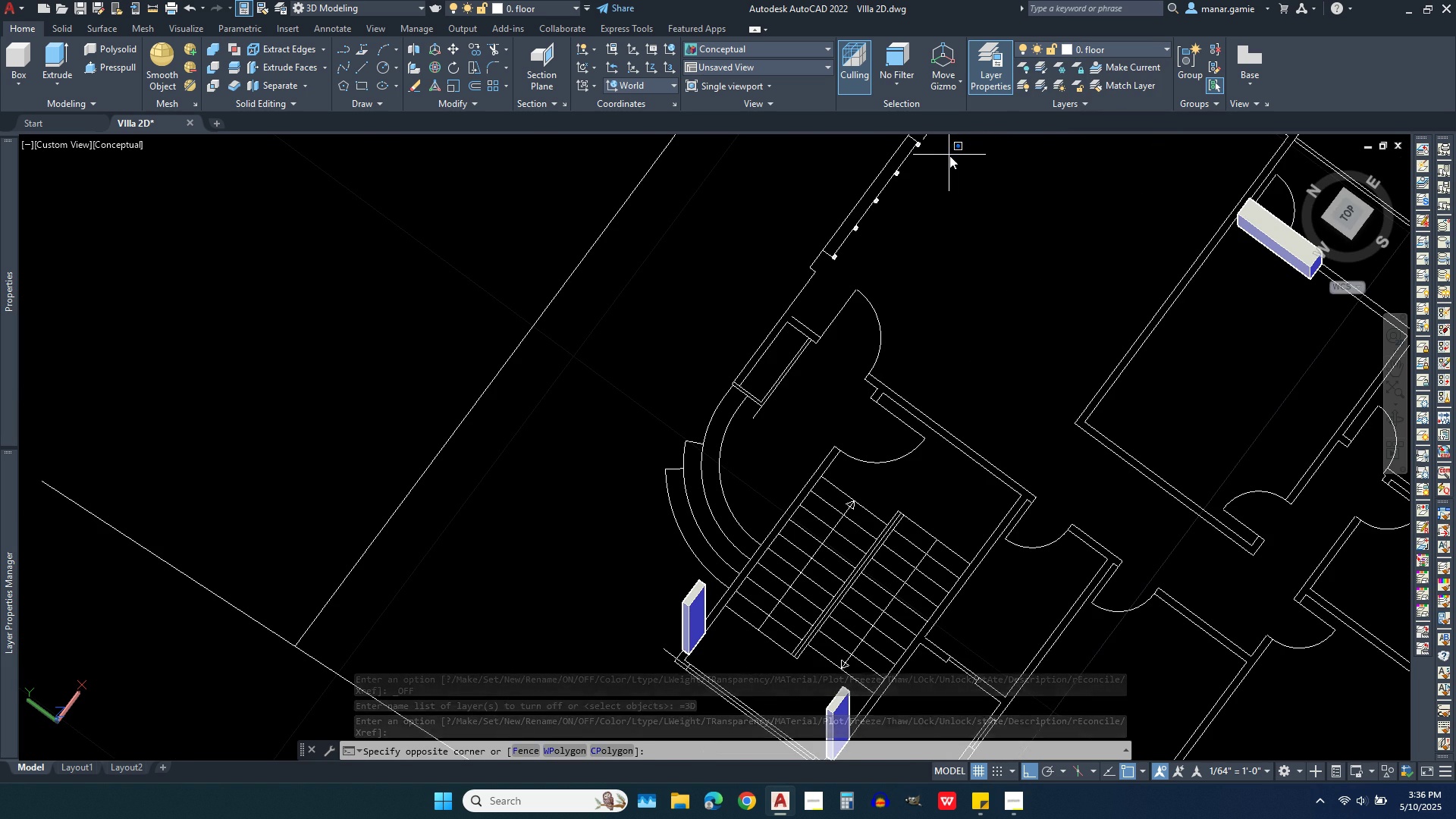 
scroll: coordinate [717, 493], scroll_direction: up, amount: 2.0
 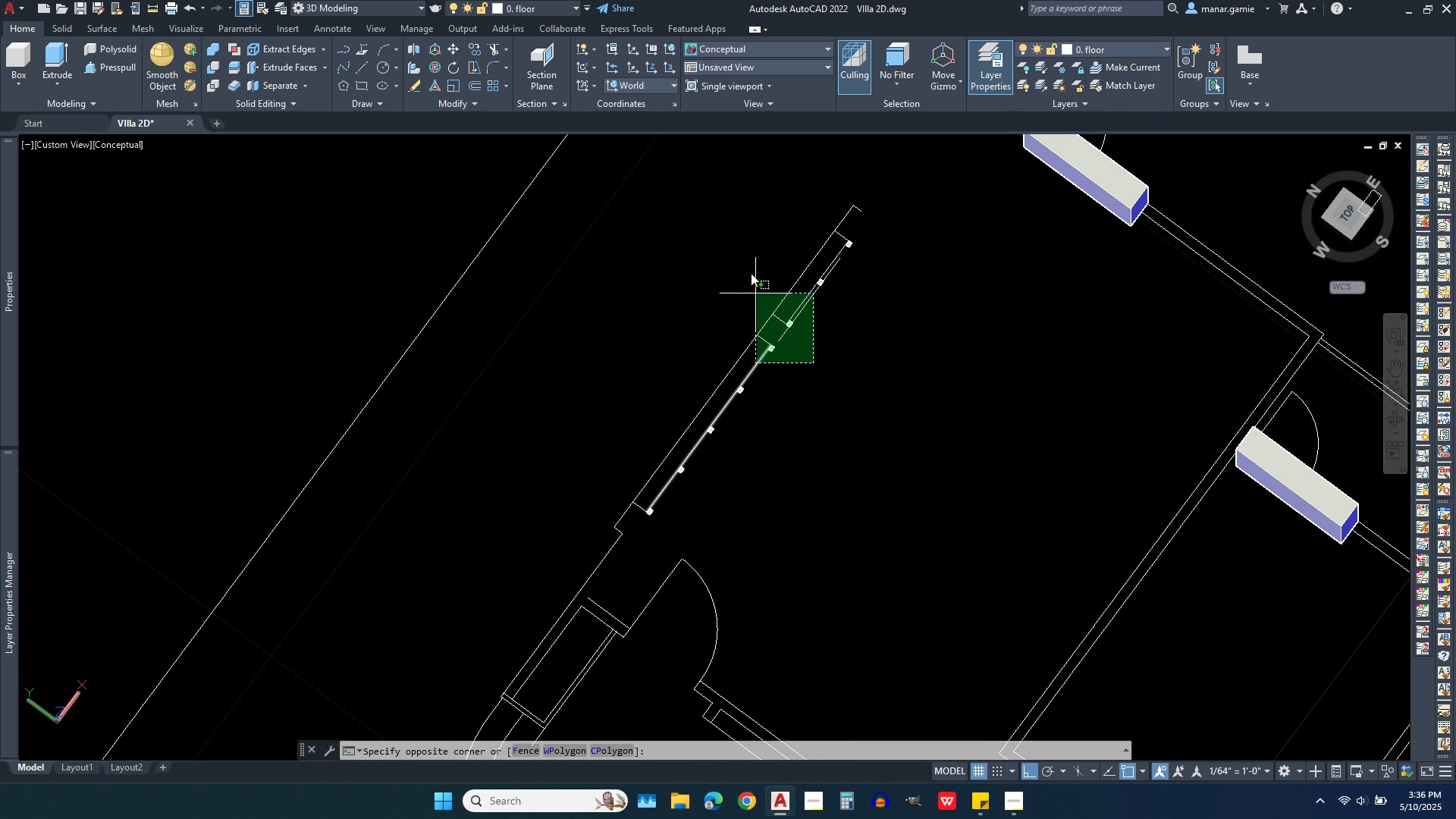 
key(Escape)
 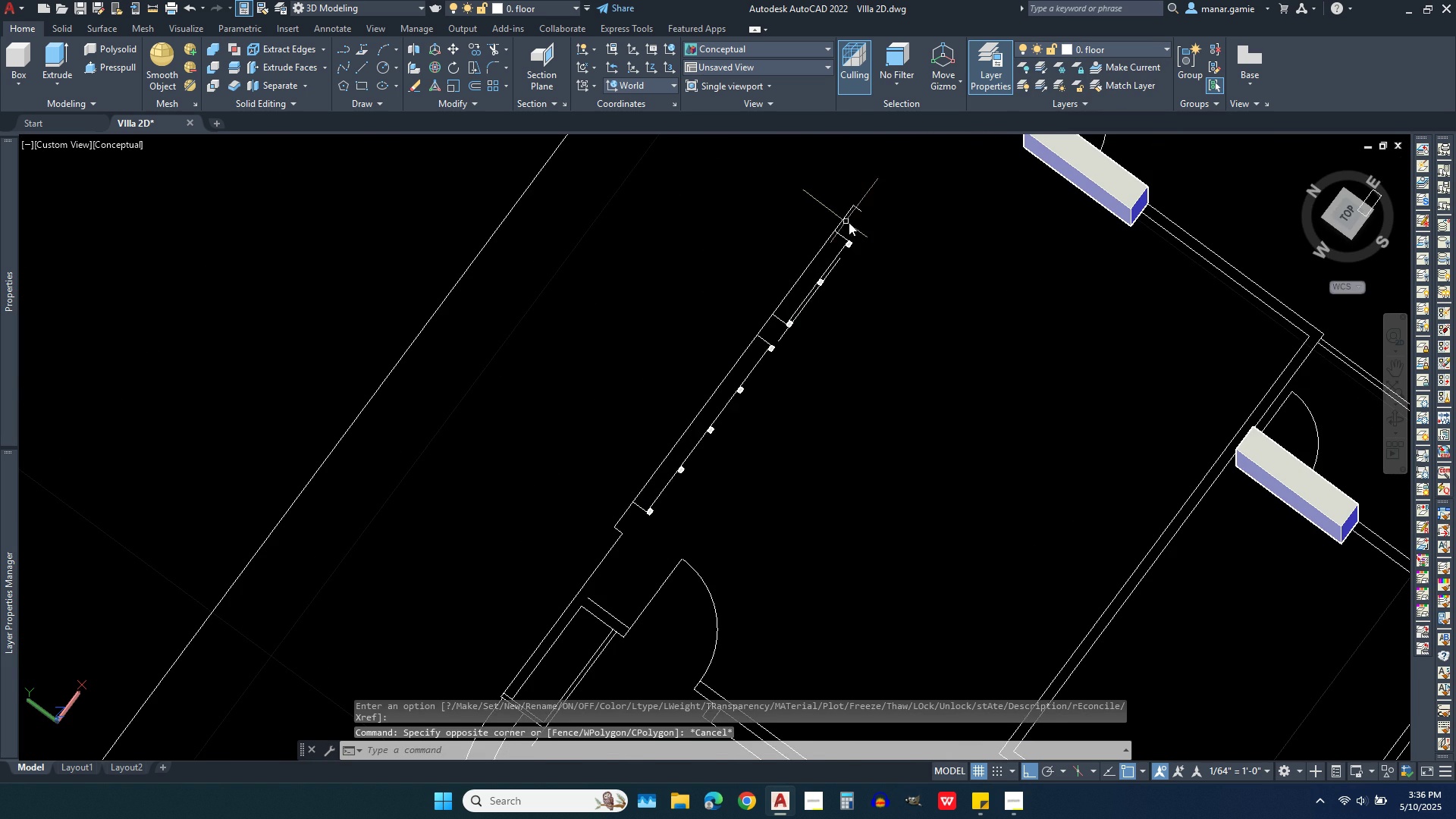 
scroll: coordinate [849, 220], scroll_direction: up, amount: 3.0
 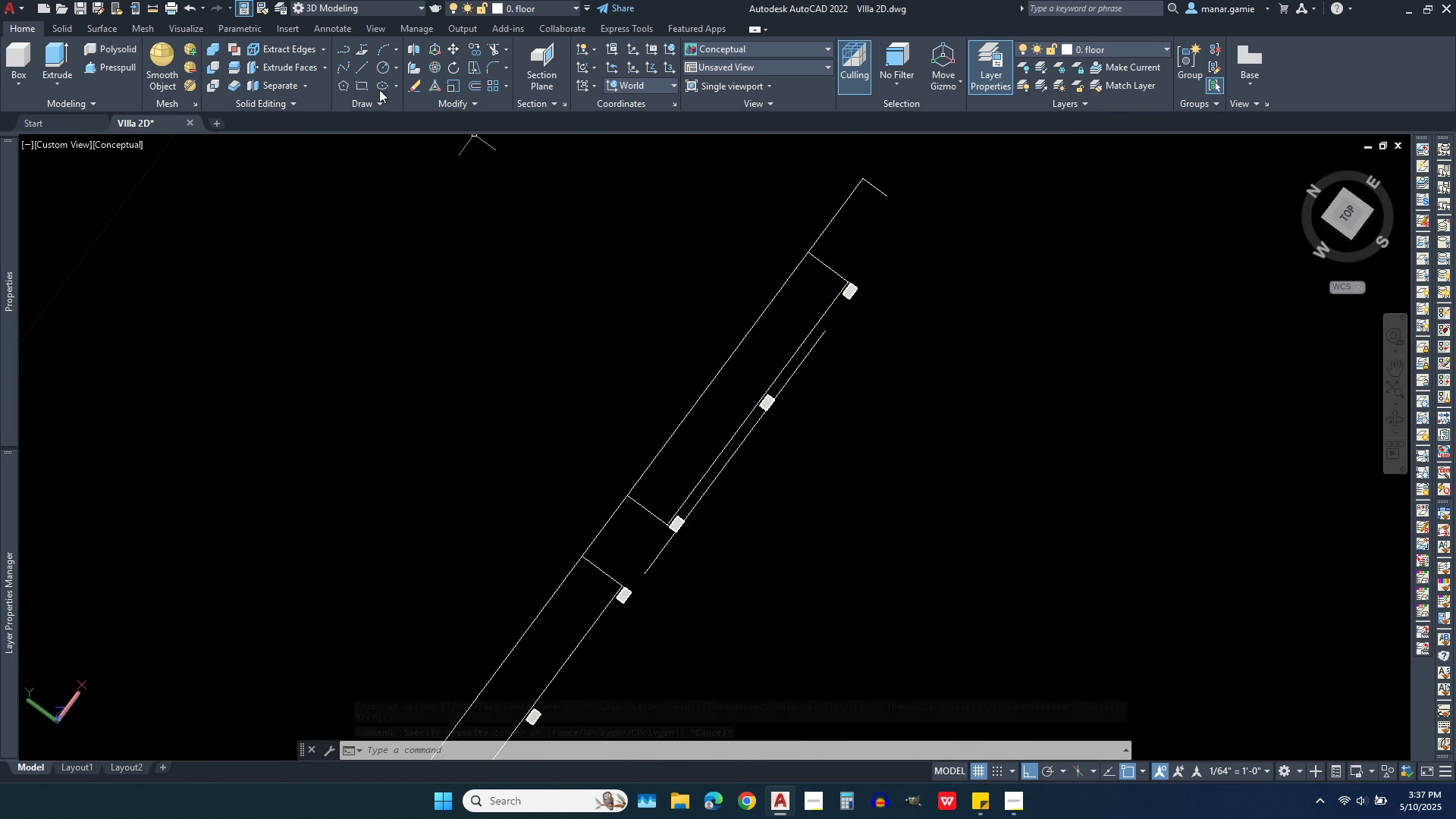 
wait(6.61)
 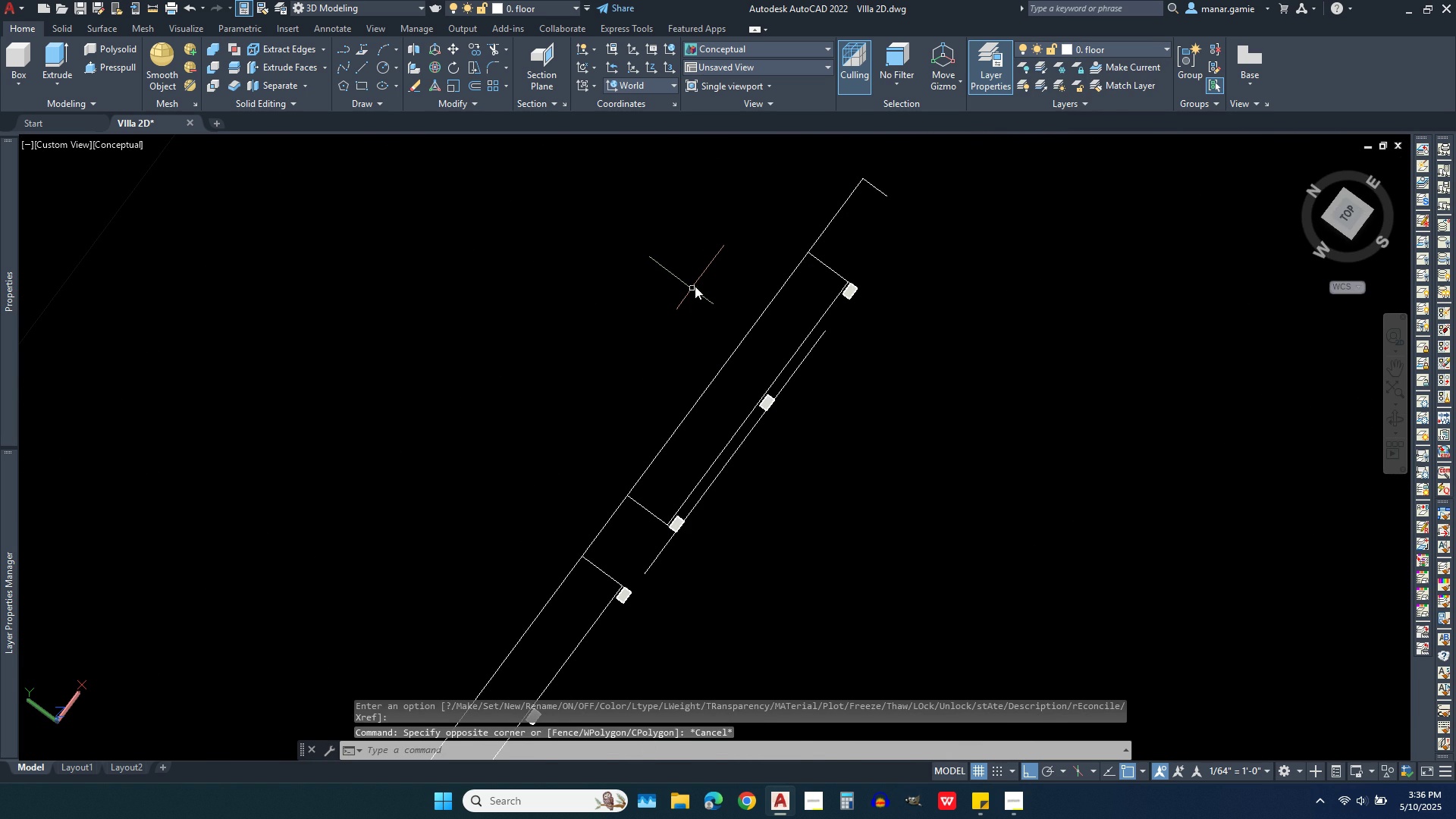 
left_click([366, 84])
 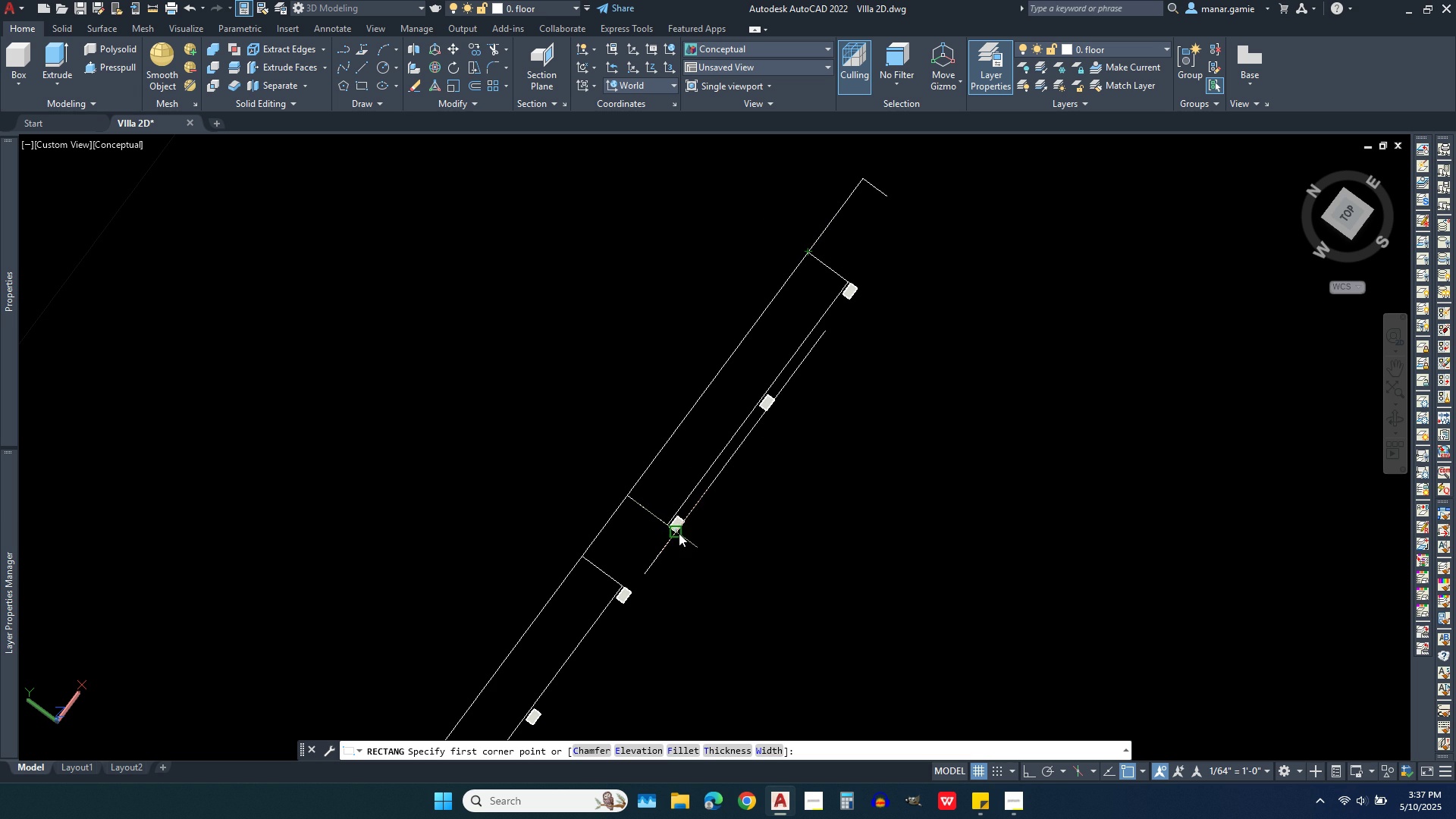 
left_click([679, 538])
 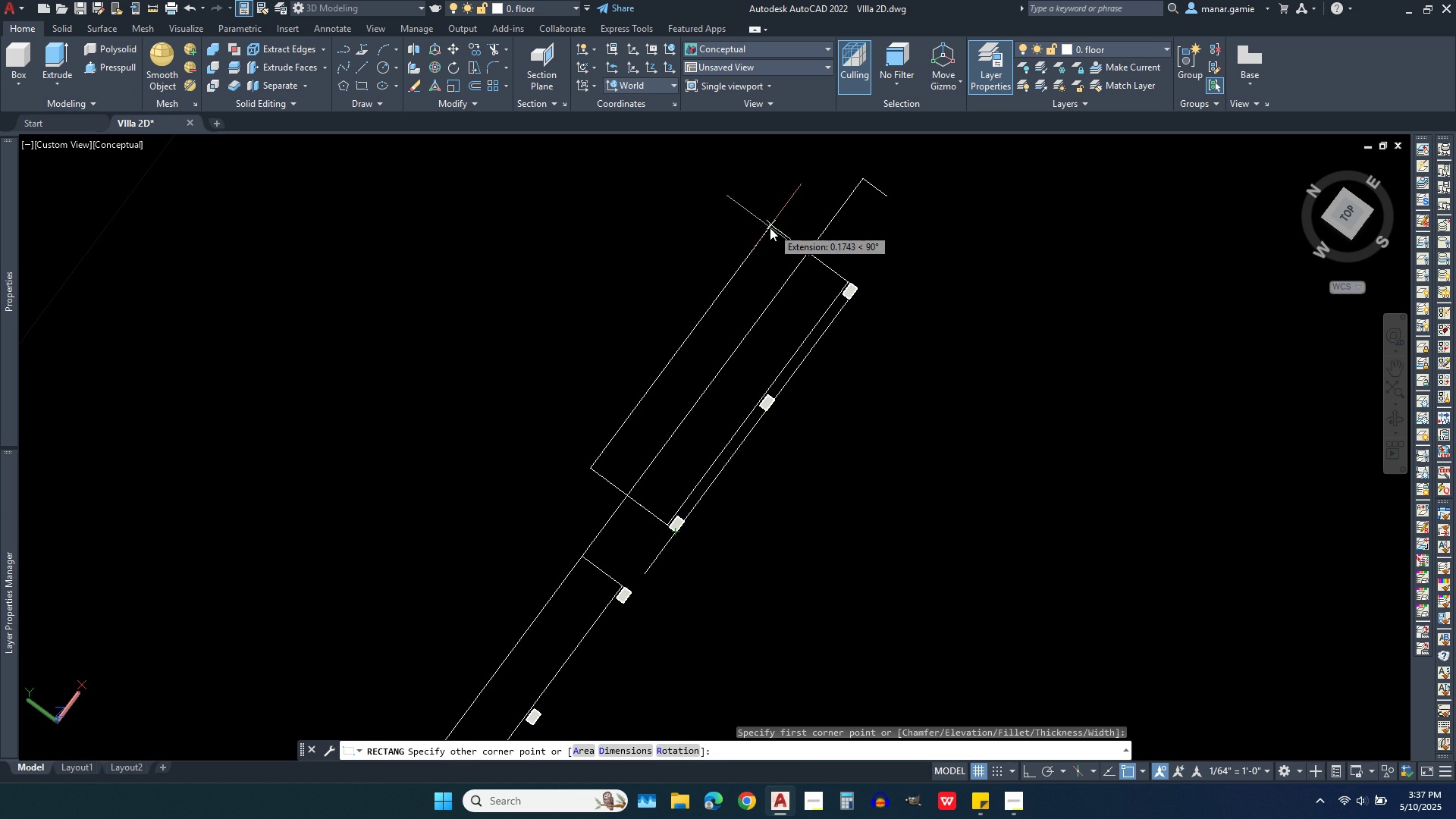 
left_click([767, 228])
 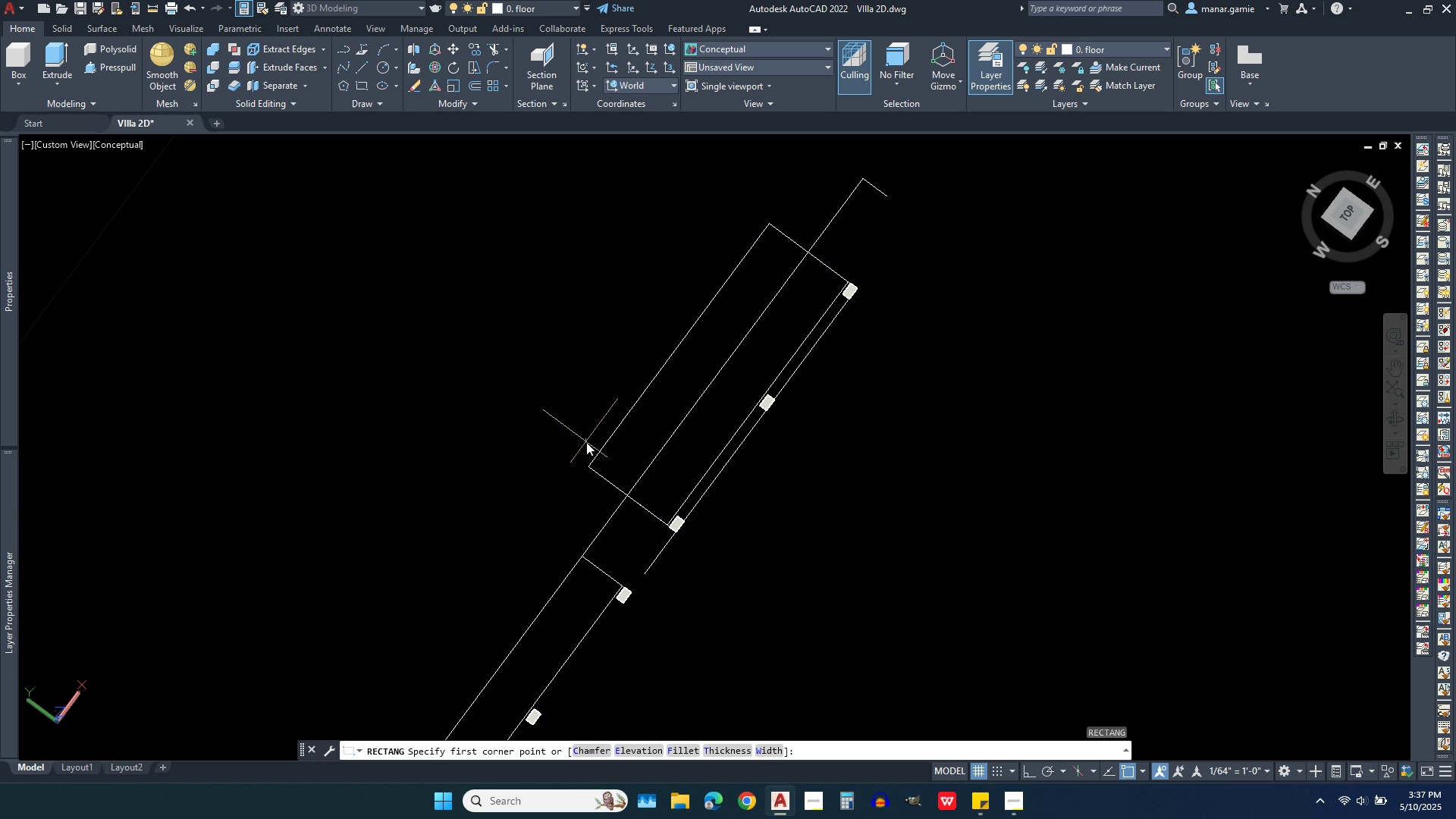 
scroll: coordinate [618, 328], scroll_direction: down, amount: 2.0
 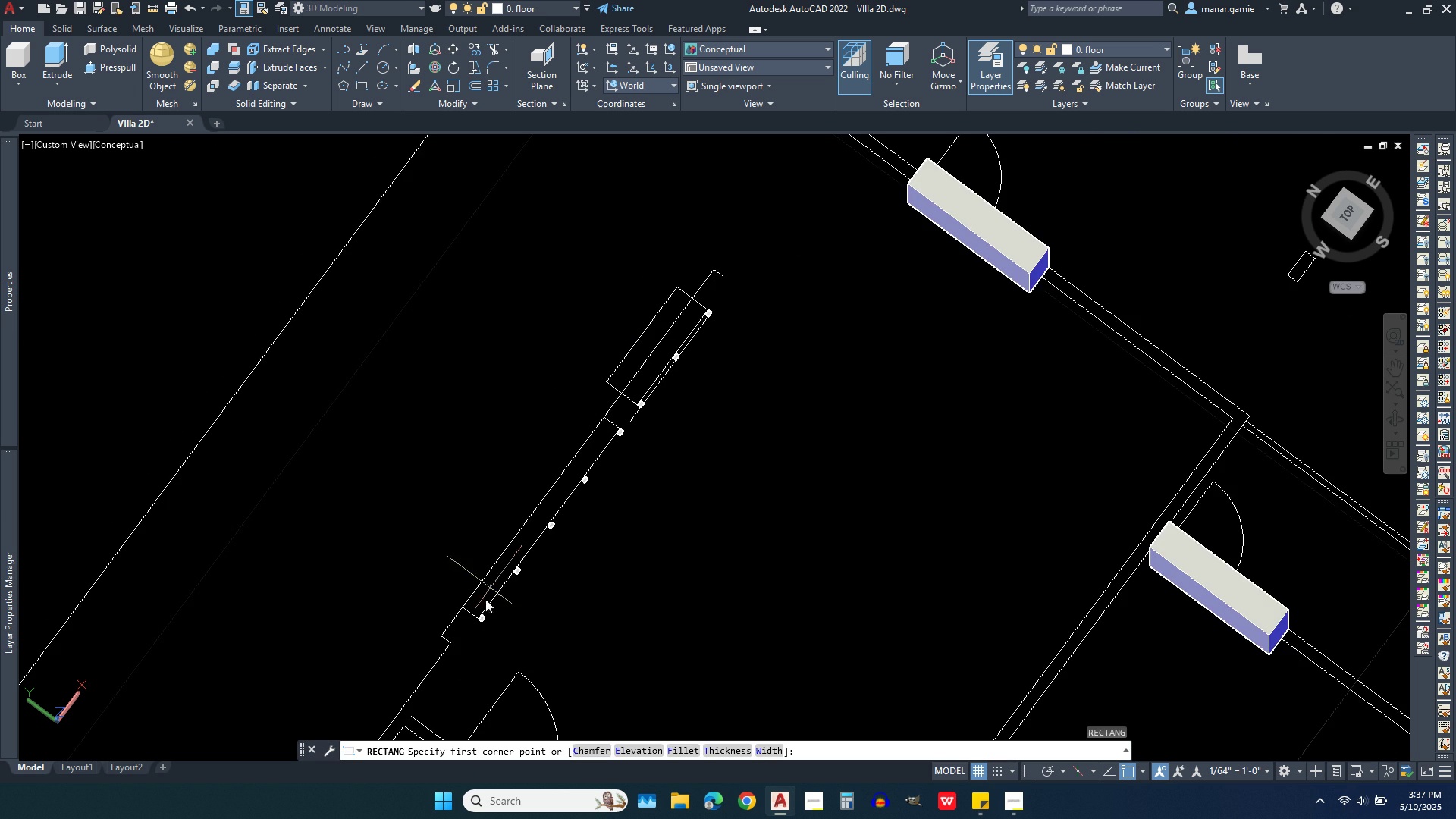 
scroll: coordinate [478, 612], scroll_direction: up, amount: 2.0
 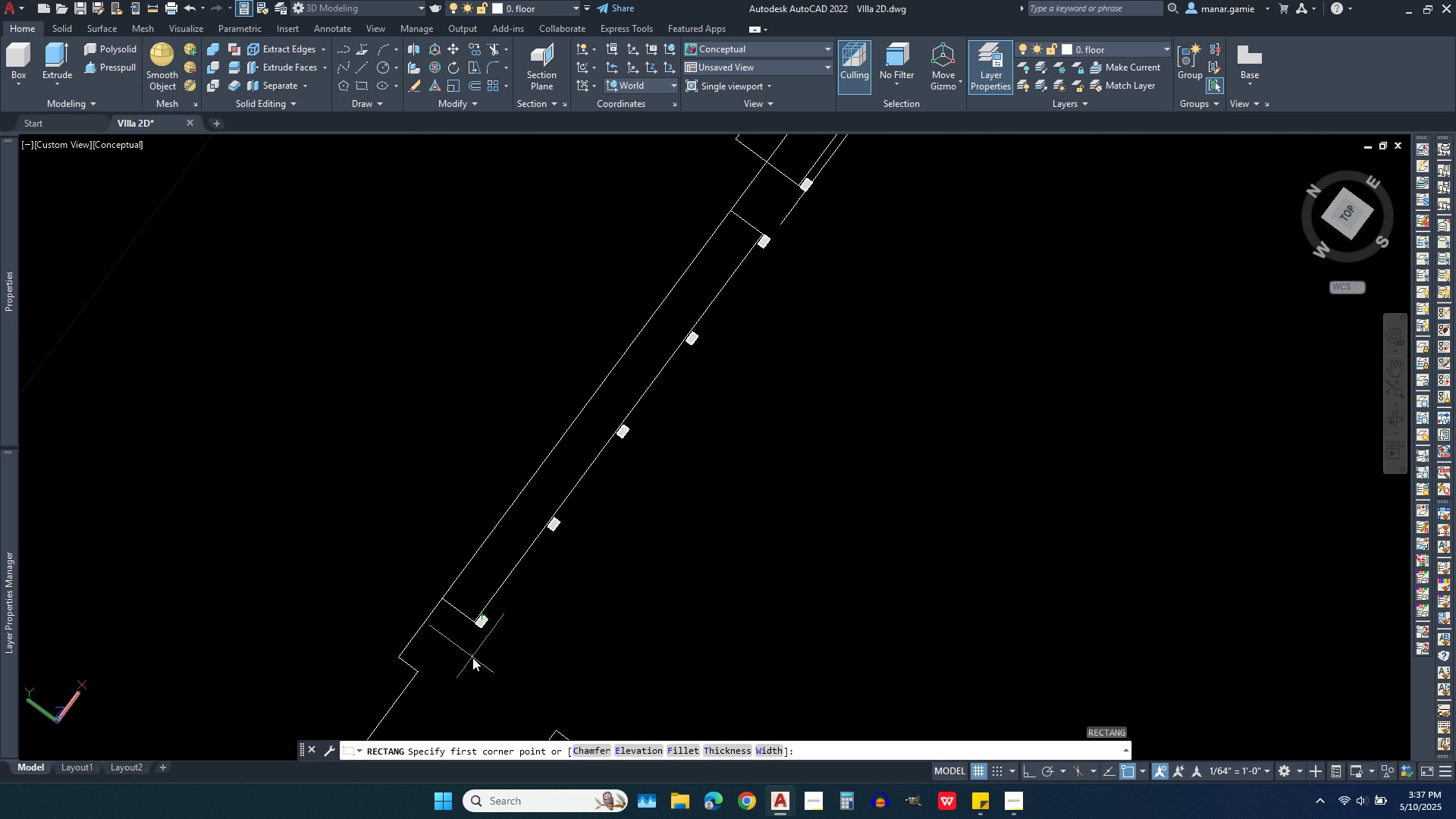 
right_click([472, 657])
 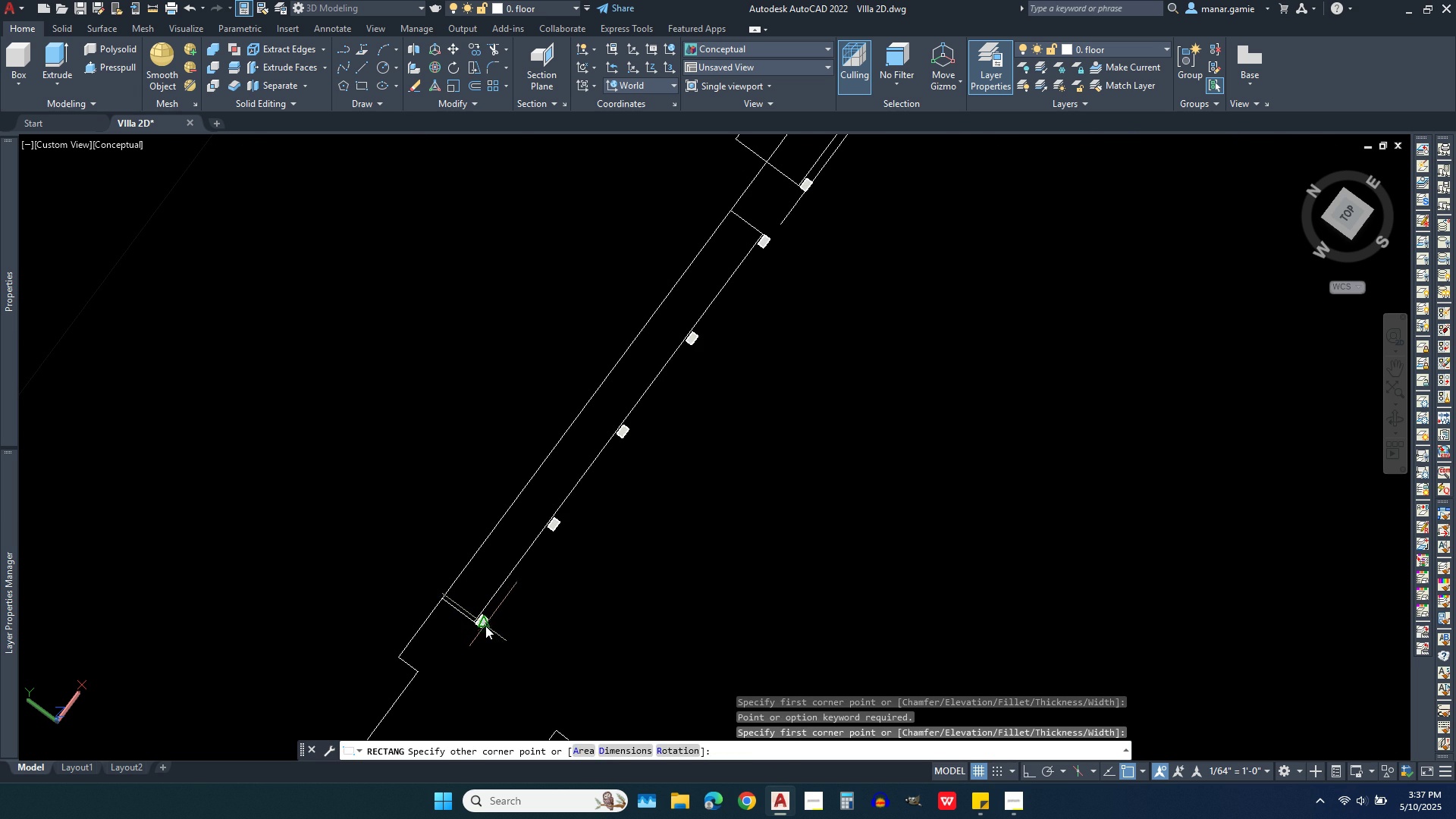 
left_click([485, 626])
 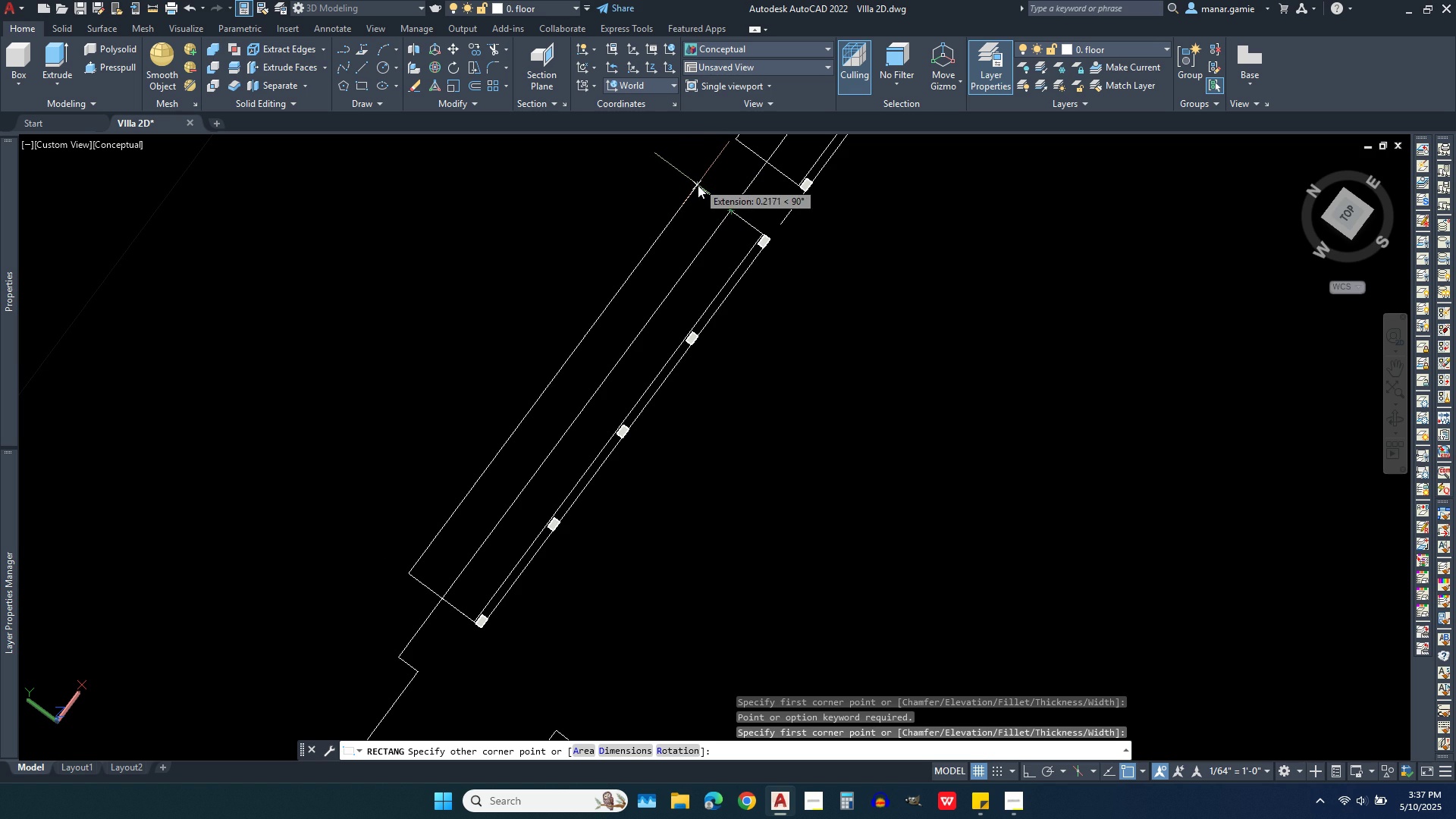 
left_click([698, 187])
 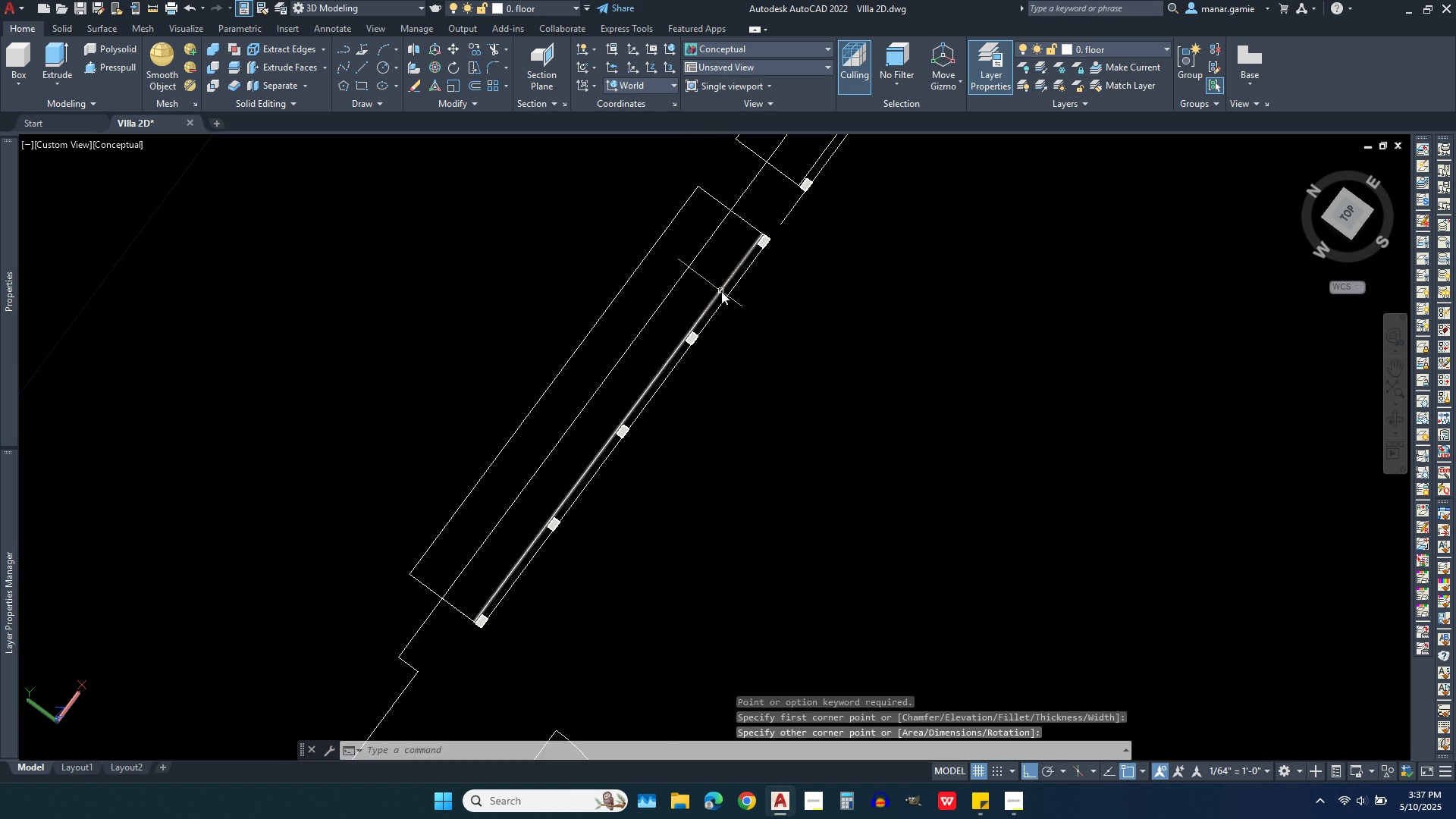 
right_click([721, 291])
 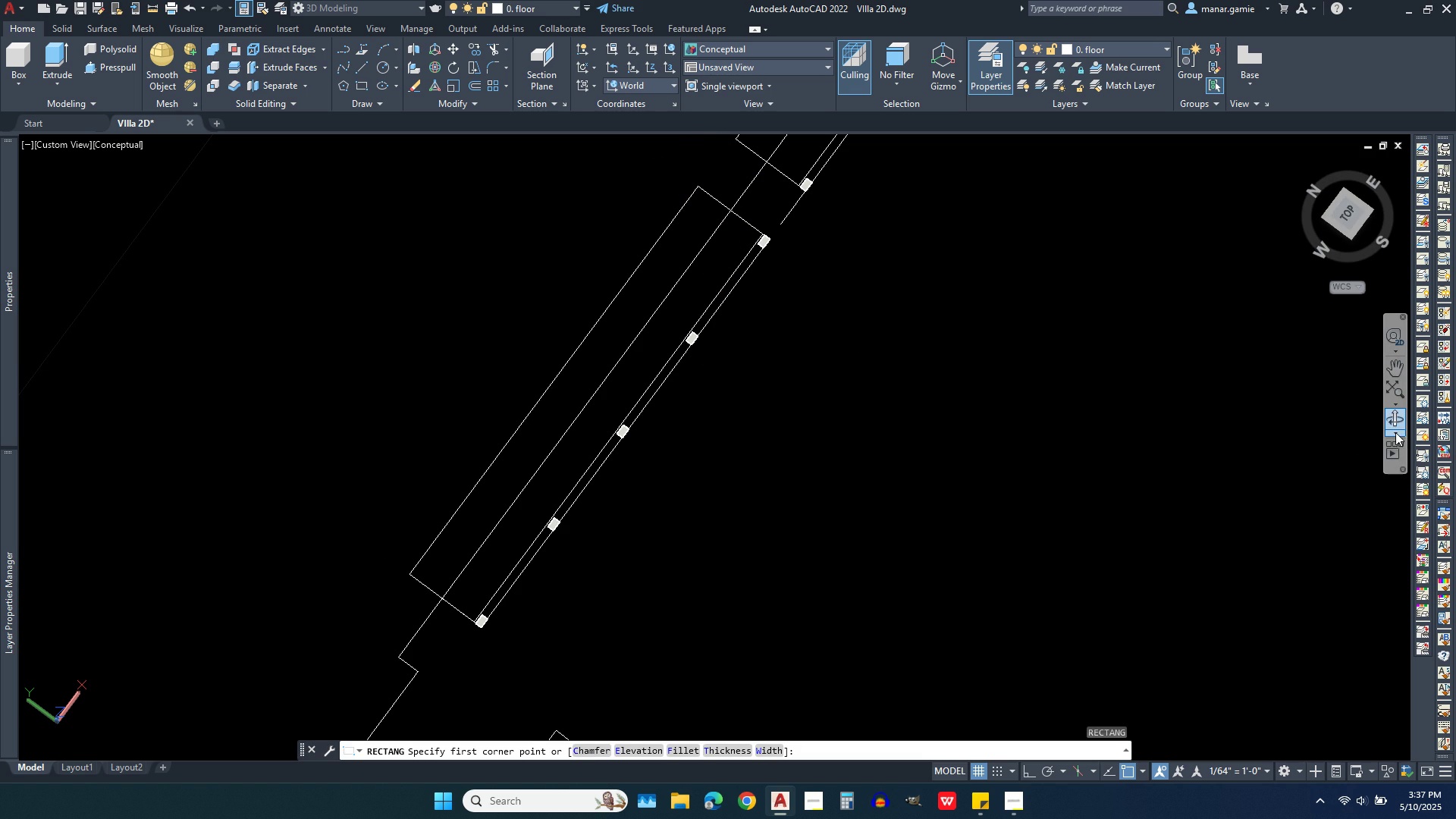 
left_click([1391, 419])
 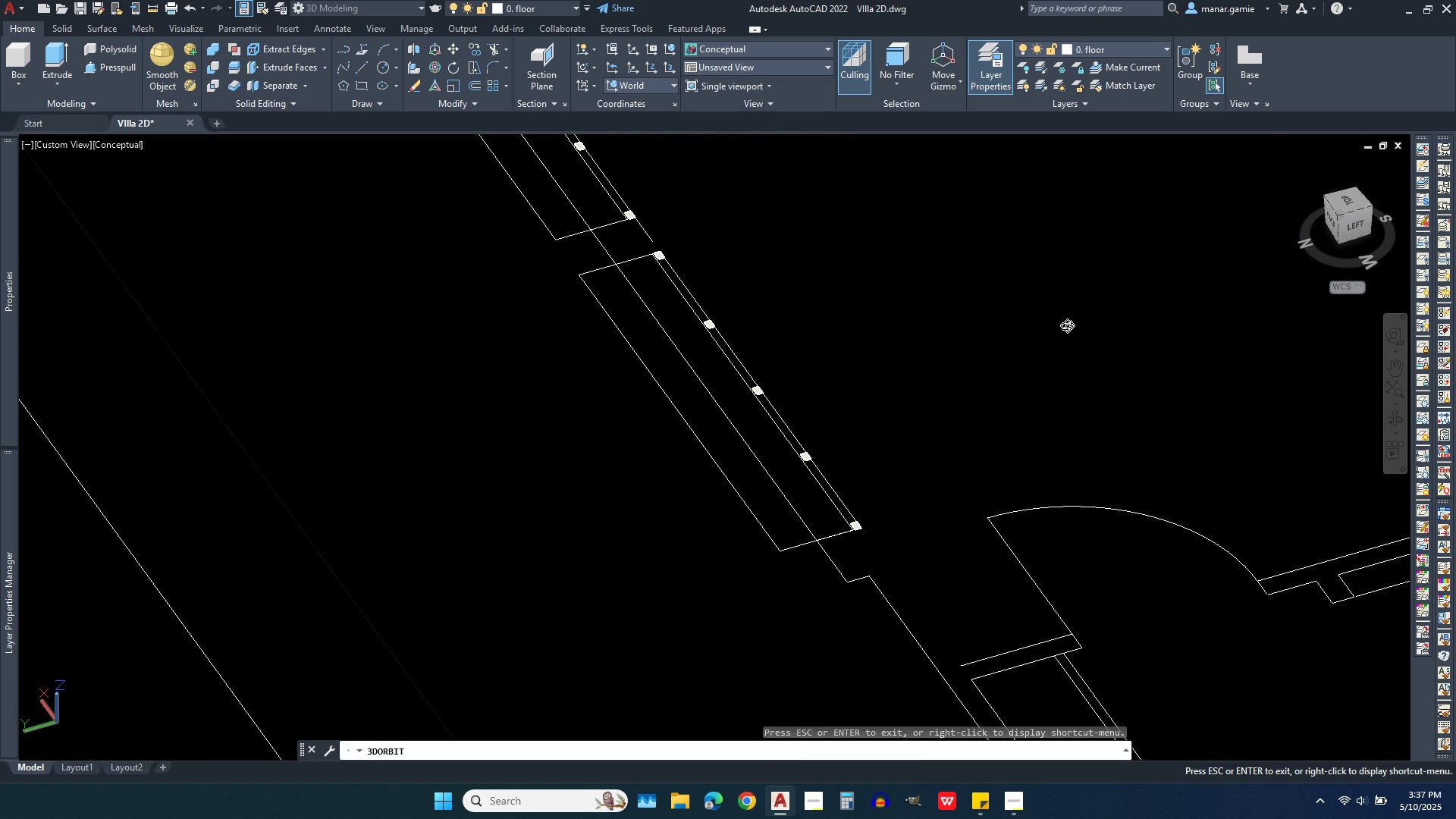 
scroll: coordinate [793, 639], scroll_direction: down, amount: 7.0
 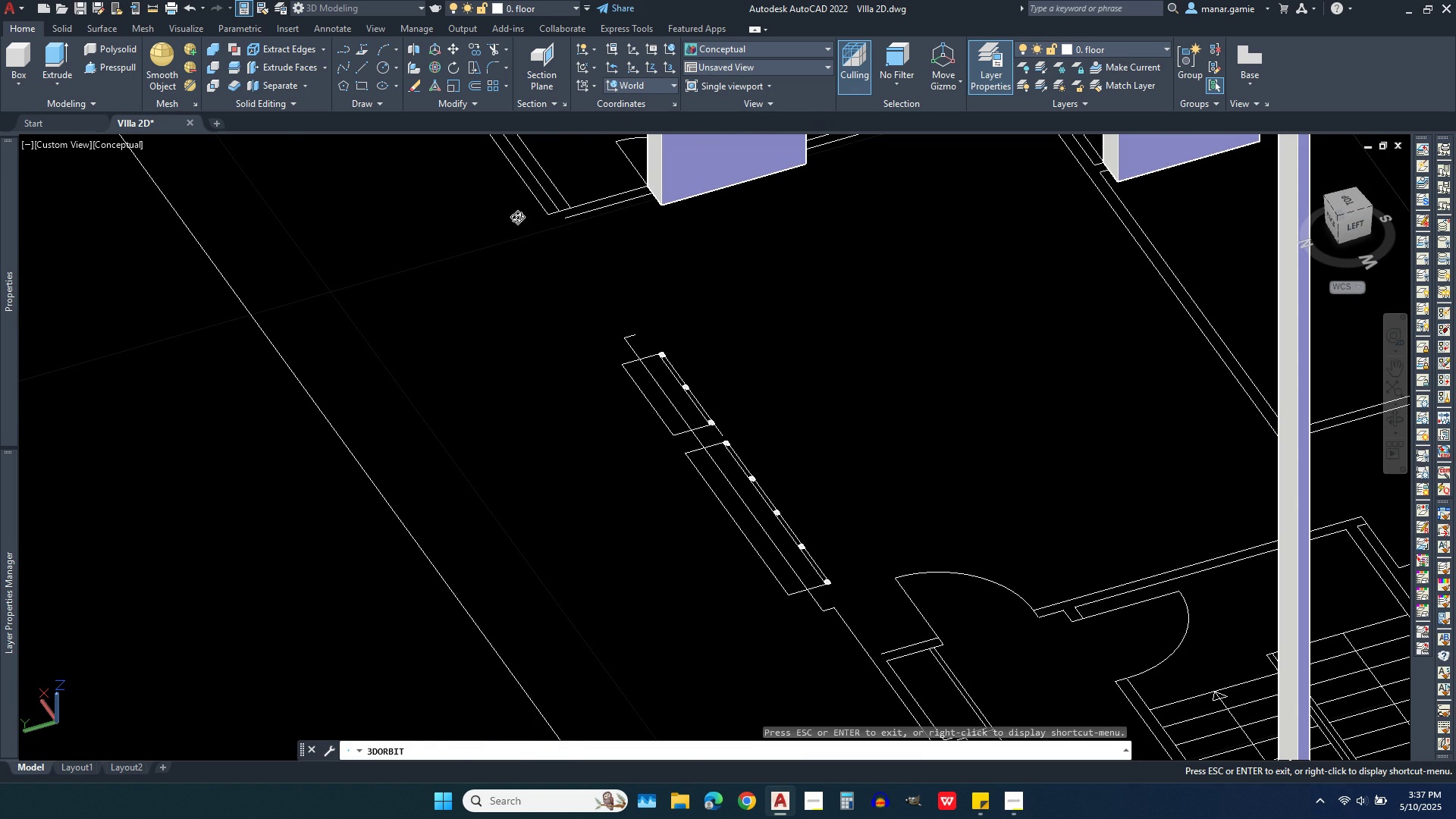 
key(Escape)
 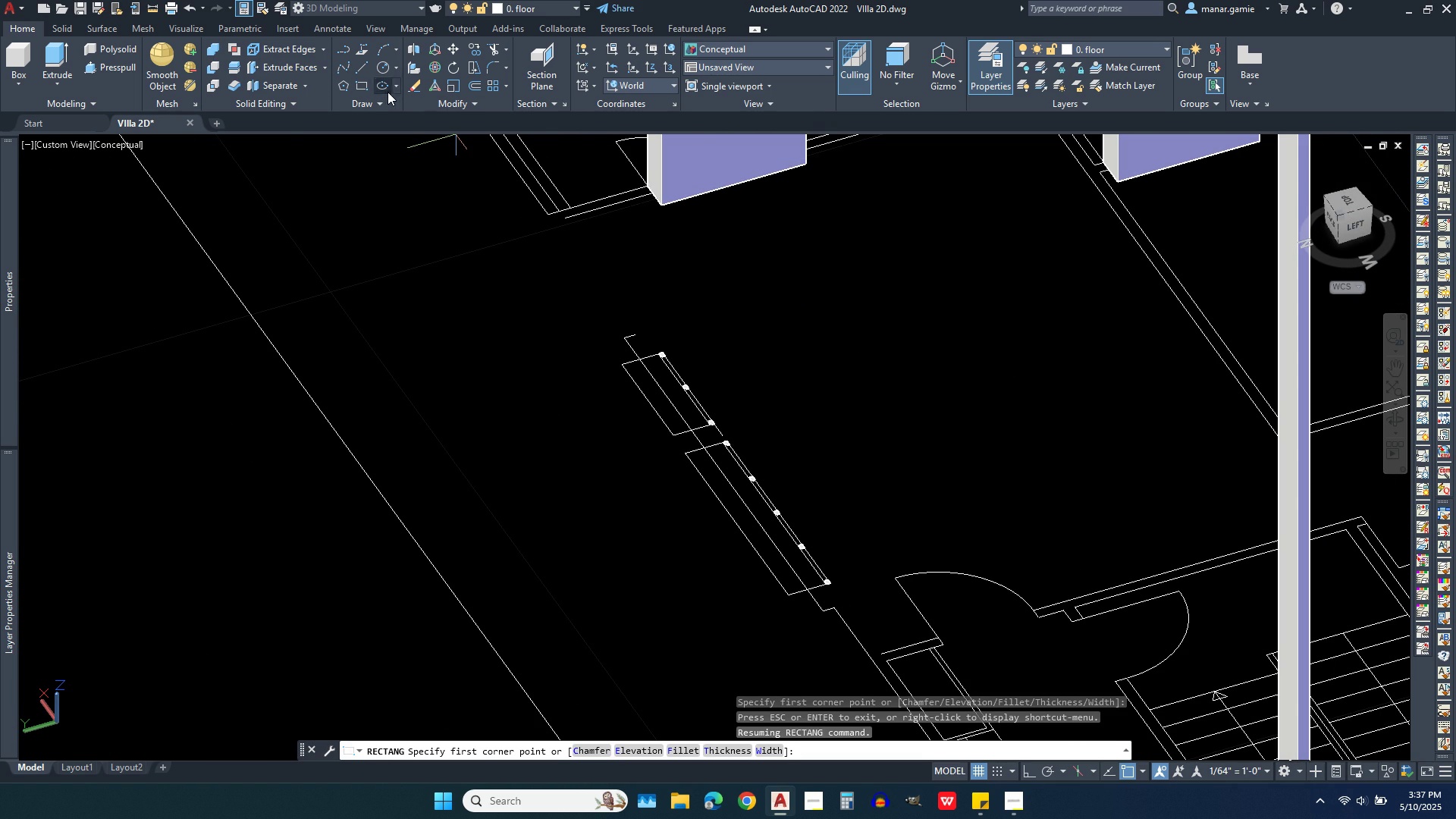 
left_click([374, 105])
 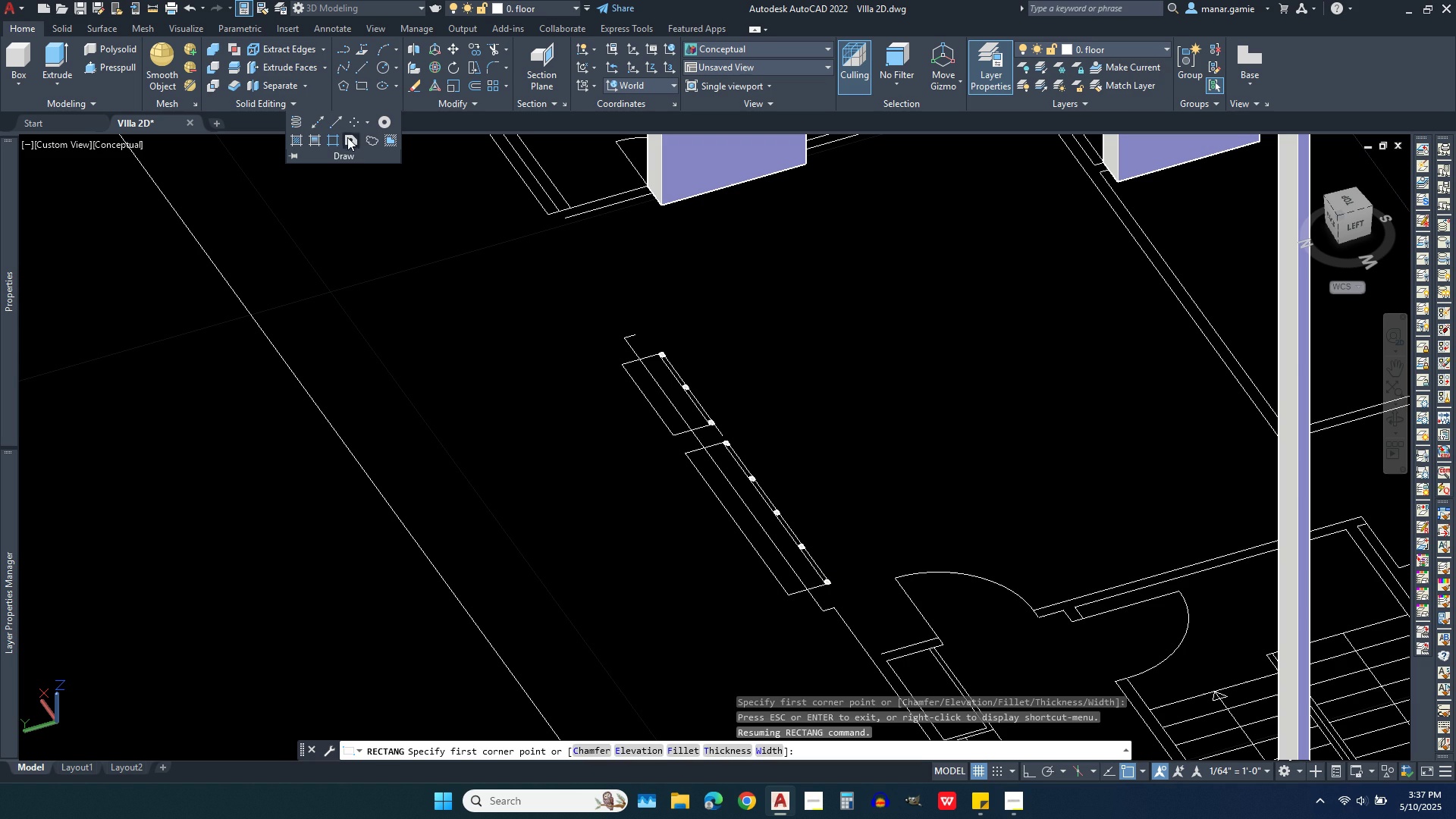 
left_click([347, 137])
 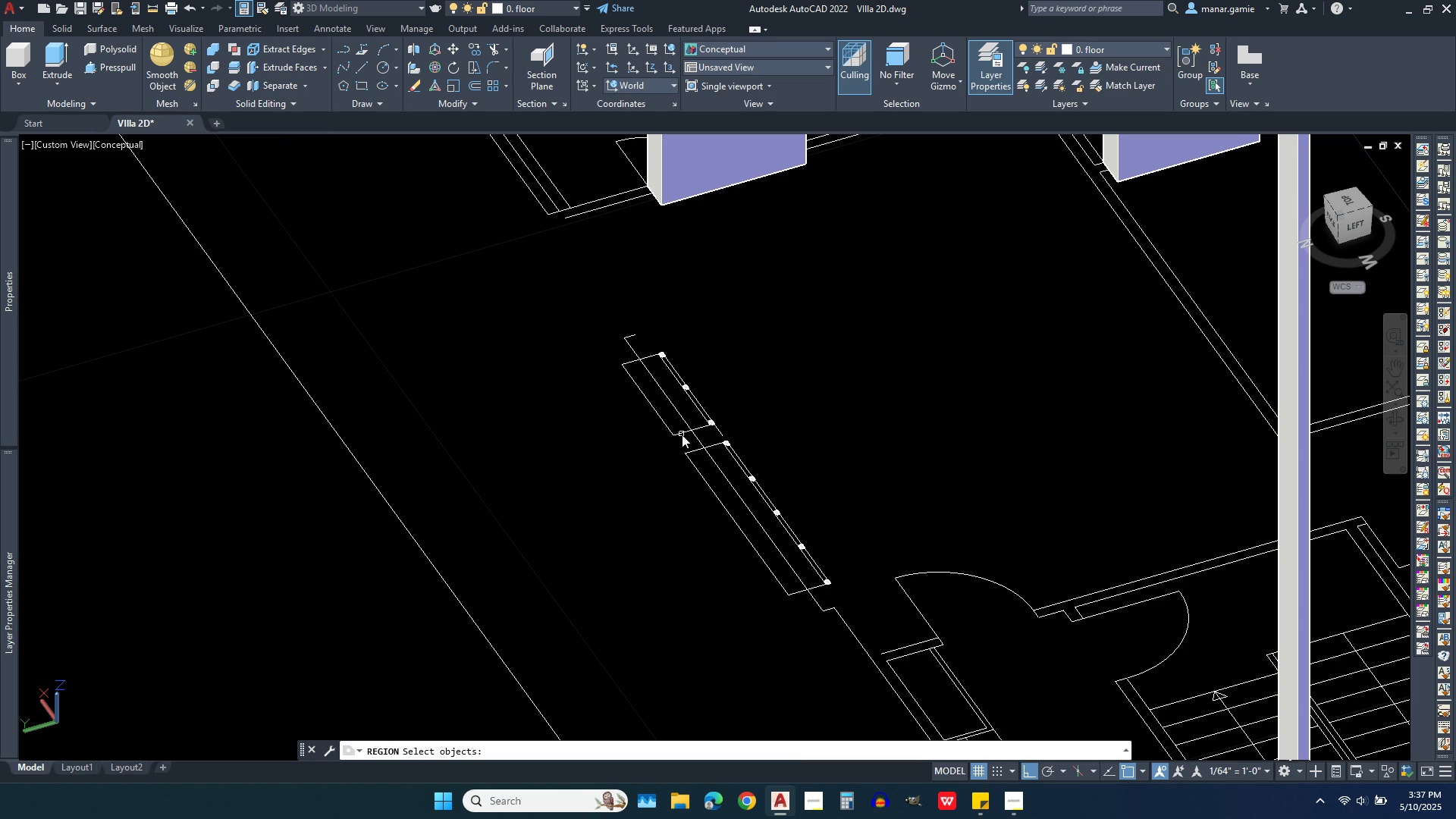 
left_click([684, 432])
 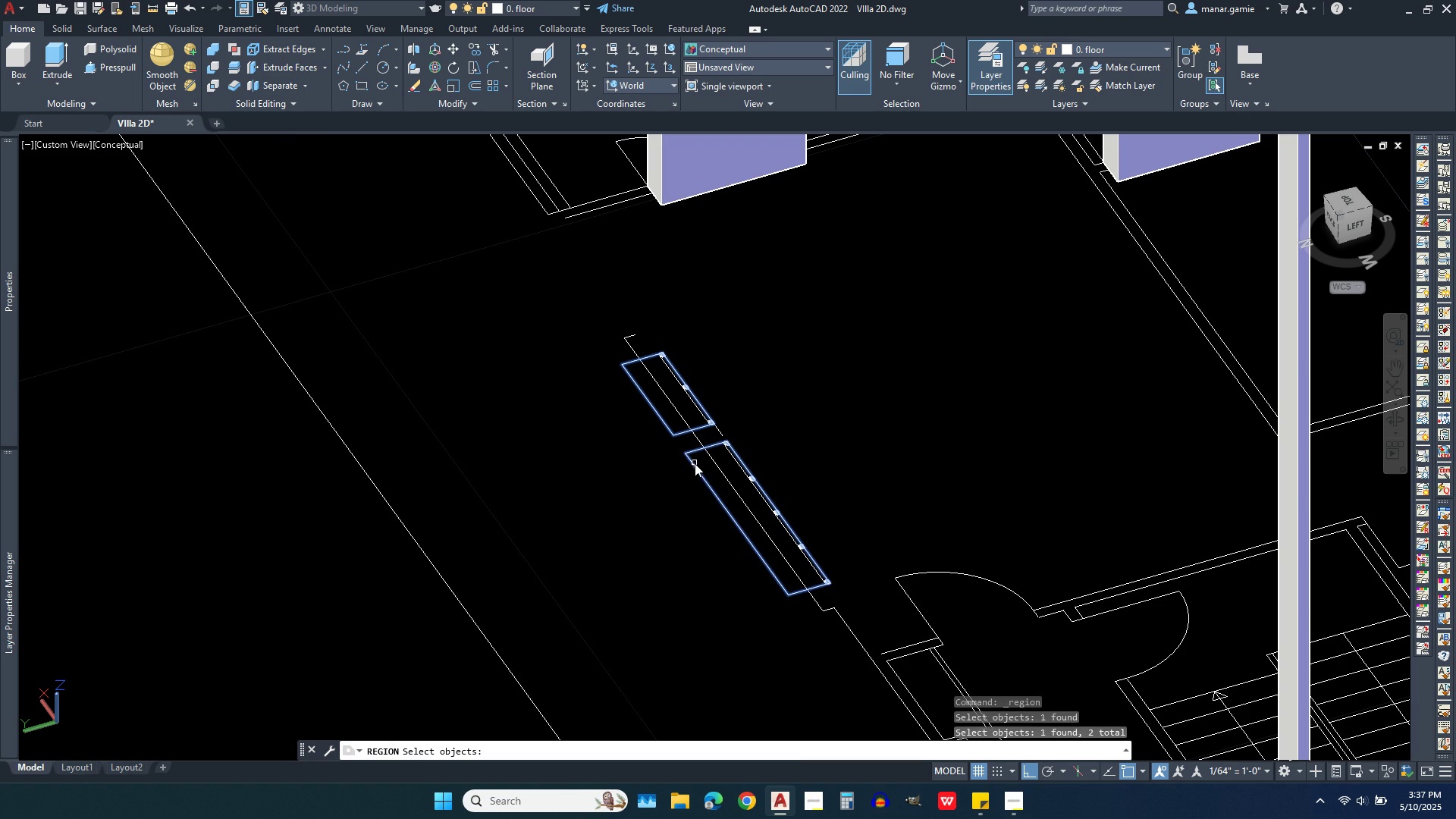 
left_click([695, 463])
 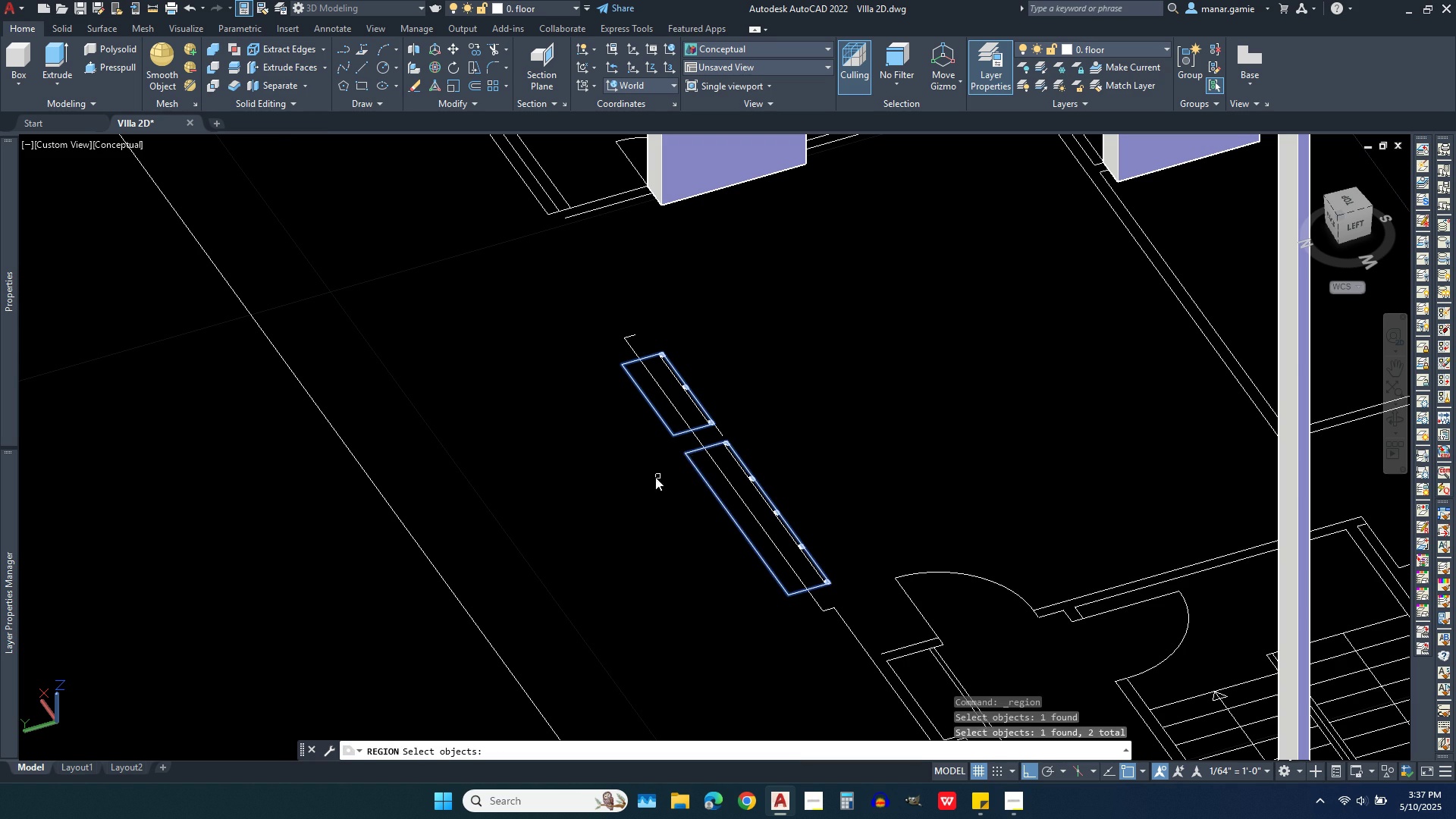 
right_click([653, 477])
 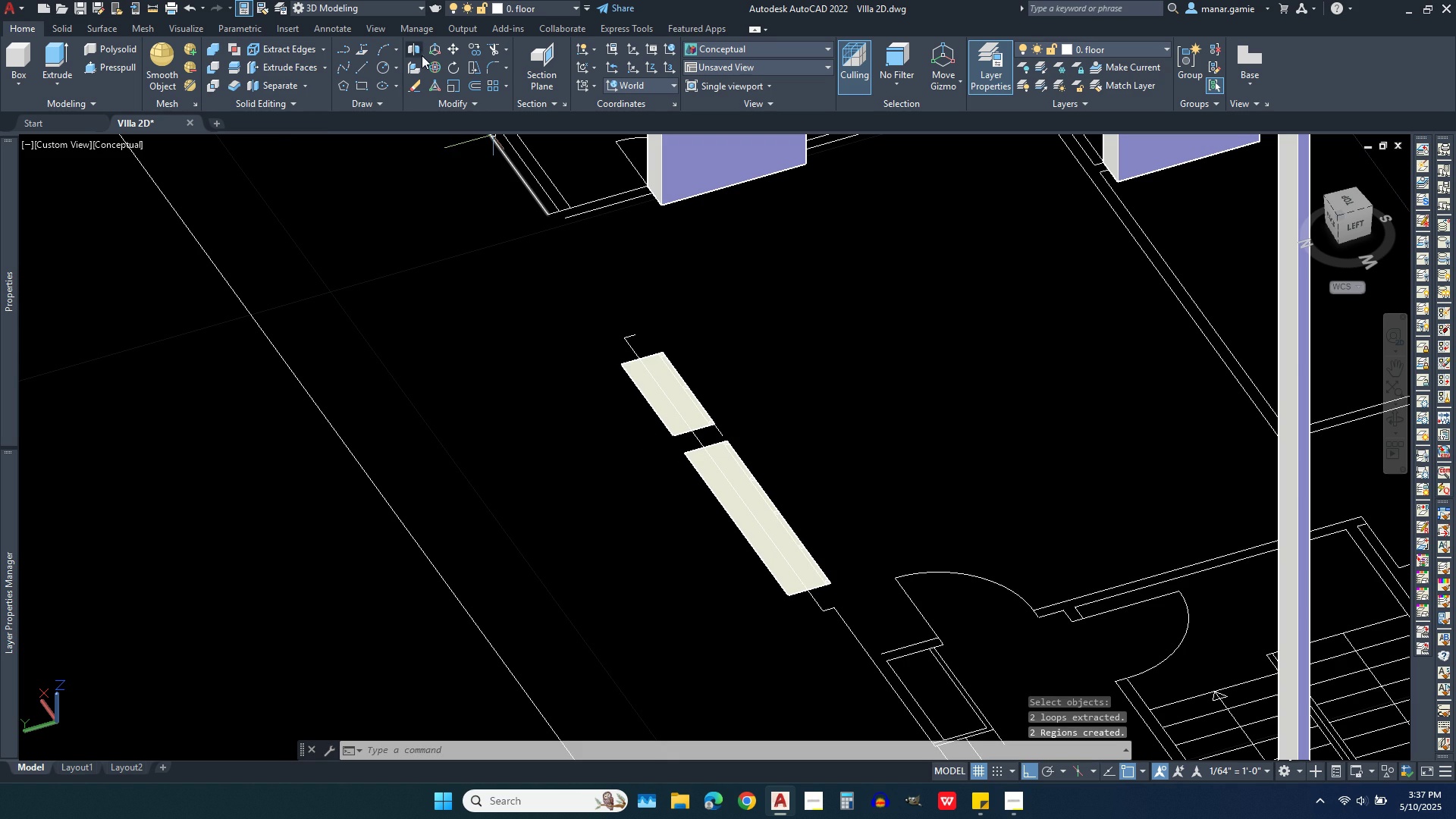 
left_click([450, 47])
 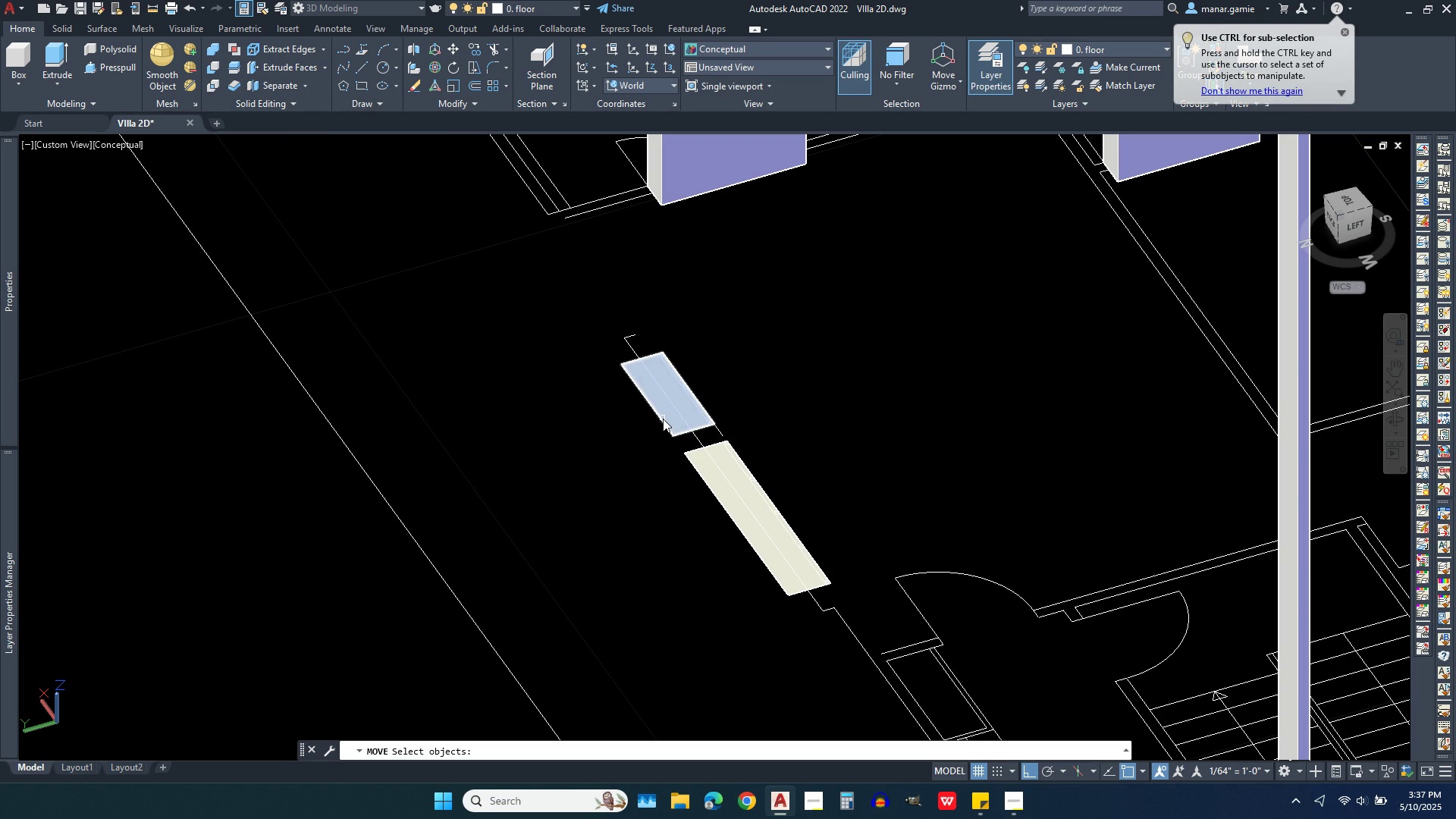 
left_click([663, 416])
 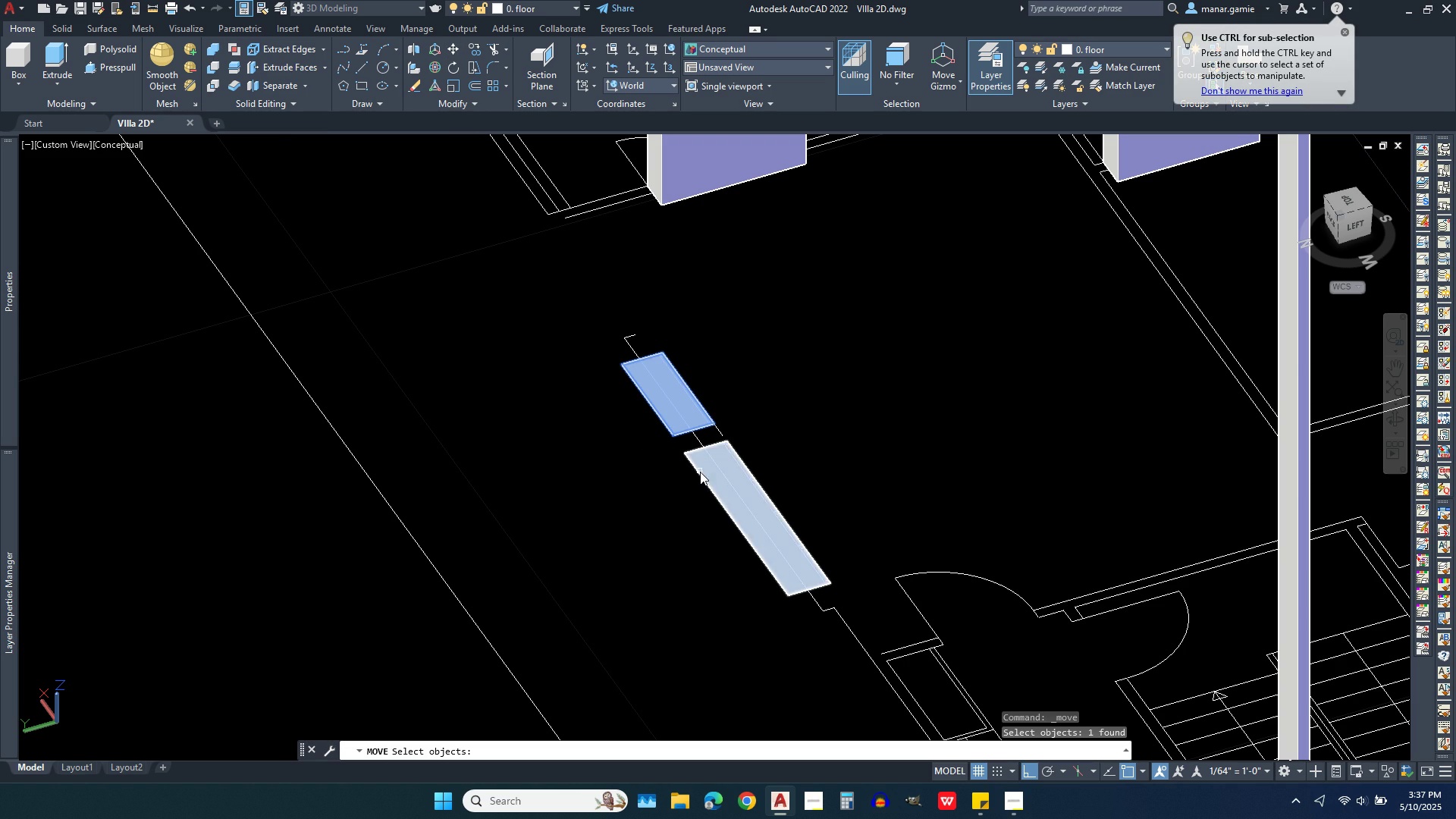 
left_click([700, 472])
 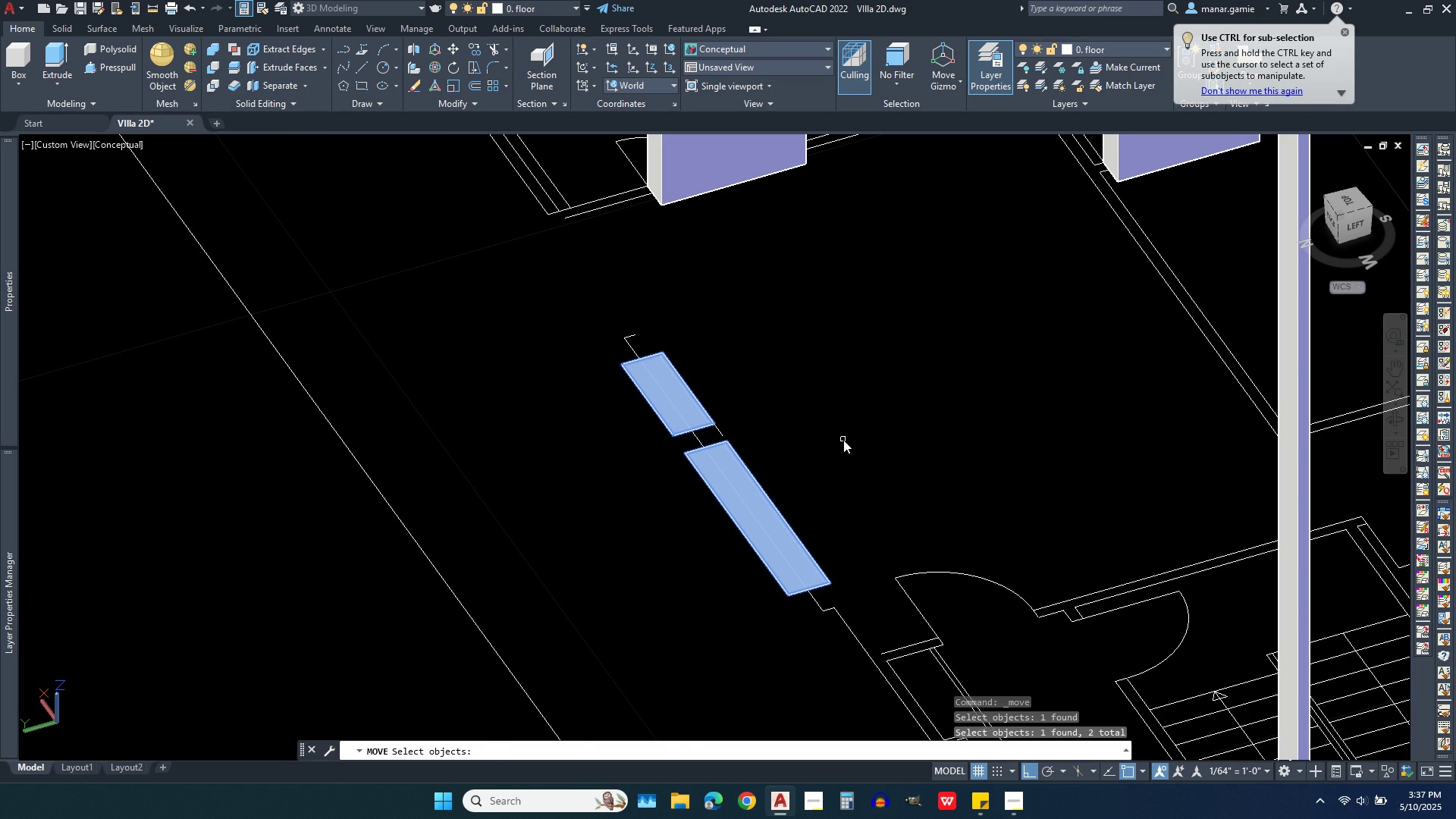 
right_click([843, 440])
 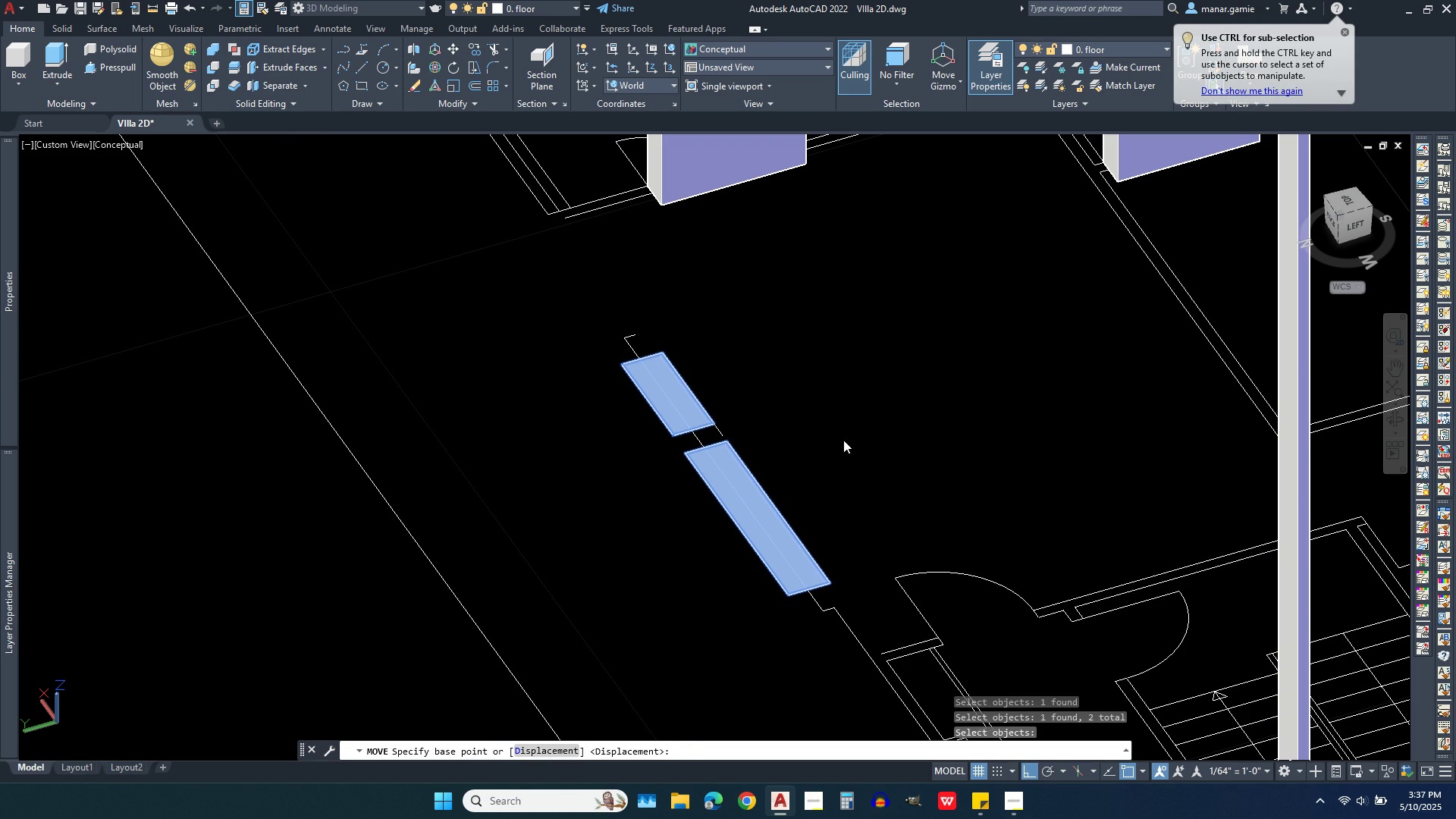 
left_click([843, 440])
 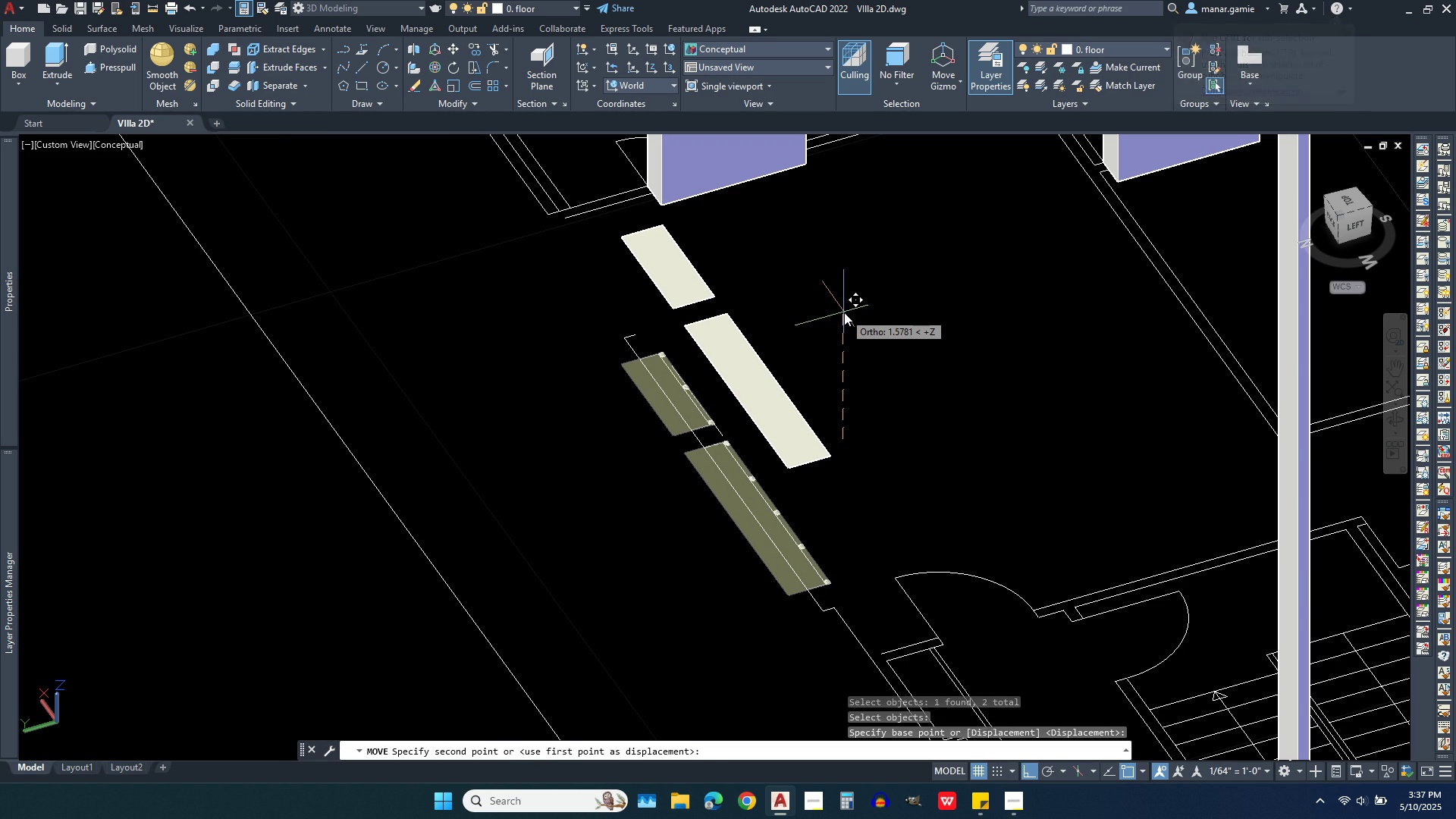 
type(1.85)
 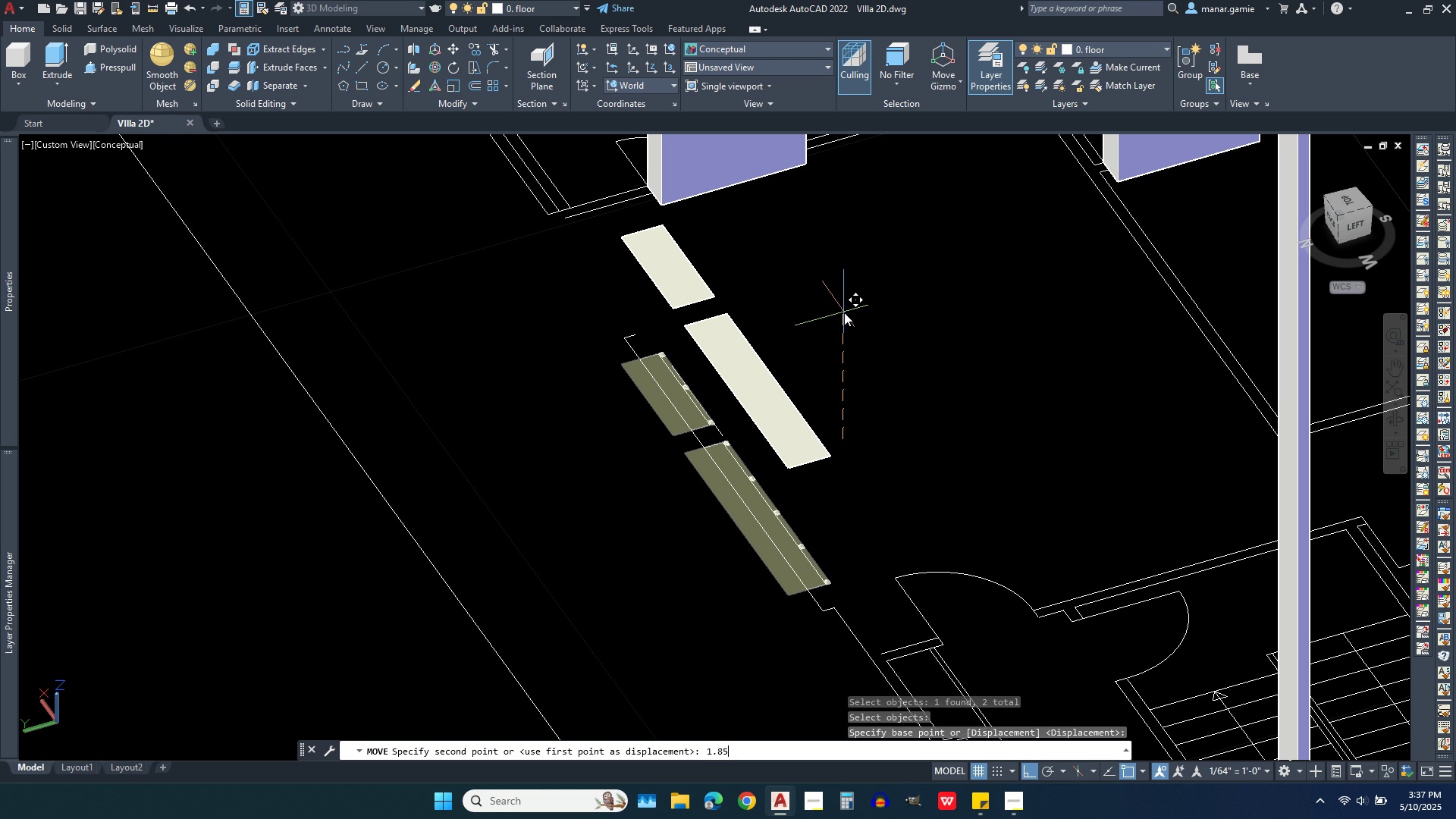 
key(Enter)
 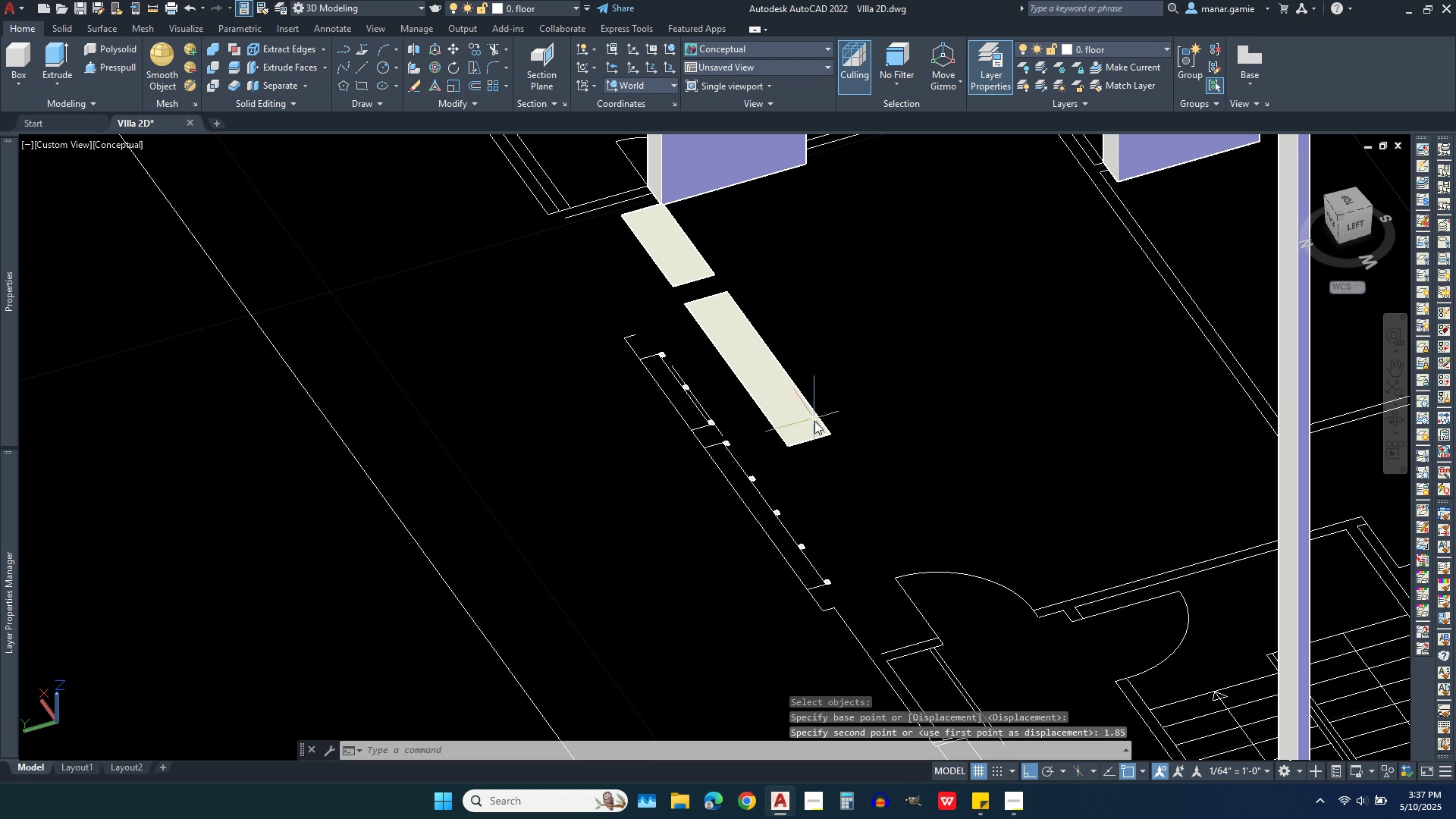 
left_click([812, 431])
 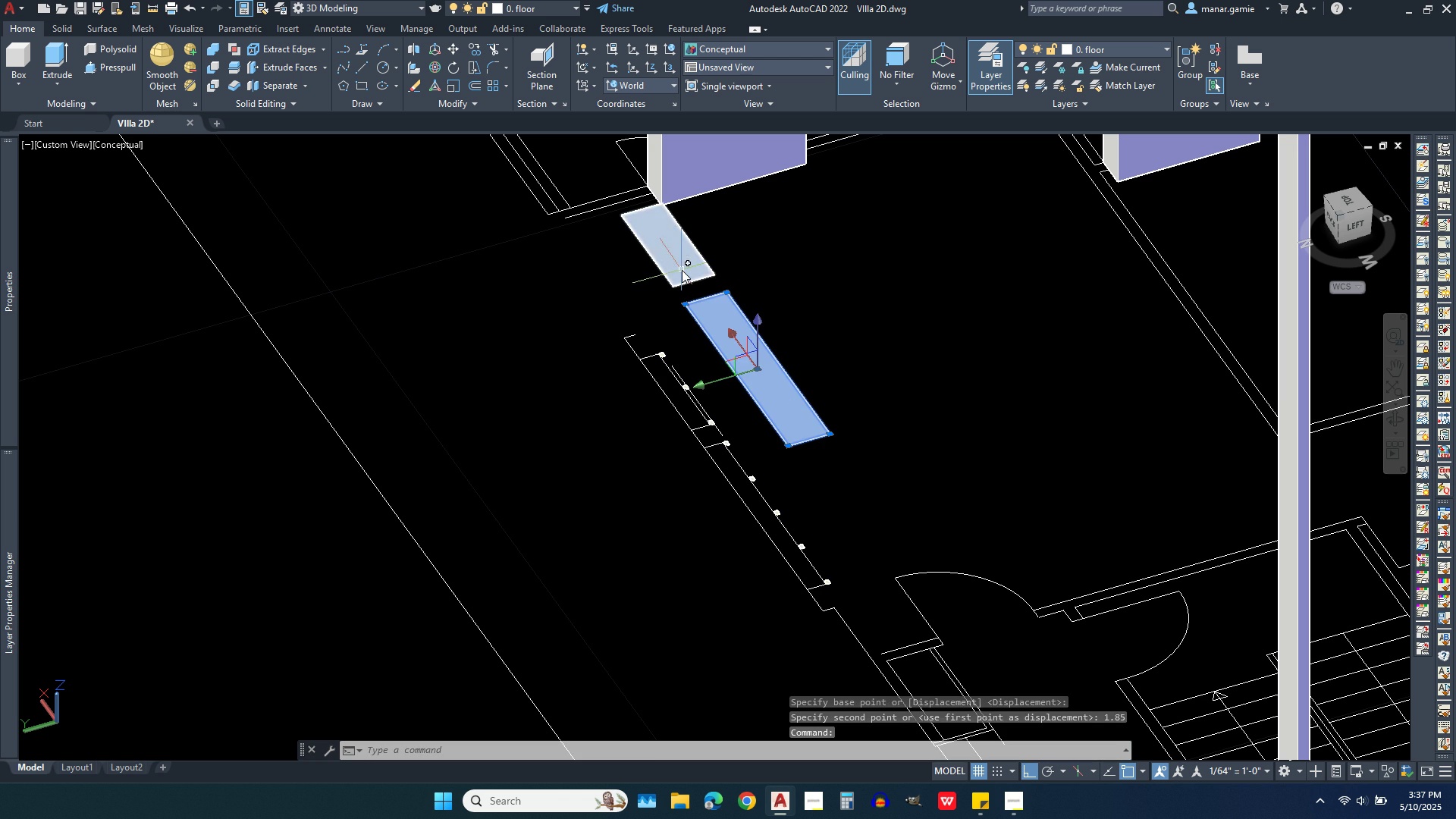 
left_click([682, 270])
 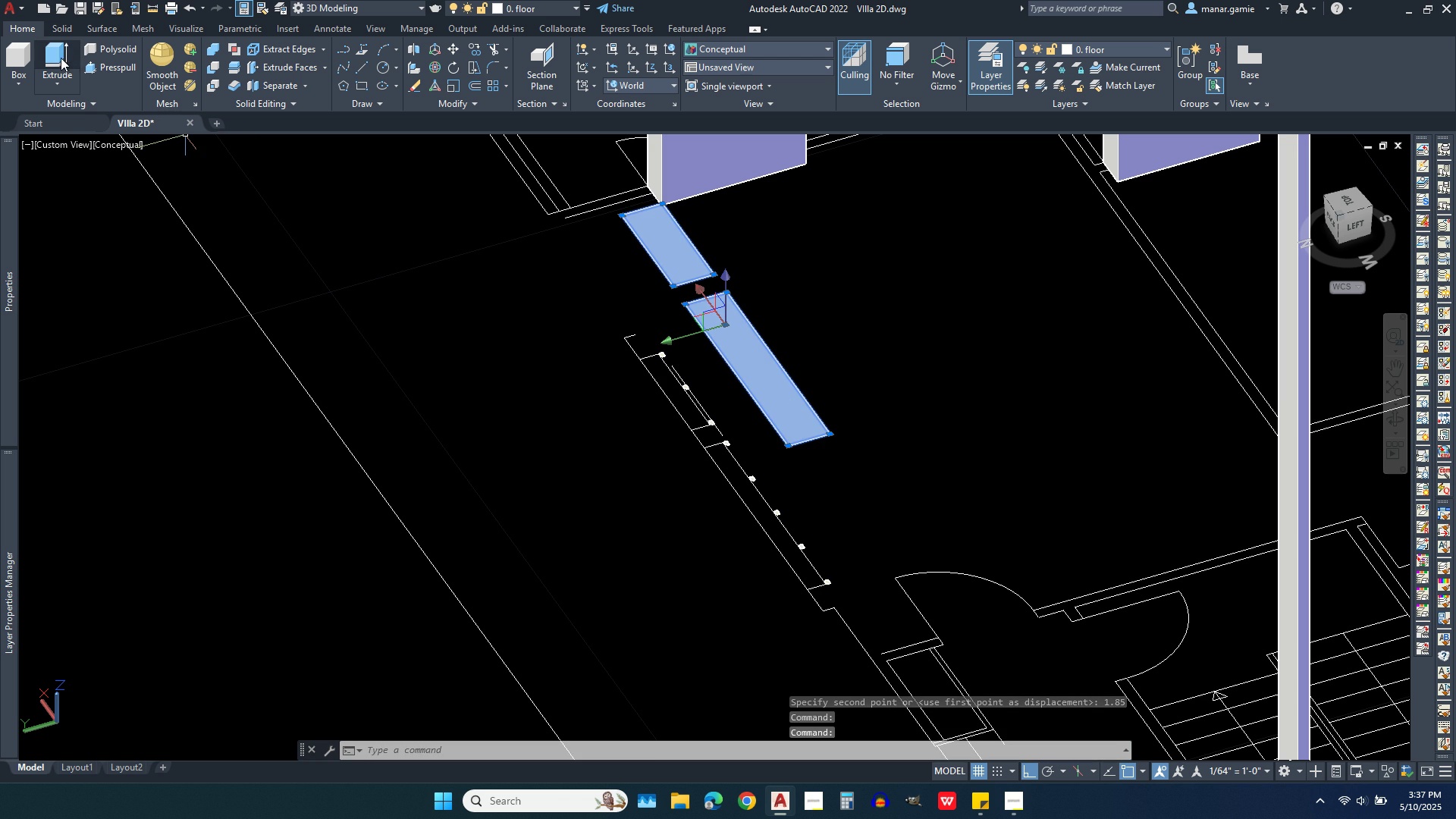 
left_click([53, 55])
 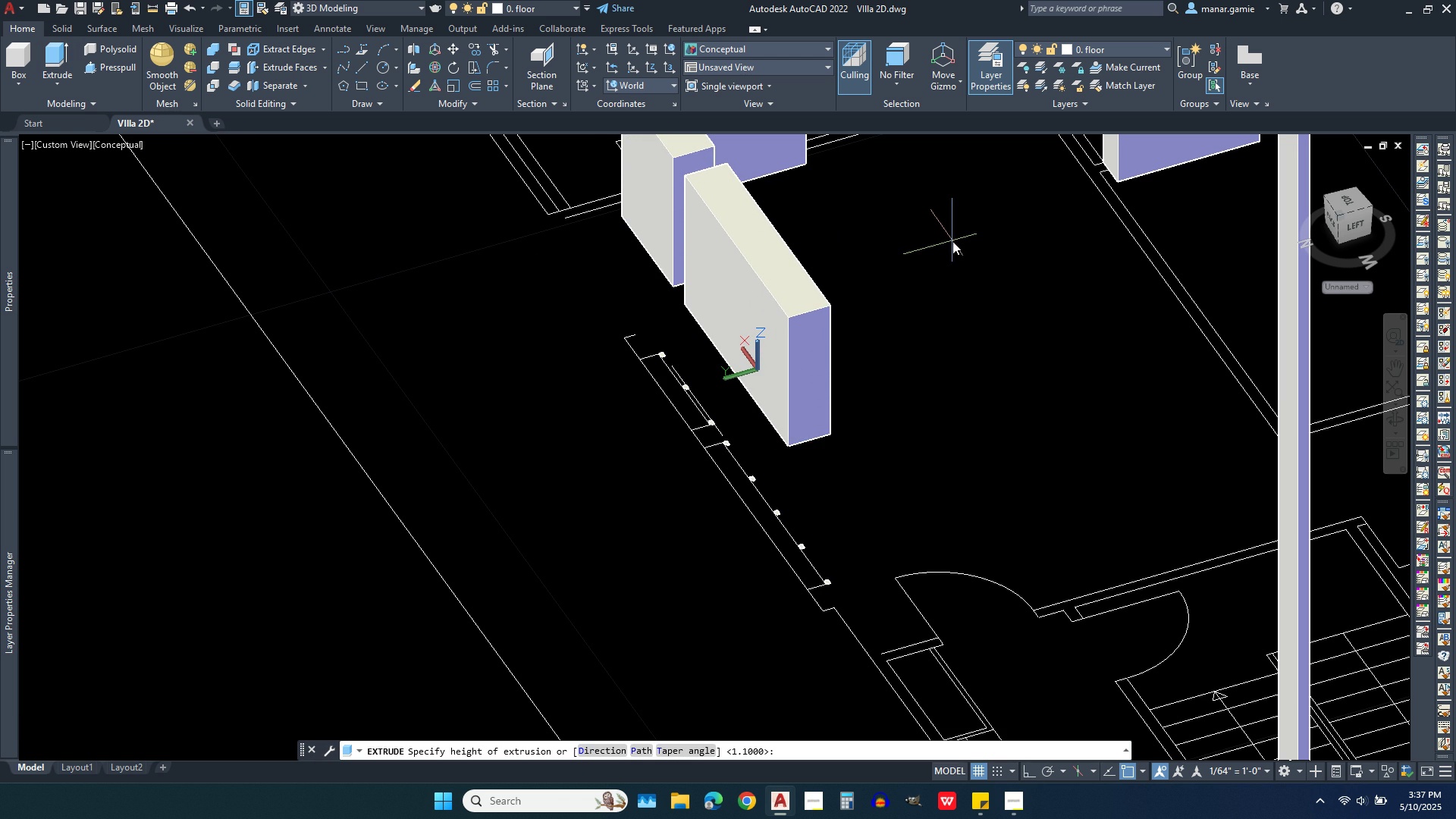 
key(1)
 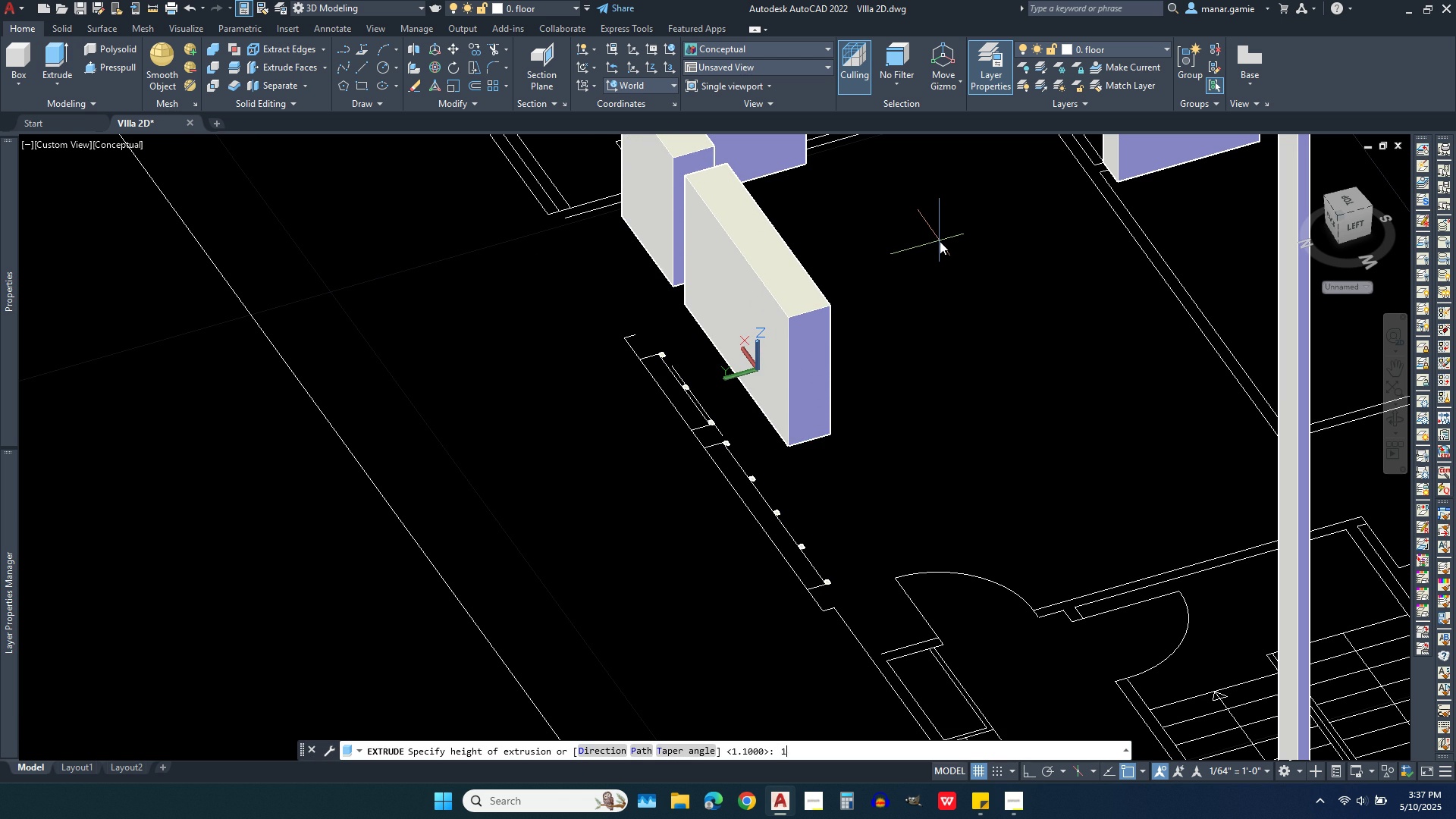 
key(Period)
 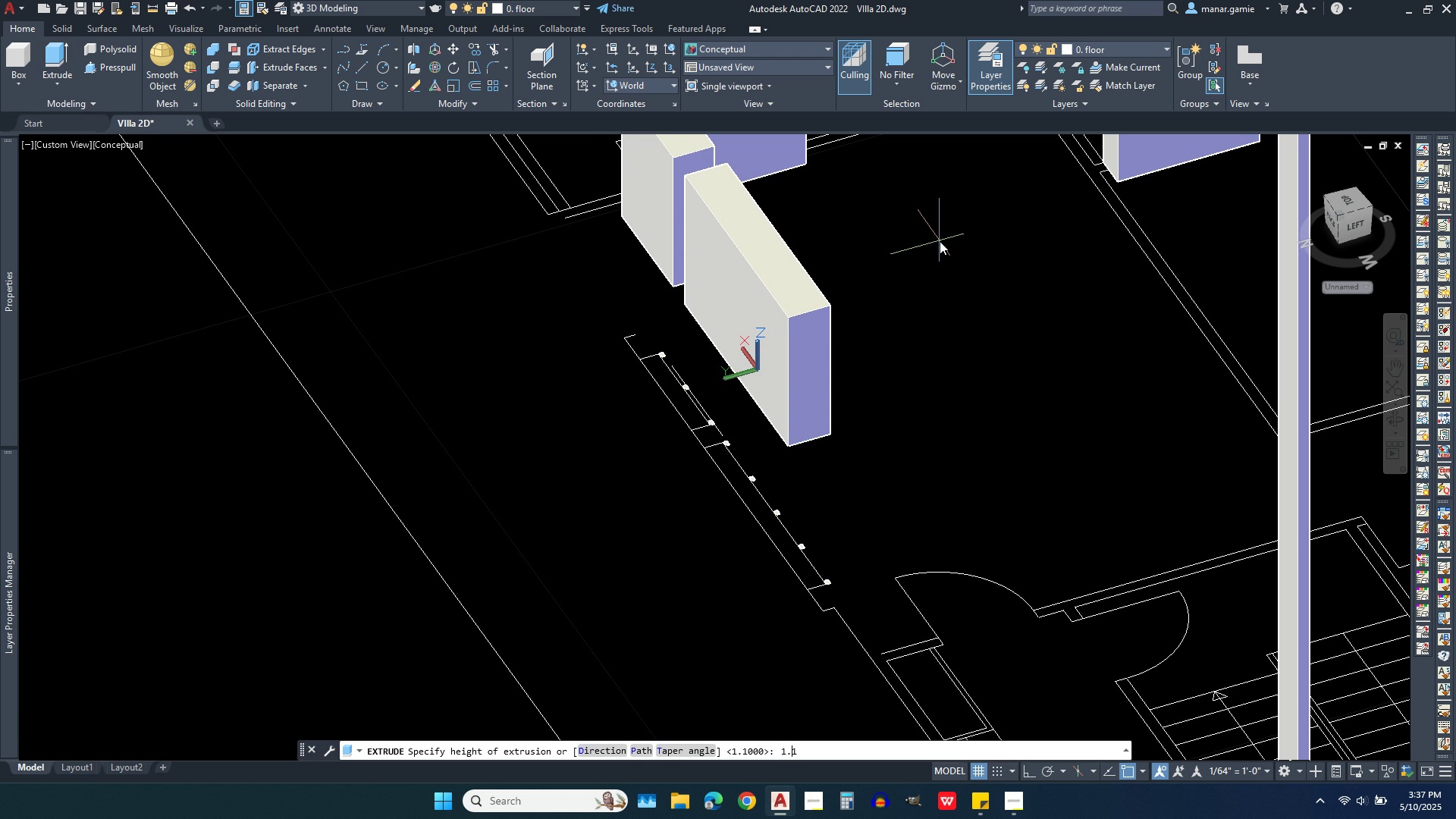 
key(1)
 